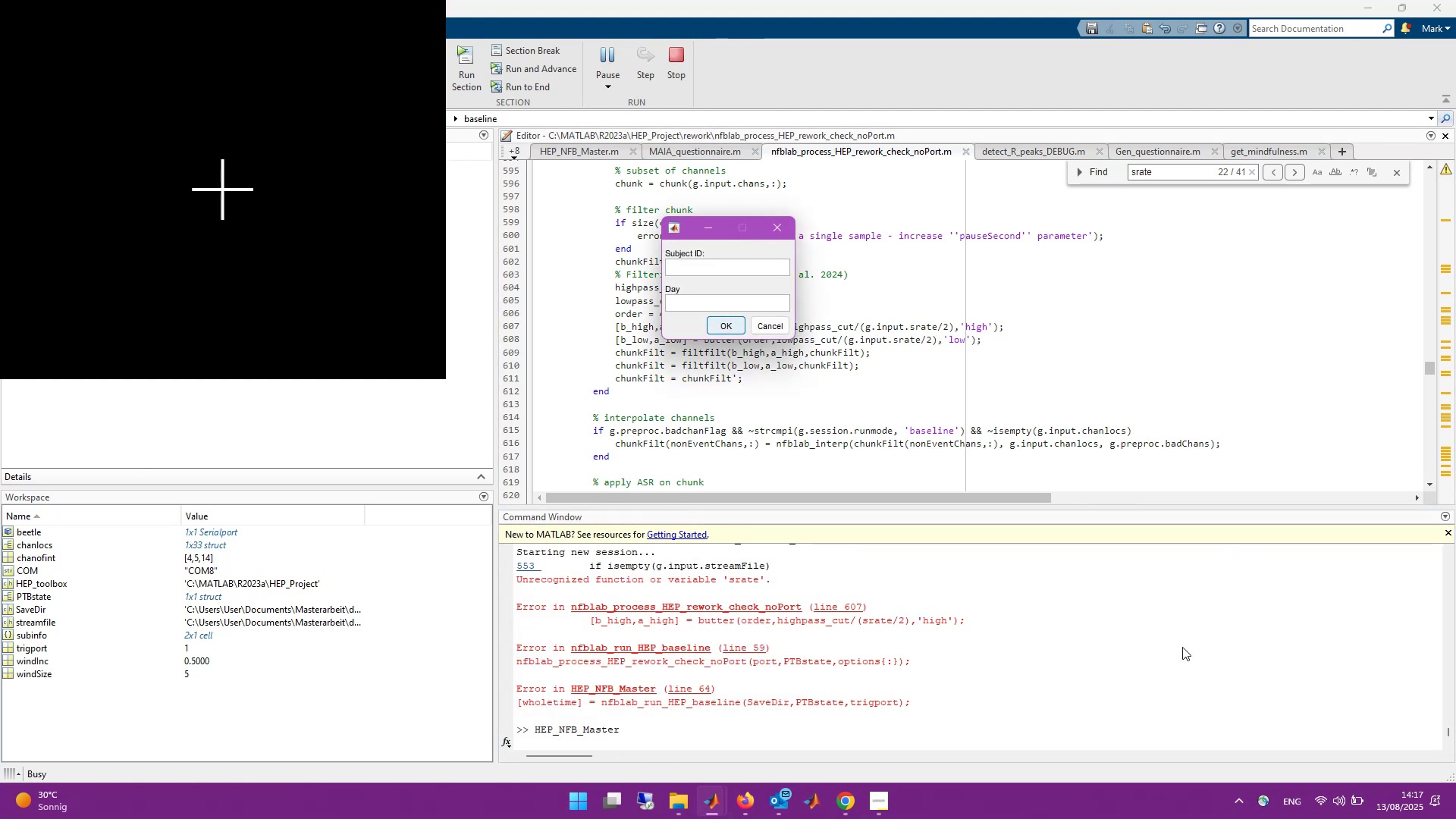 
key(Numpad1)
 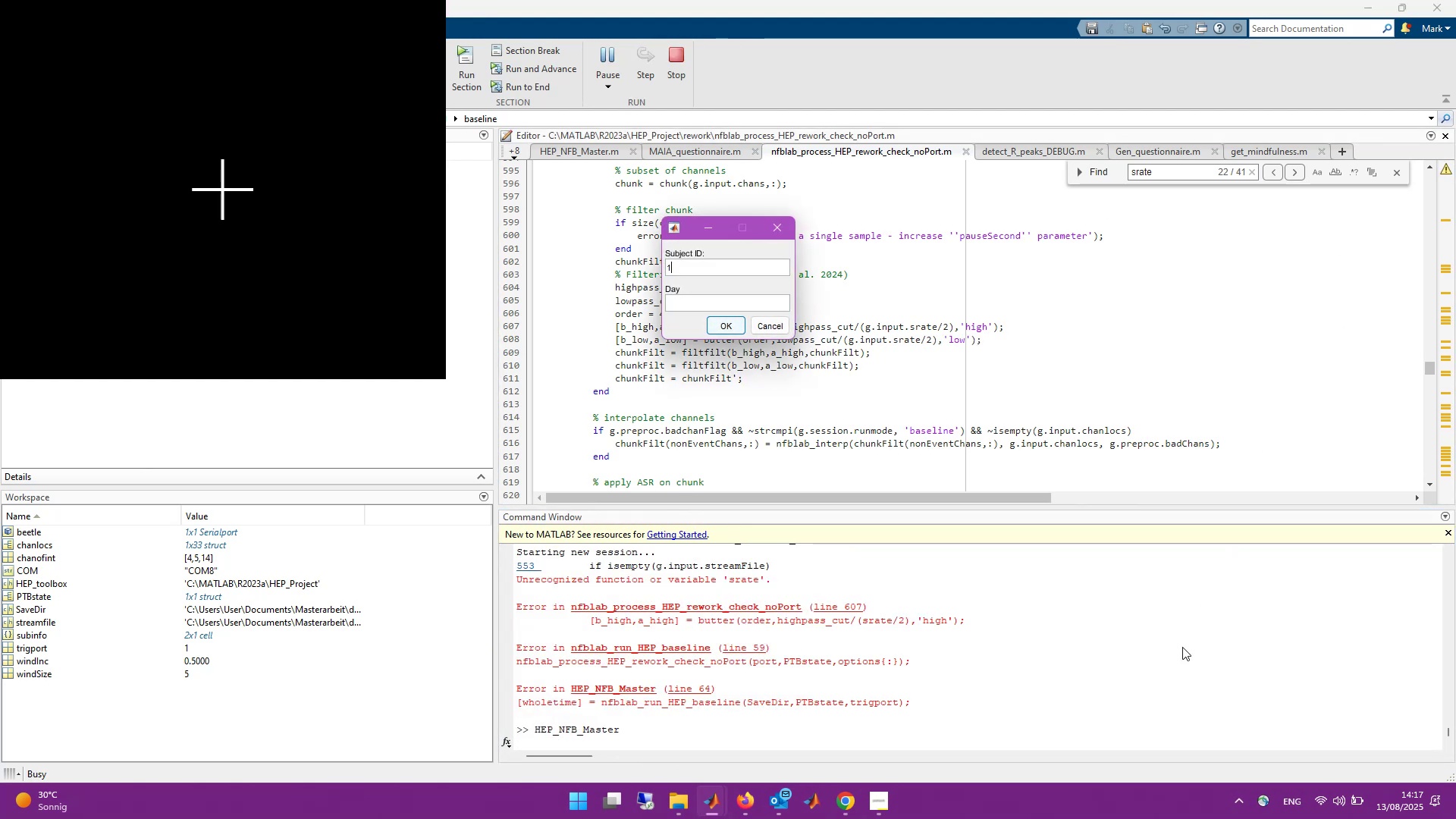 
key(Tab)
 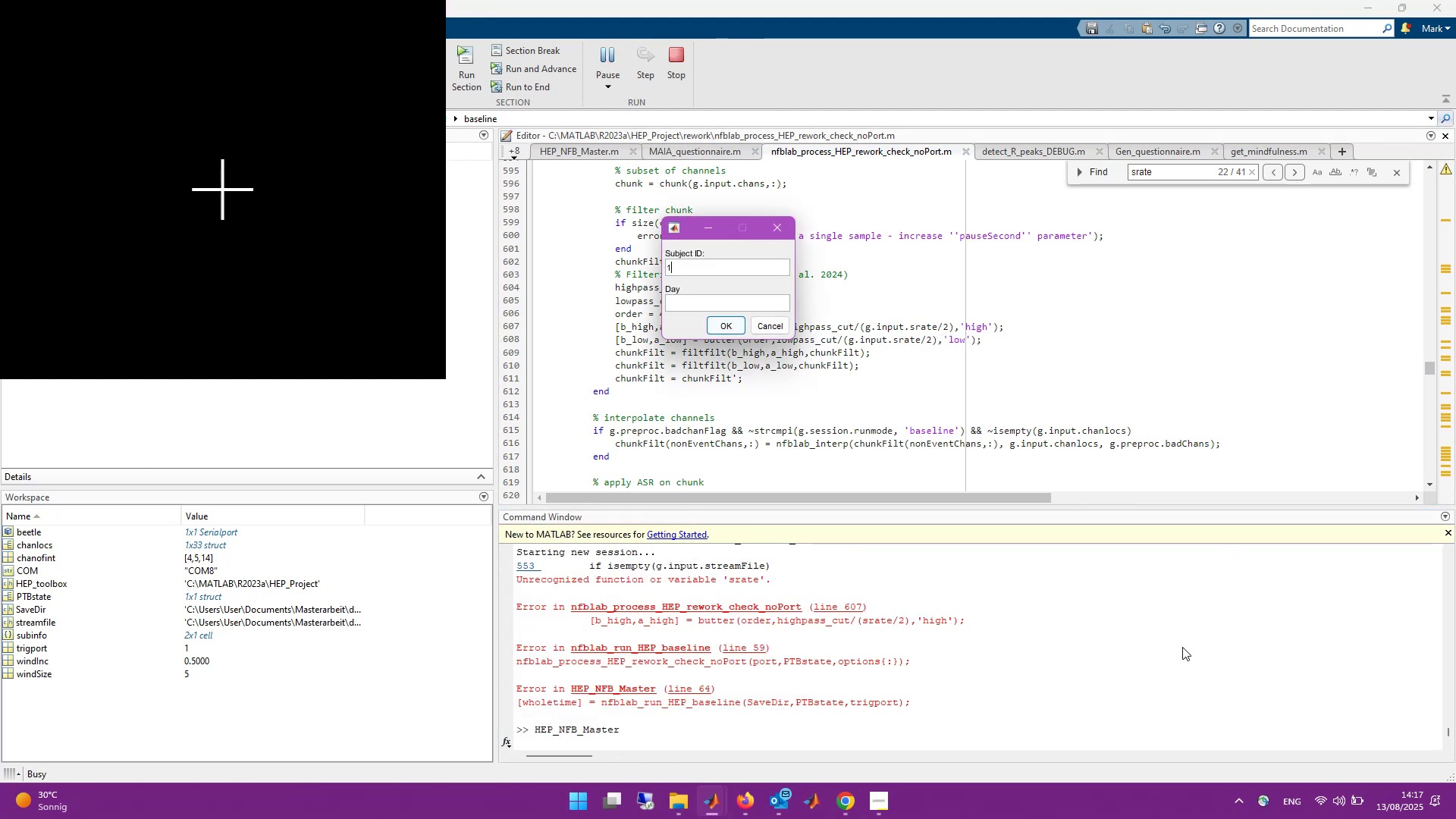 
key(Numpad1)
 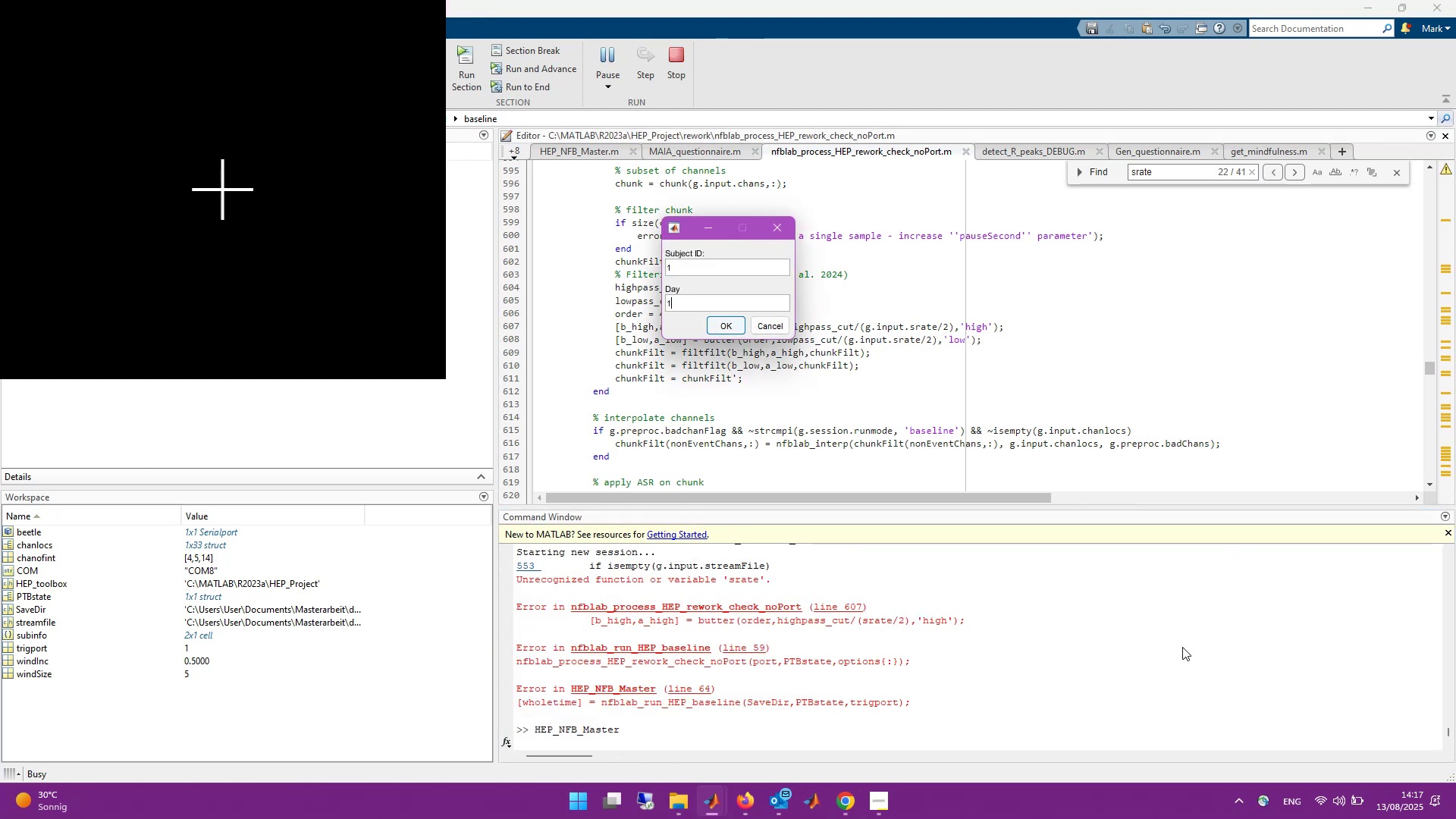 
key(Enter)
 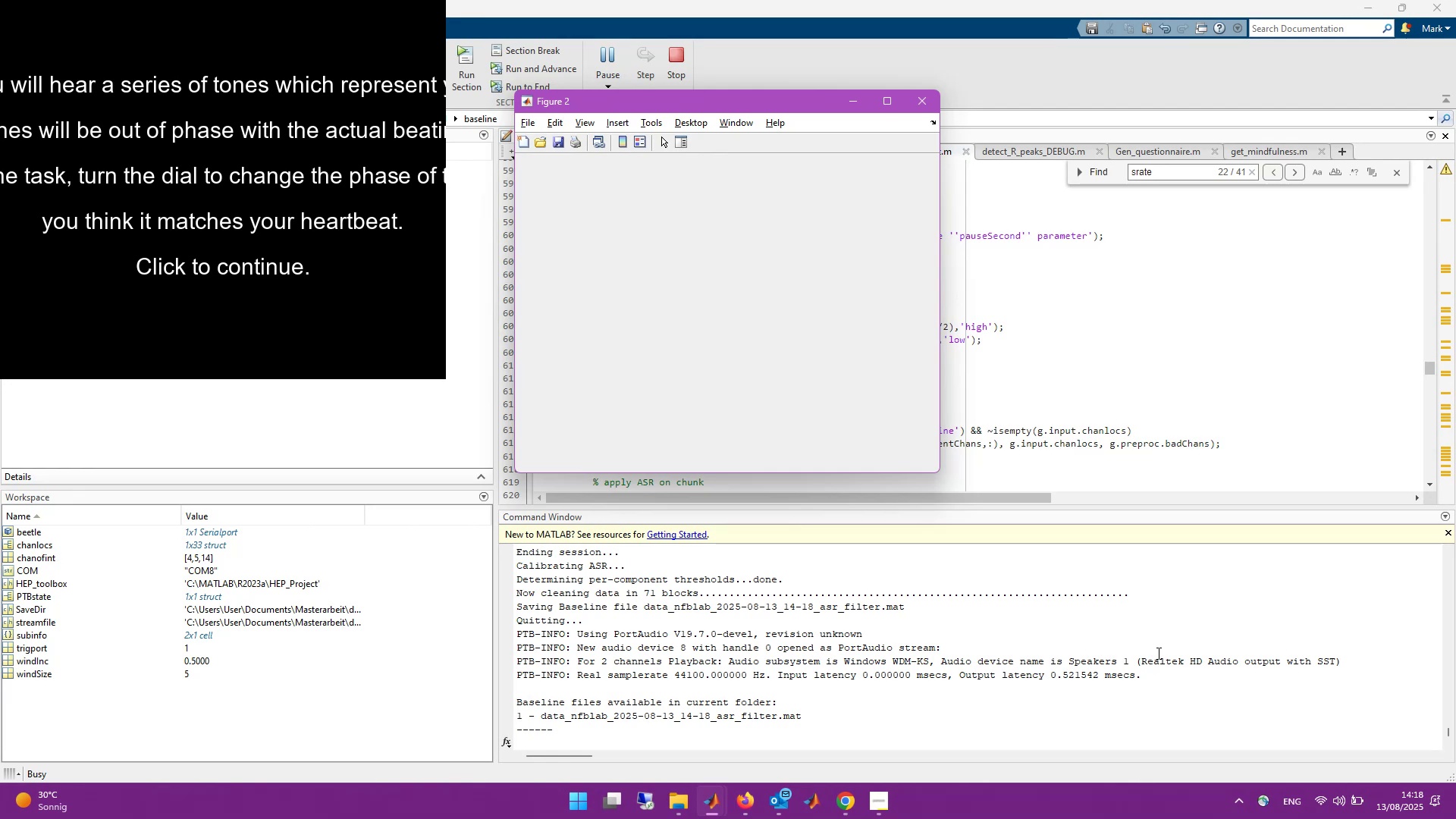 
wait(54.99)
 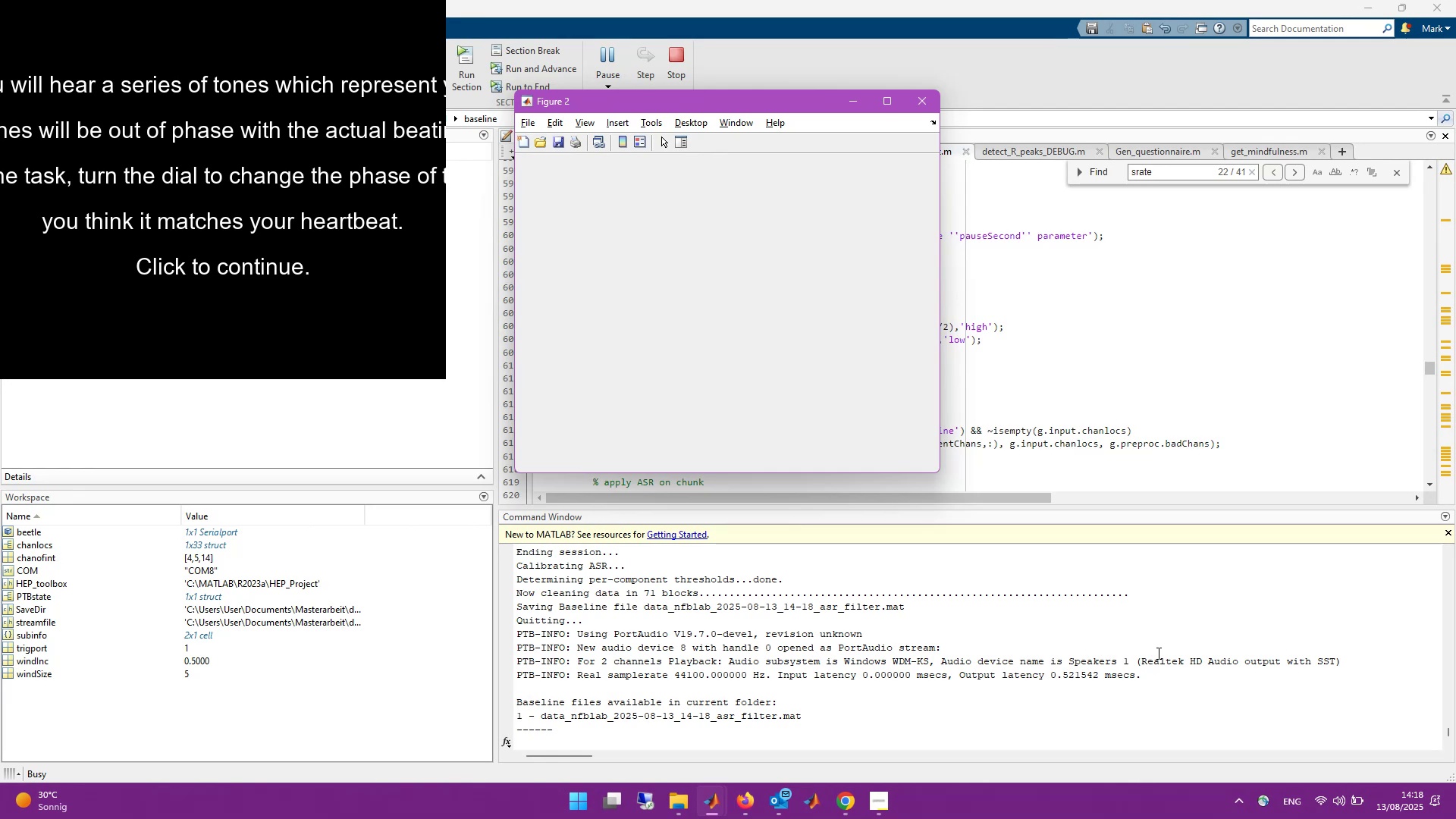 
key(VolumeUp)
 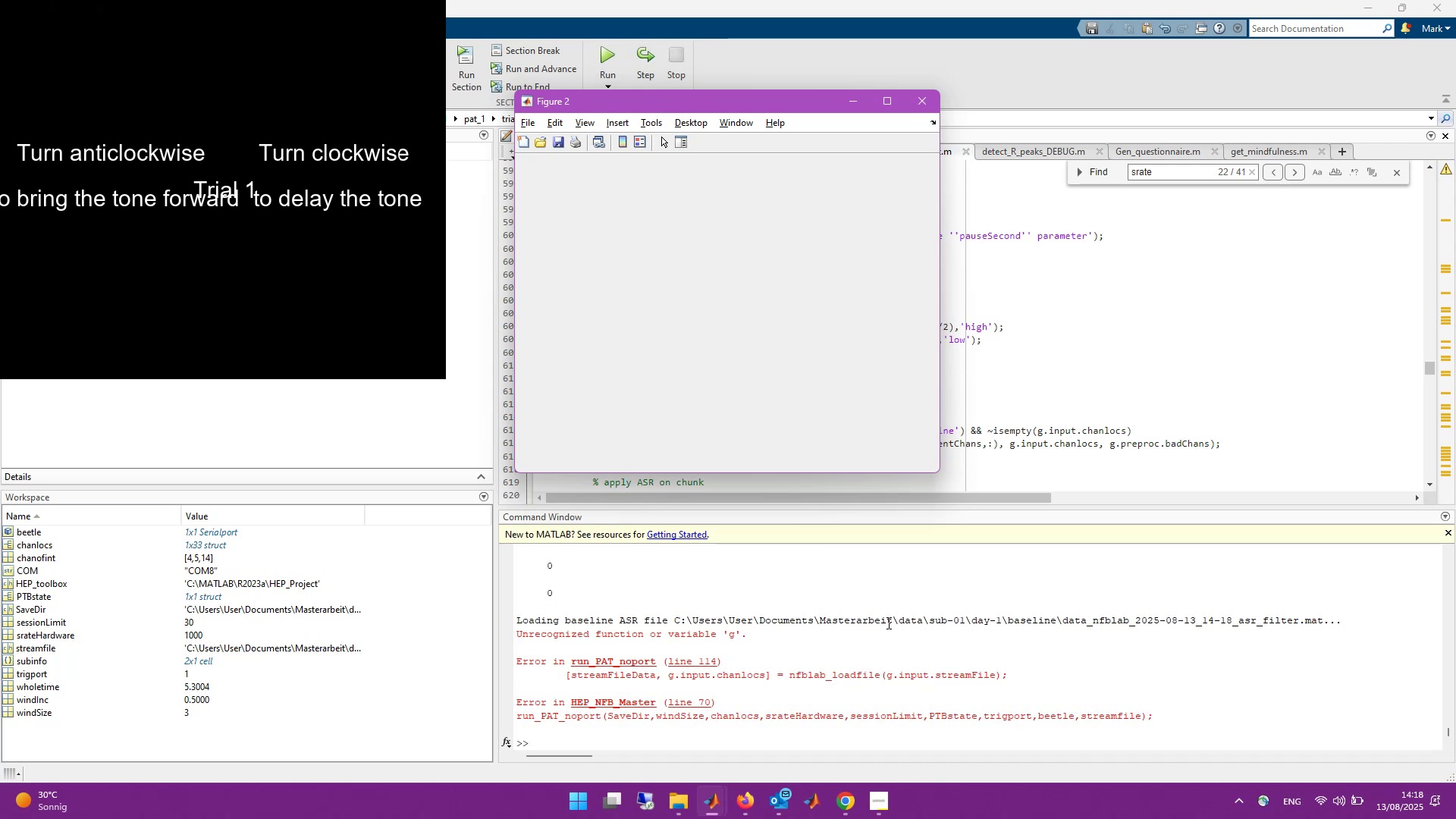 
wait(11.03)
 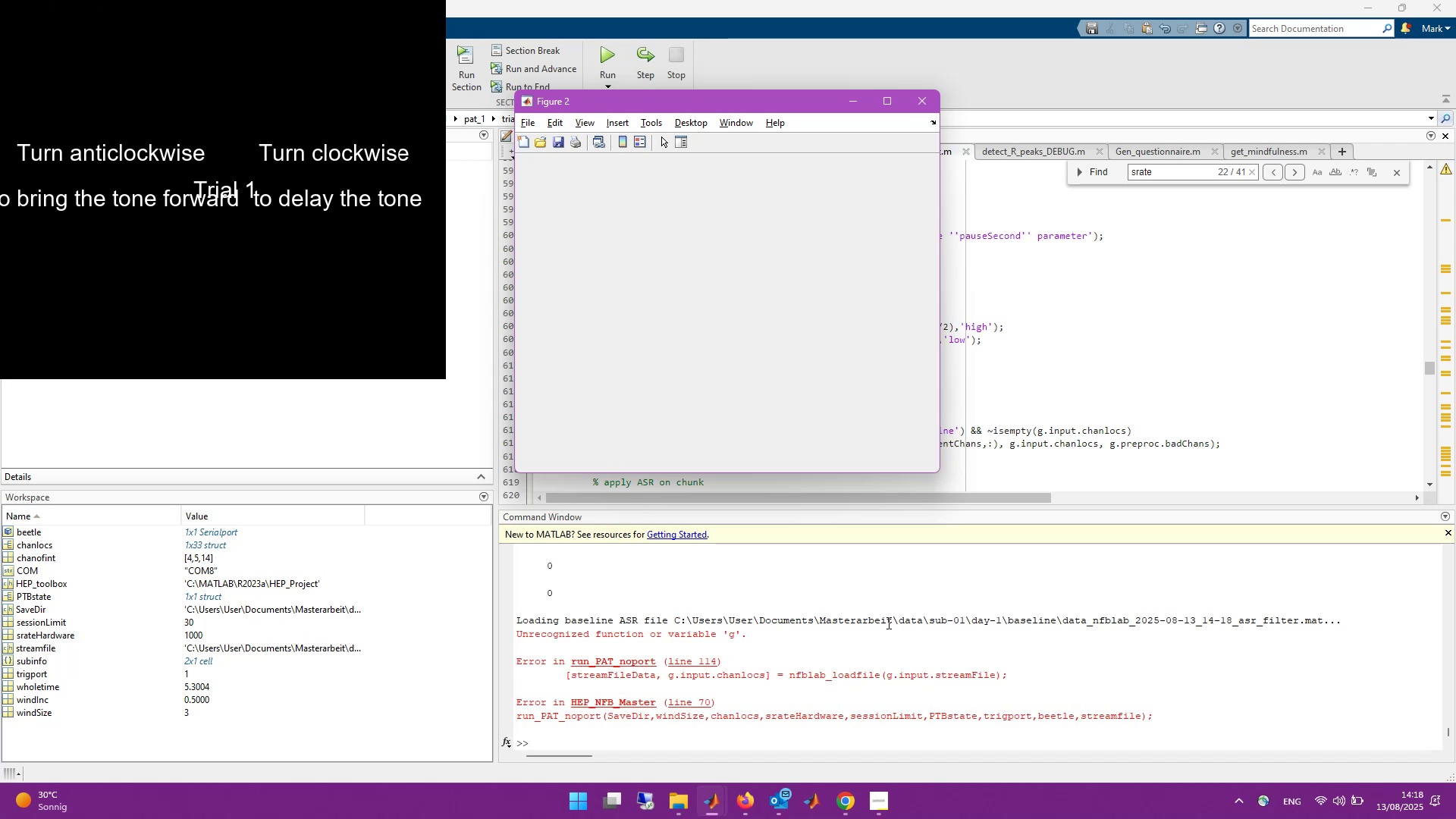 
left_click([930, 103])
 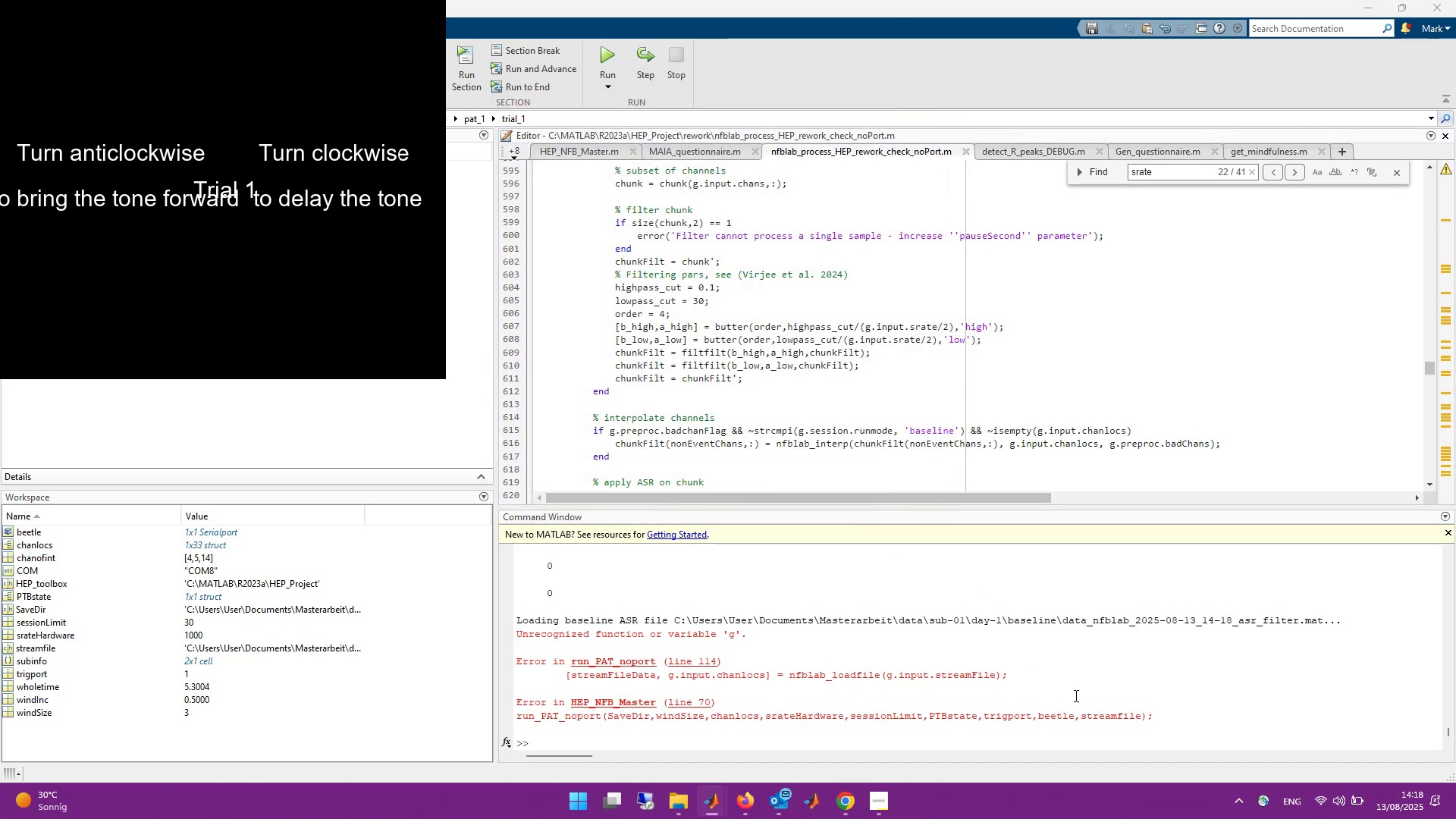 
left_click([1176, 711])
 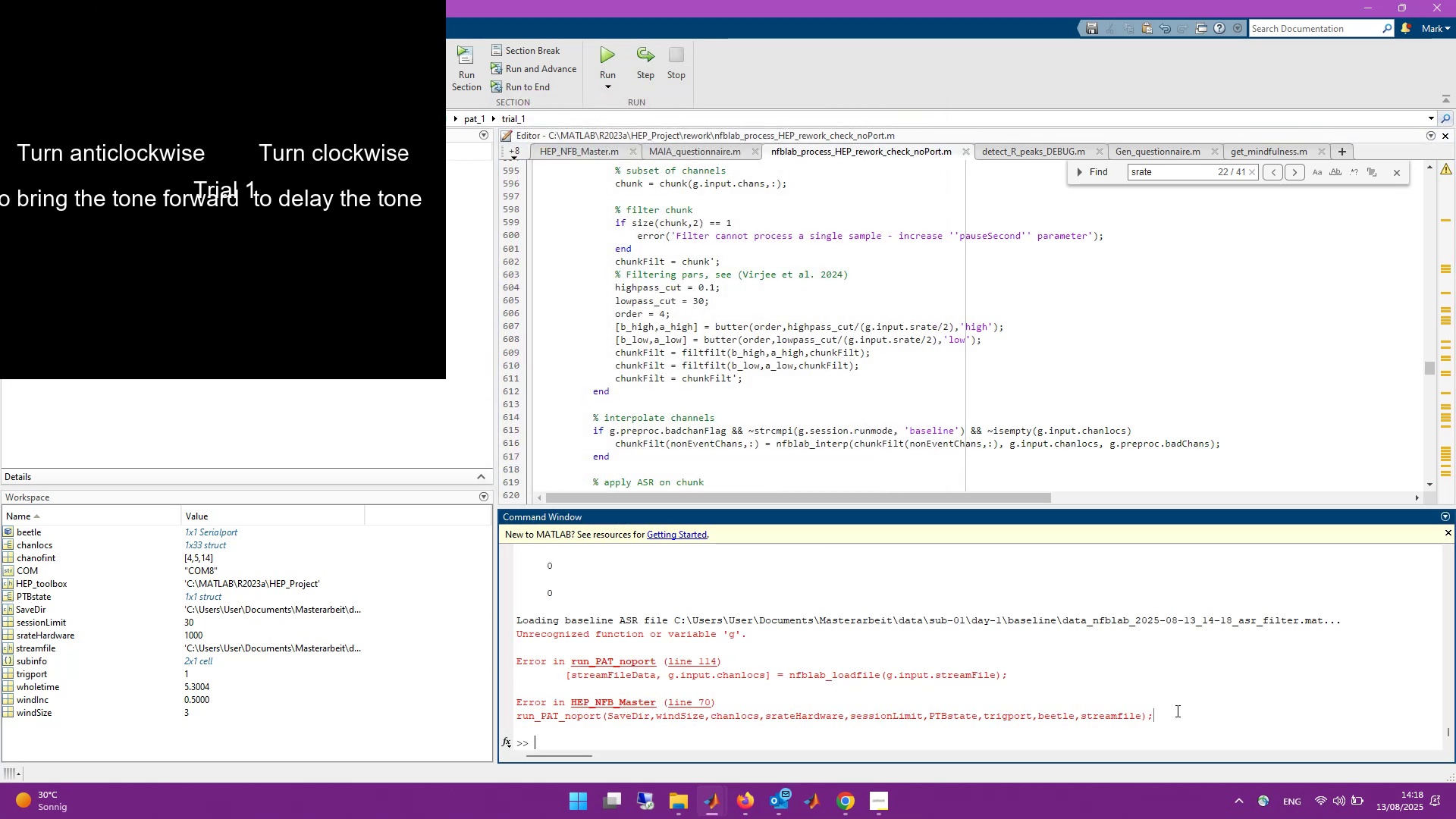 
type(sca)
 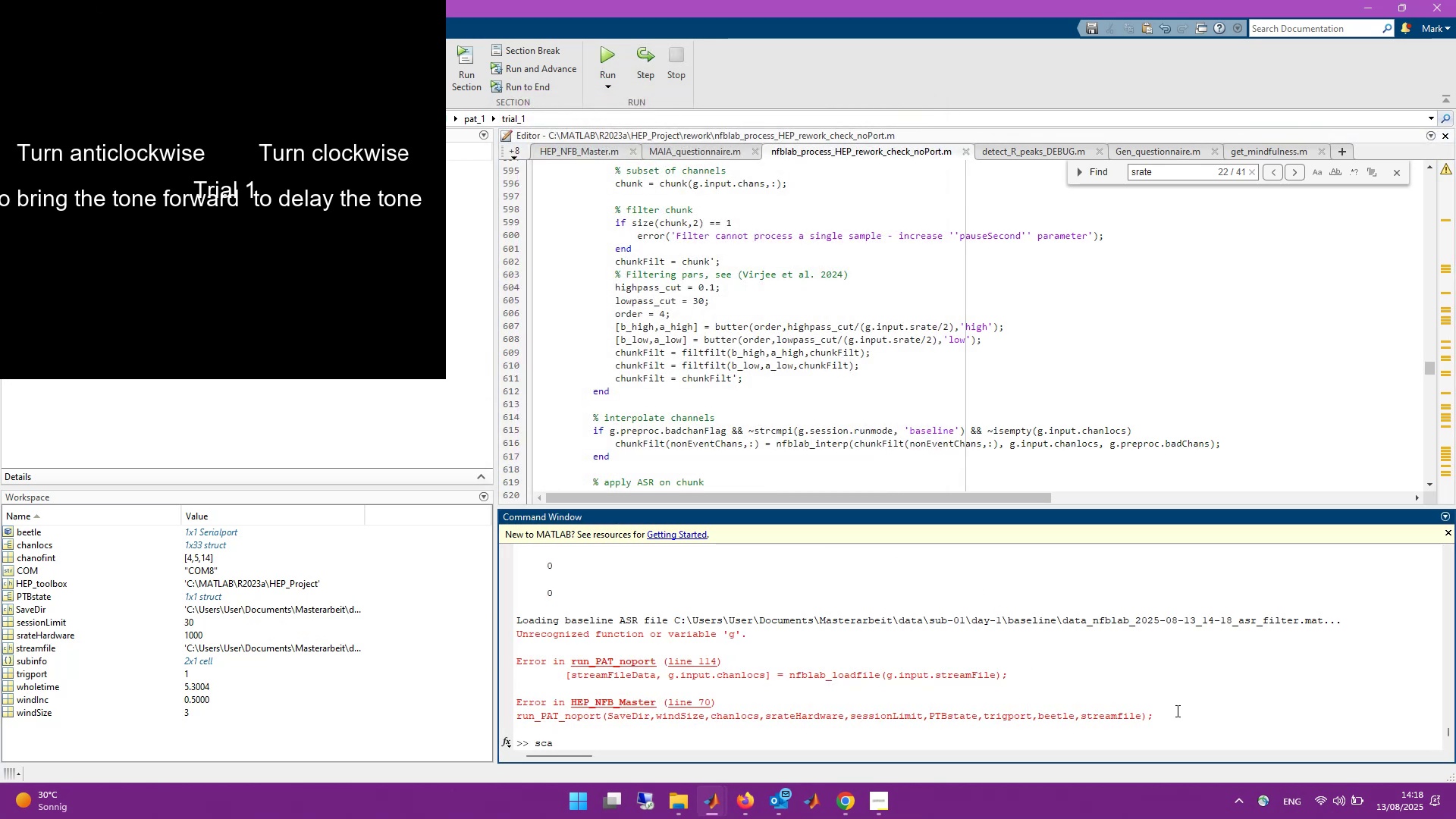 
key(Enter)
 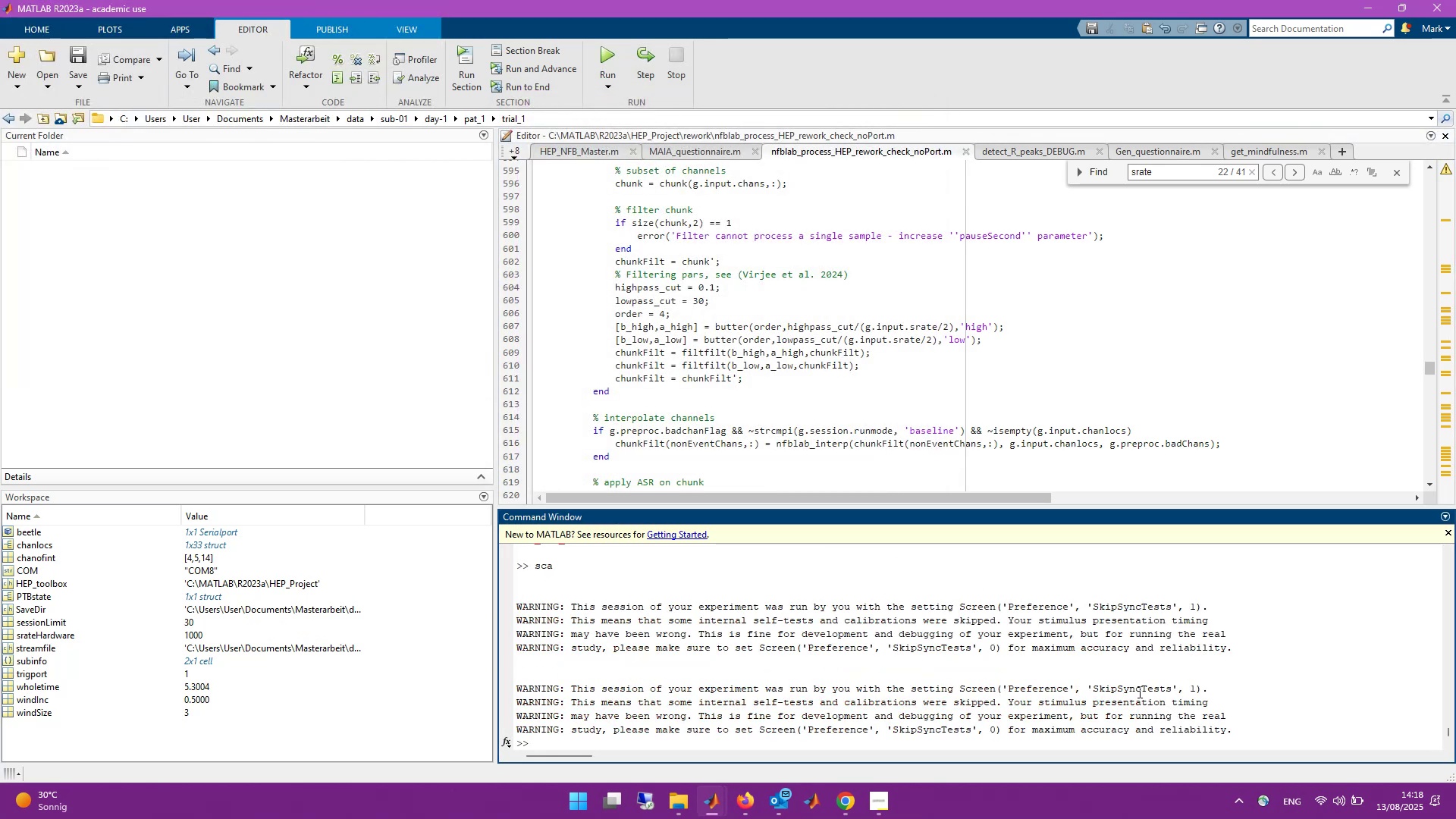 
scroll: coordinate [1098, 686], scroll_direction: up, amount: 3.0
 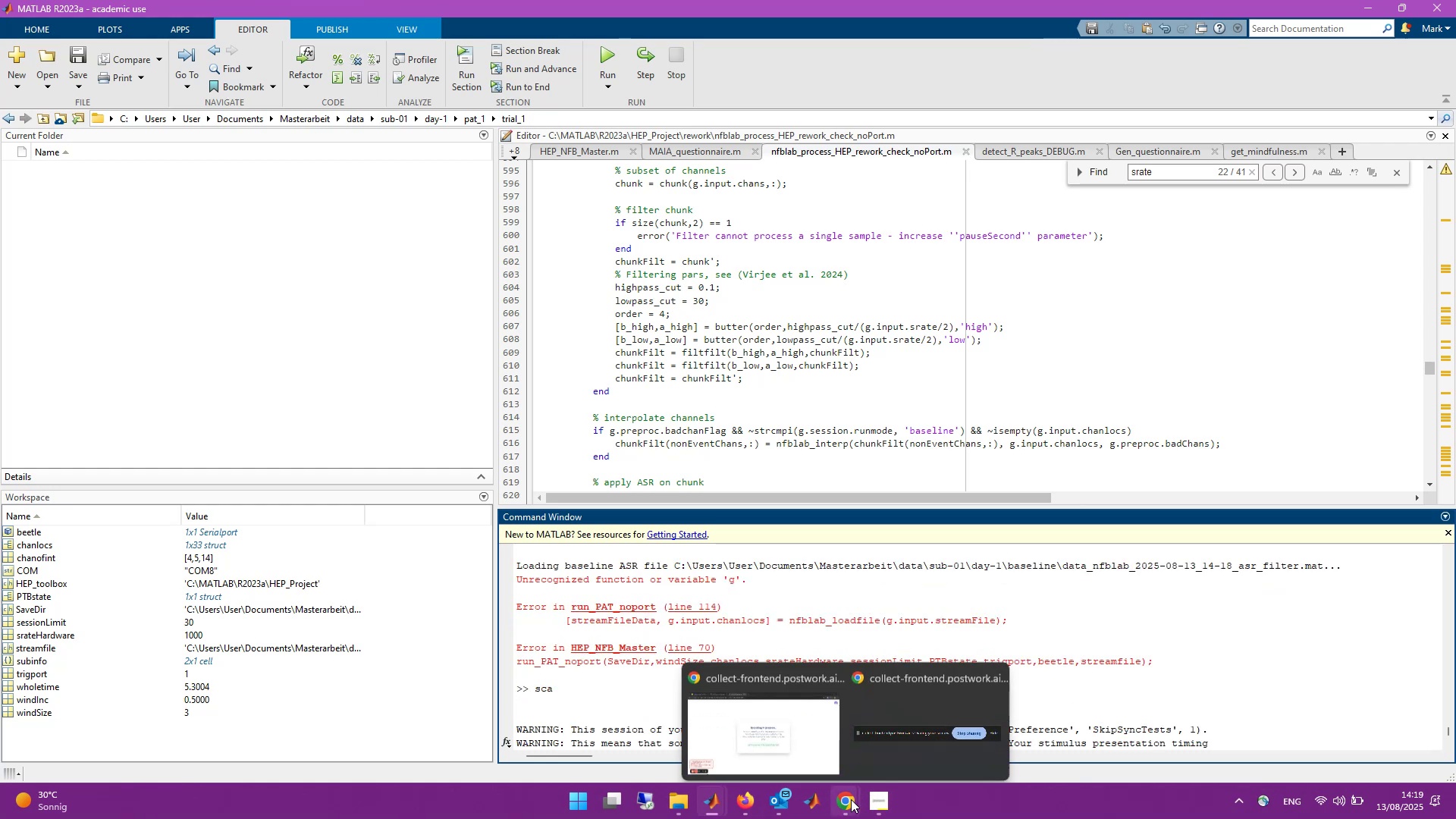 
left_click([831, 728])
 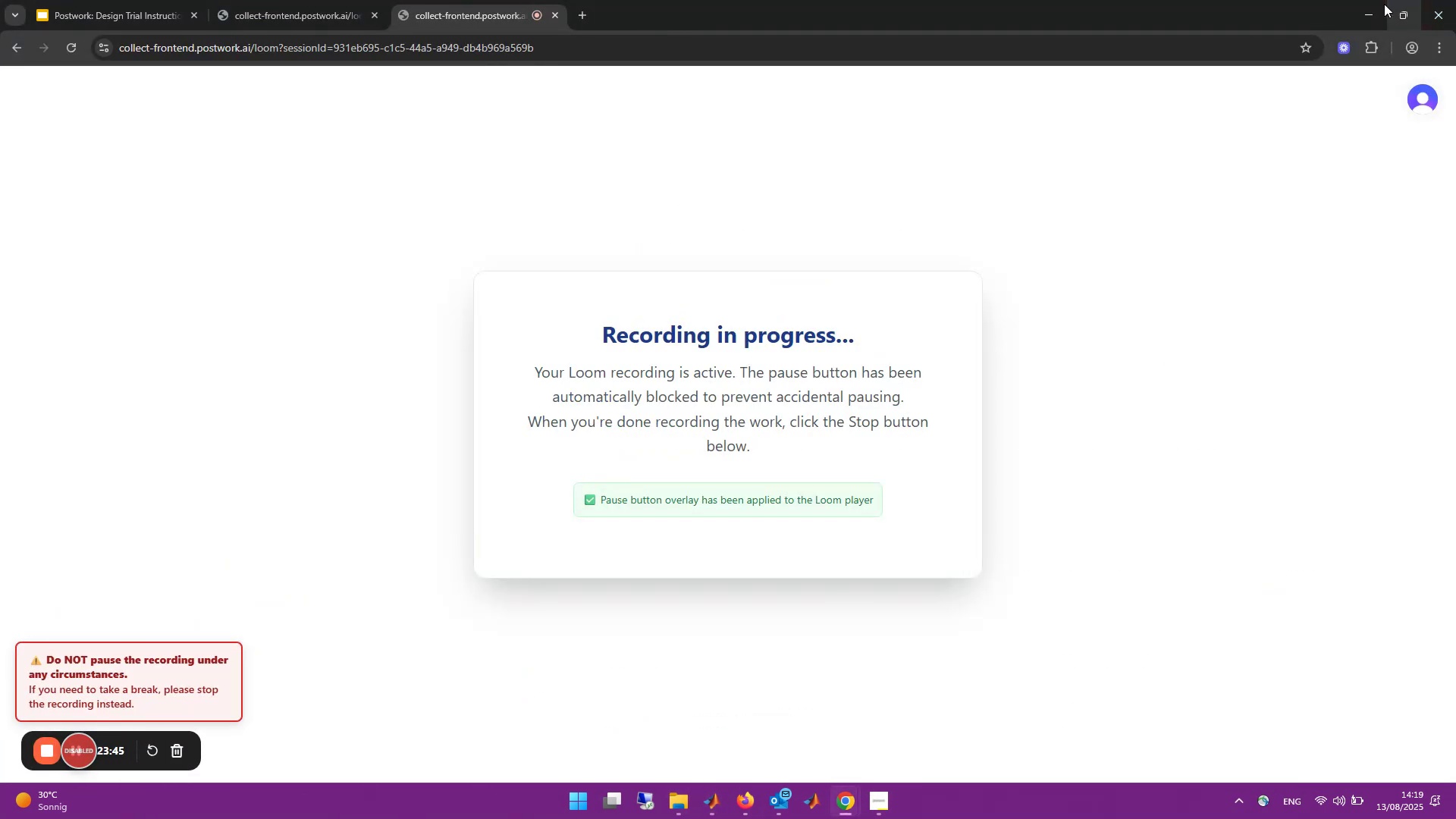 
left_click([1371, 6])
 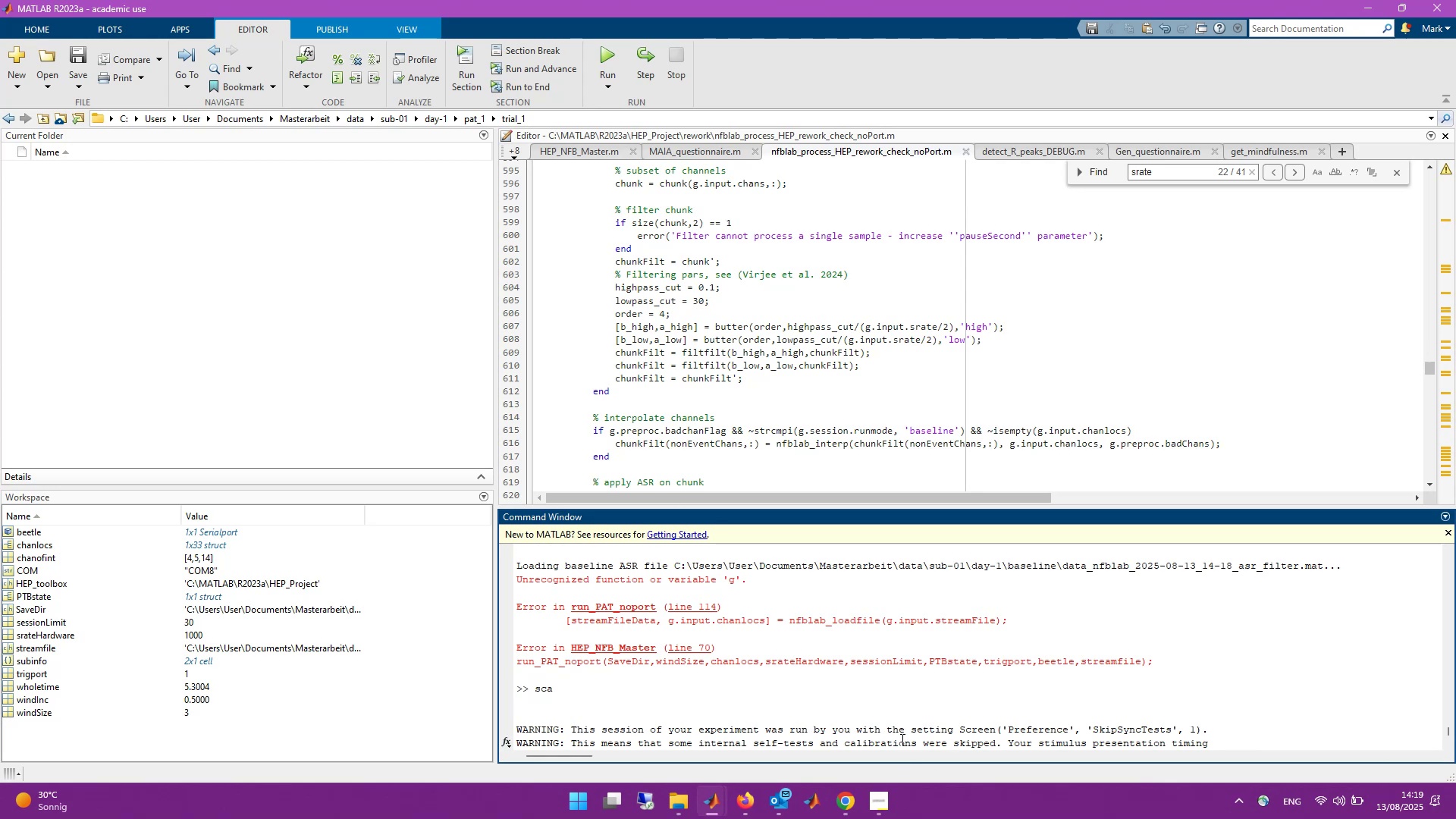 
wait(9.22)
 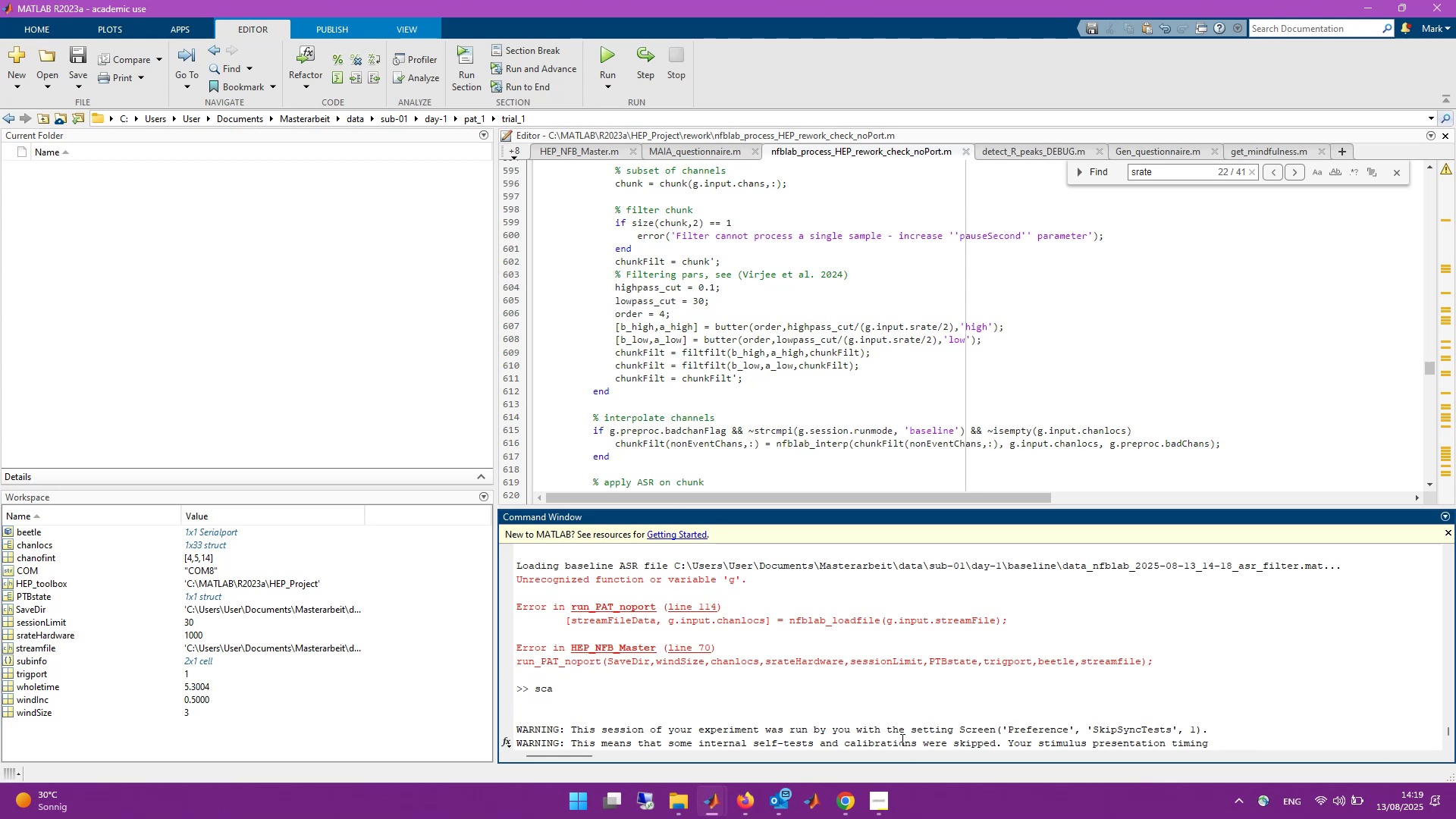 
scroll: coordinate [786, 657], scroll_direction: down, amount: 1.0
 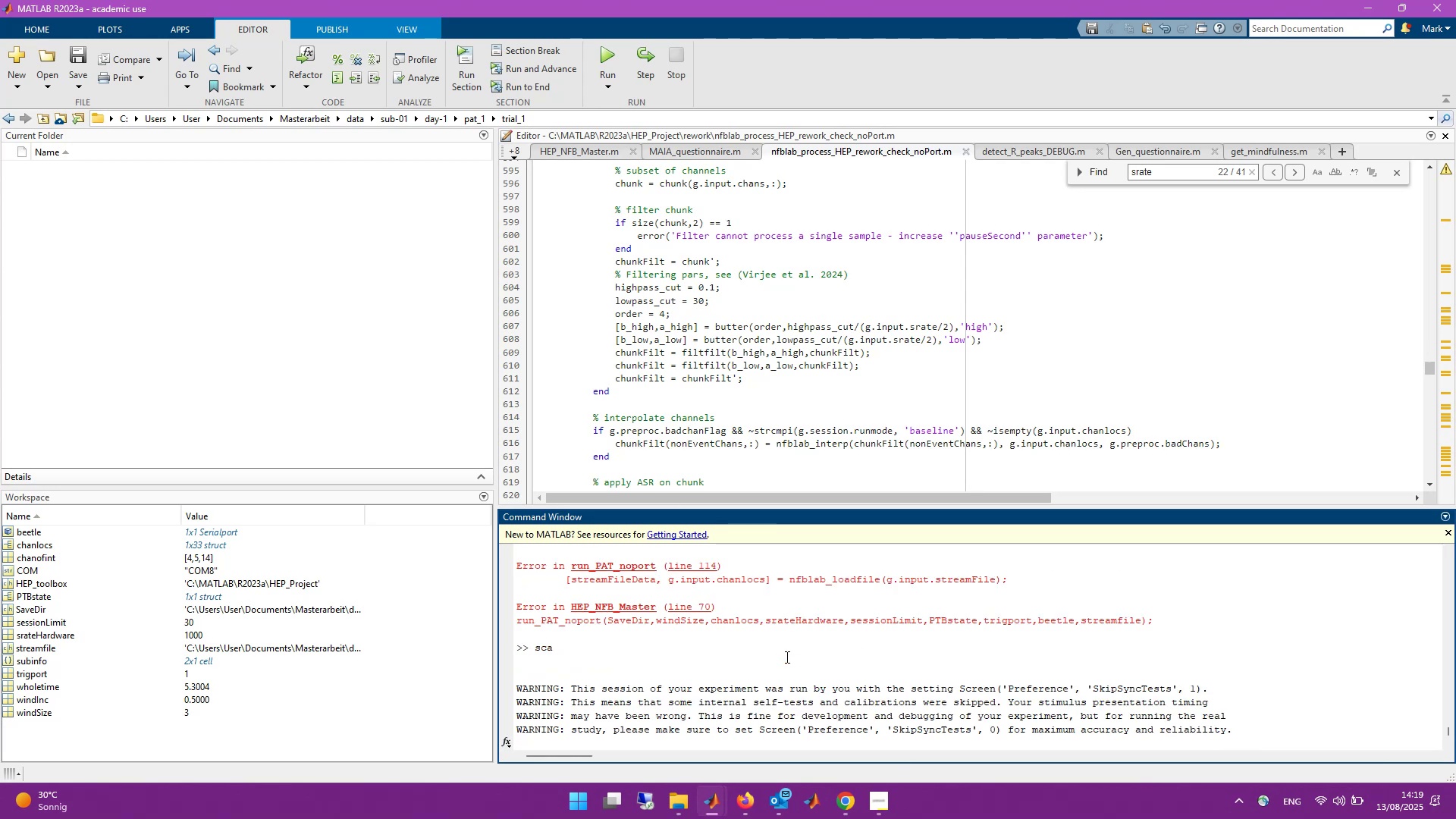 
scroll: coordinate [786, 657], scroll_direction: up, amount: 1.0
 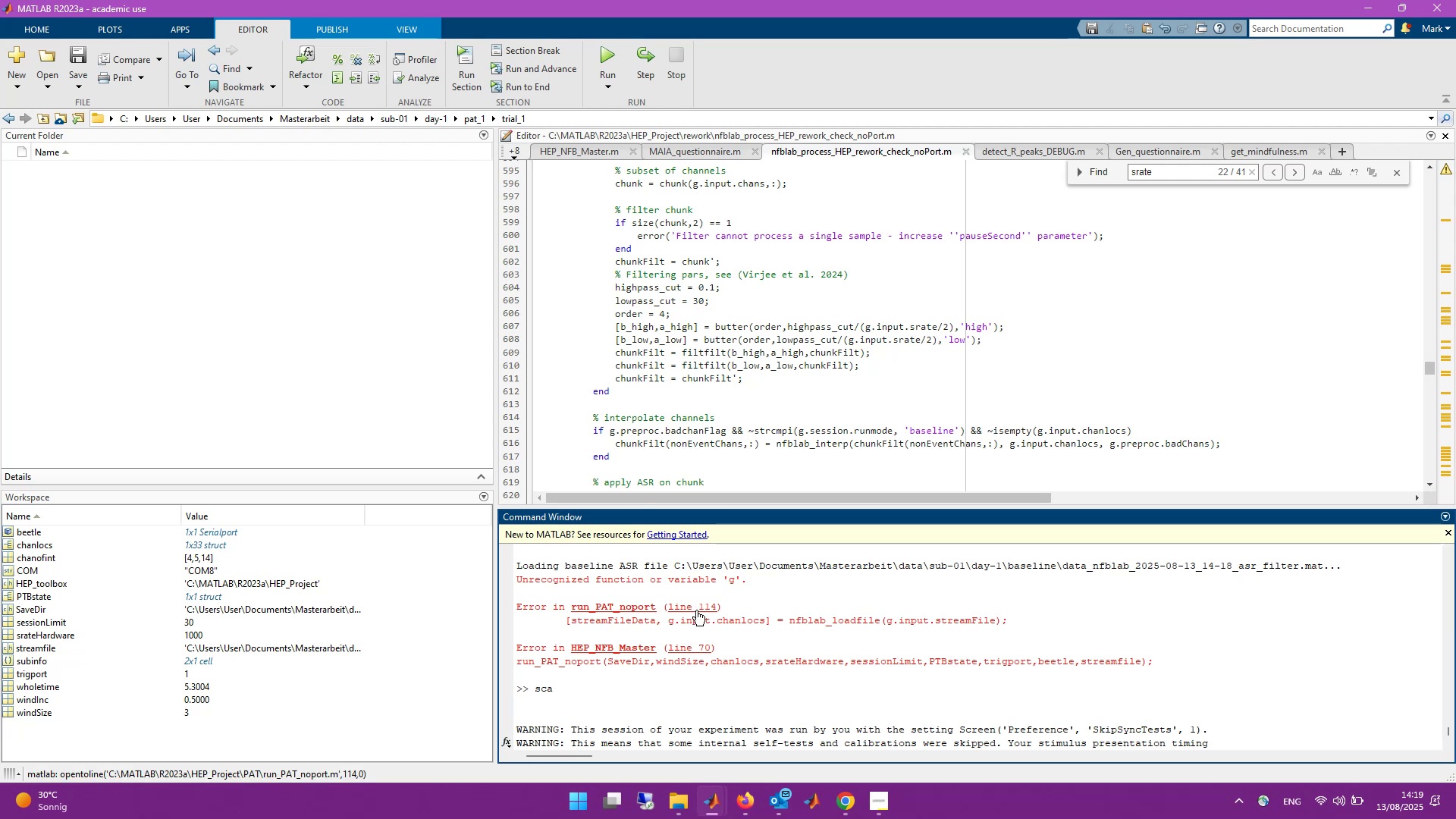 
wait(19.85)
 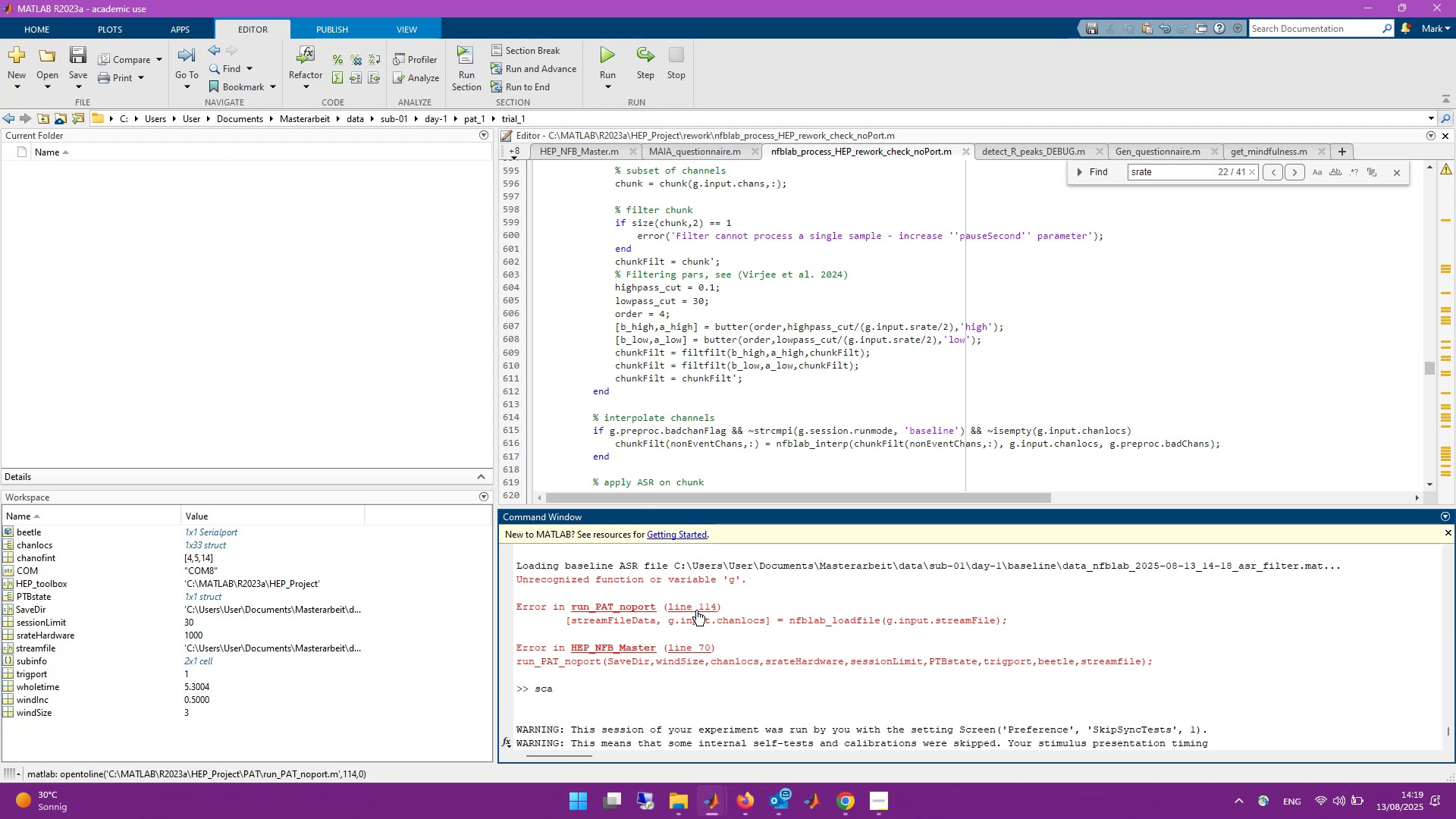 
left_click([699, 607])
 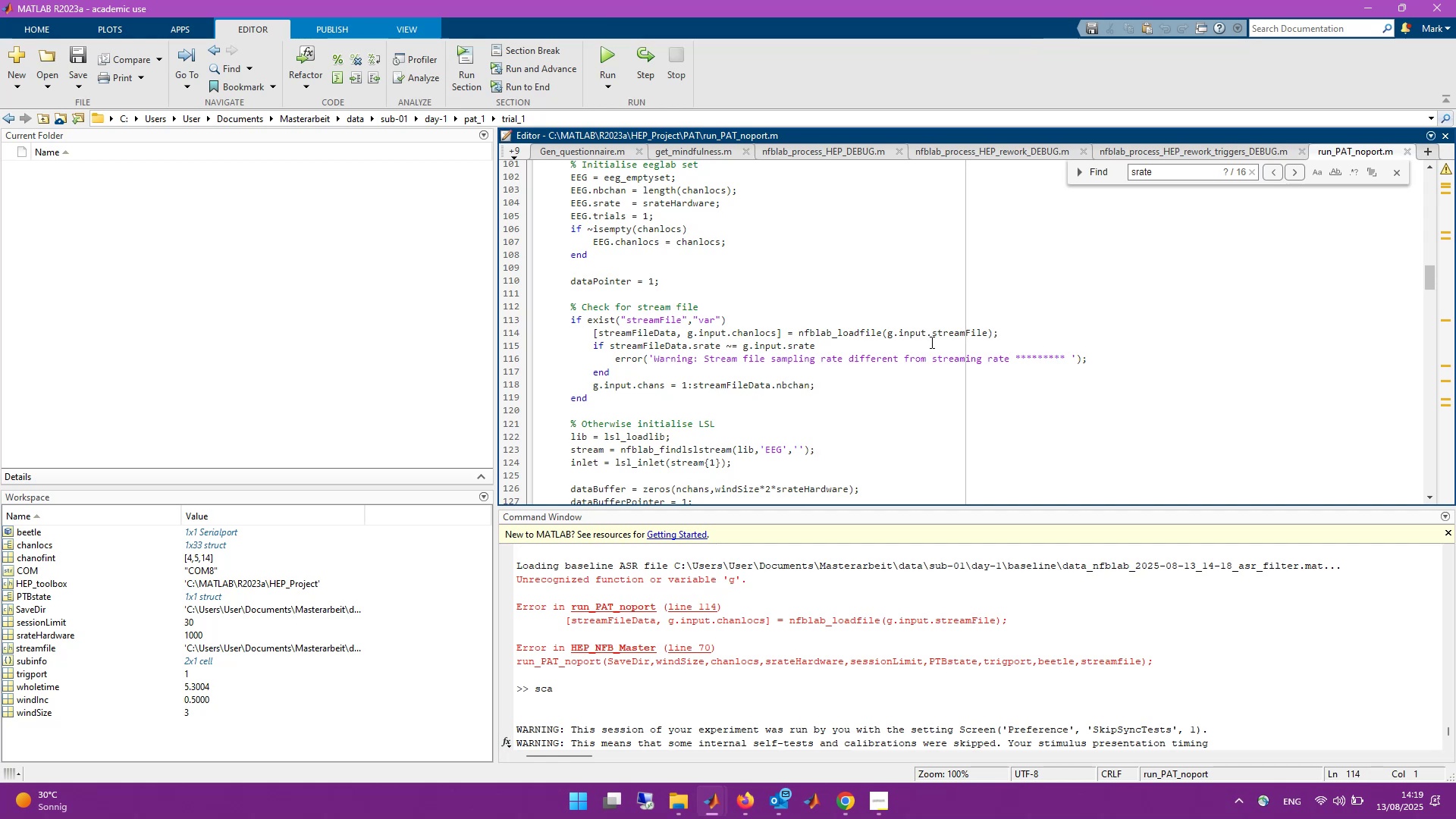 
wait(5.1)
 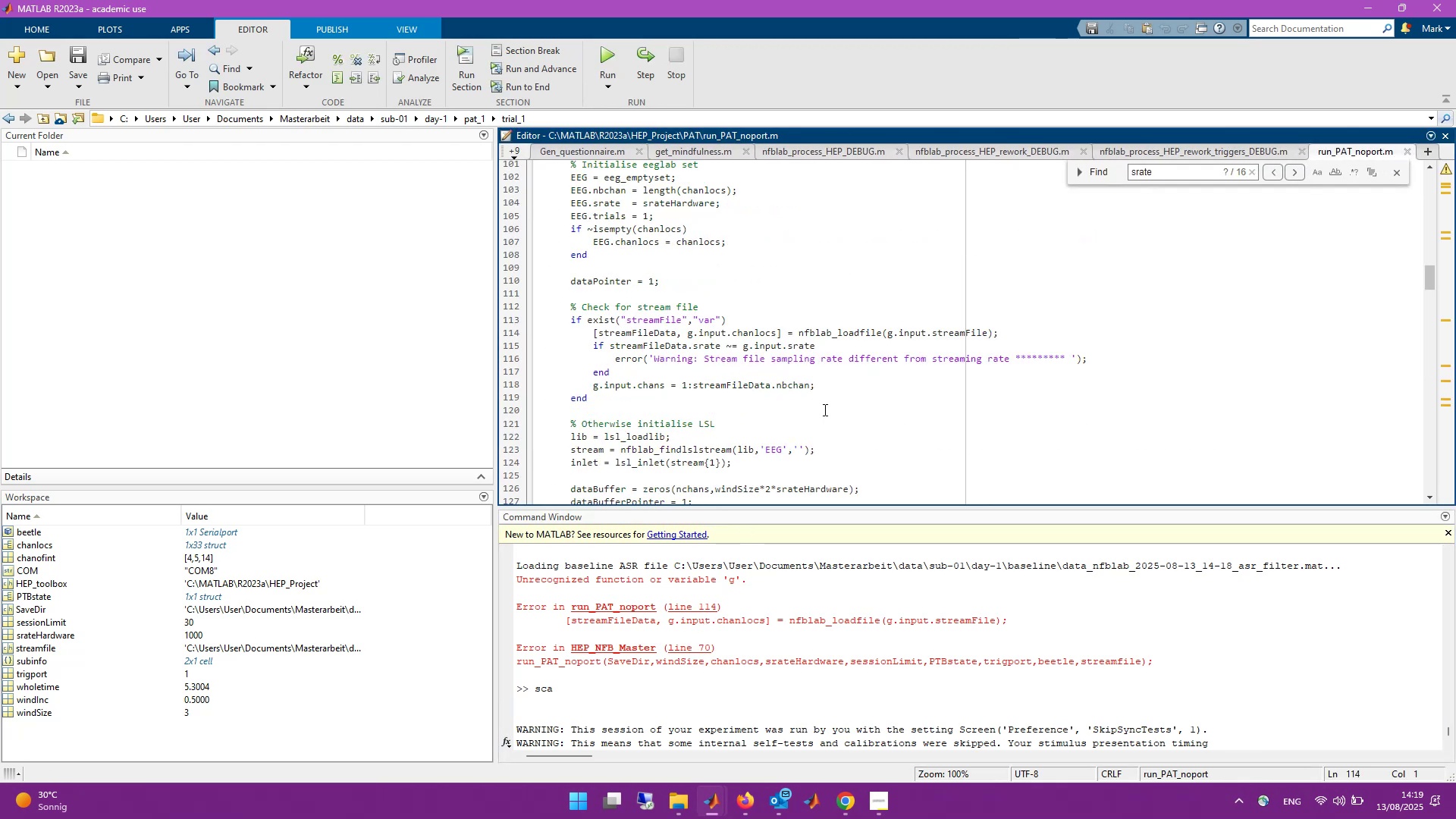 
scroll: coordinate [931, 347], scroll_direction: up, amount: 6.0
 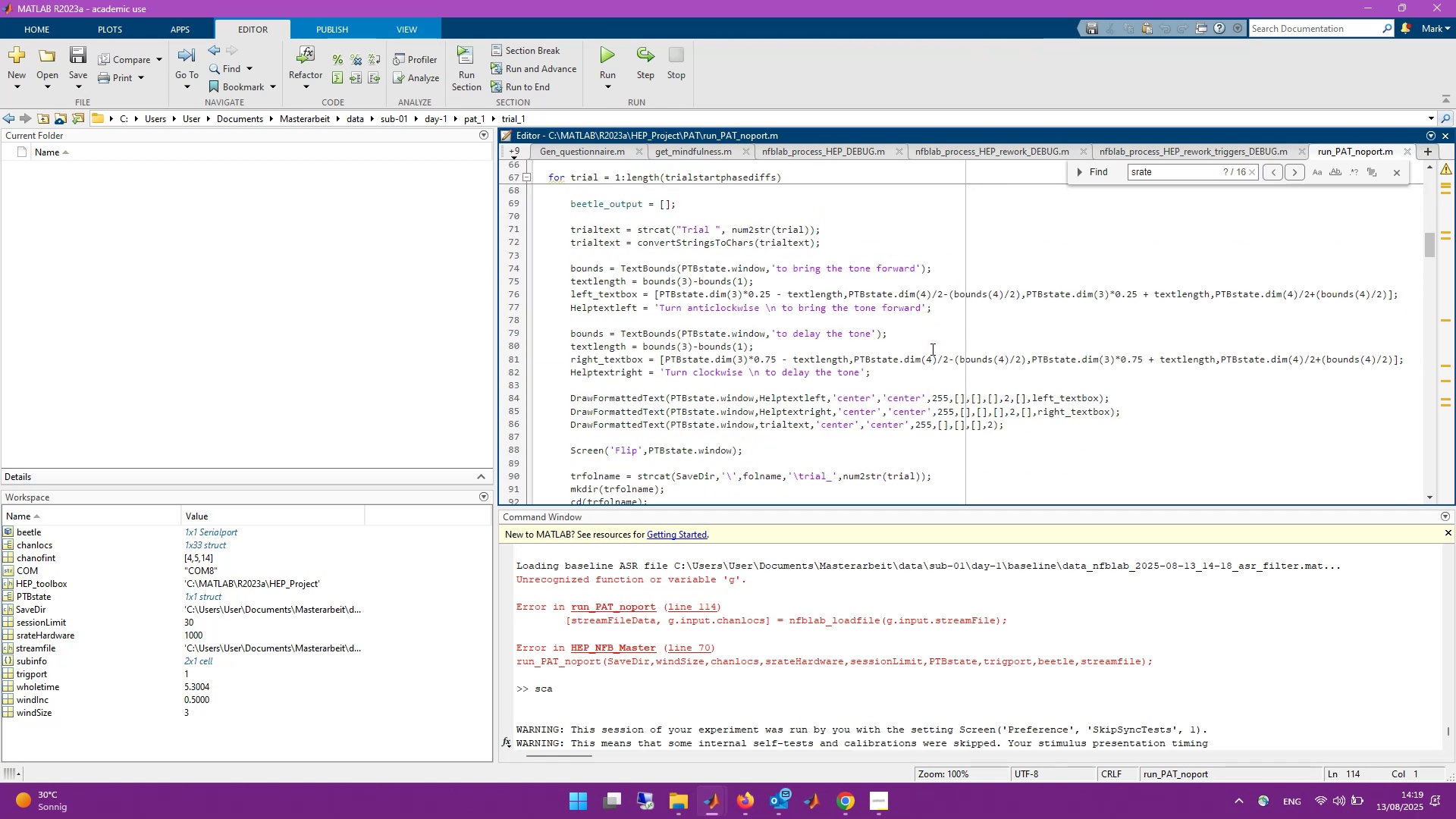 
scroll: coordinate [931, 349], scroll_direction: none, amount: 0.0
 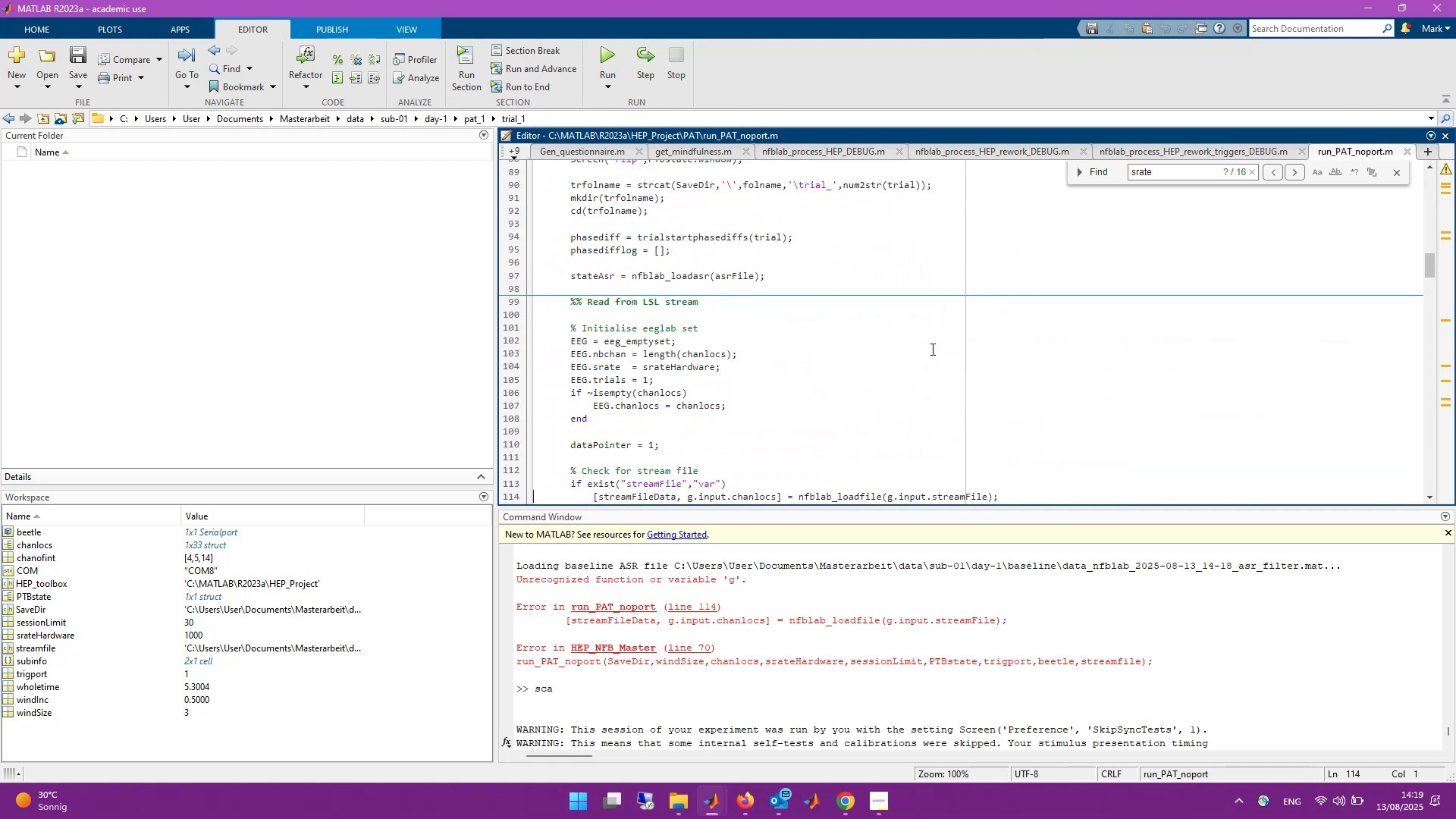 
scroll: coordinate [931, 349], scroll_direction: down, amount: 4.0
 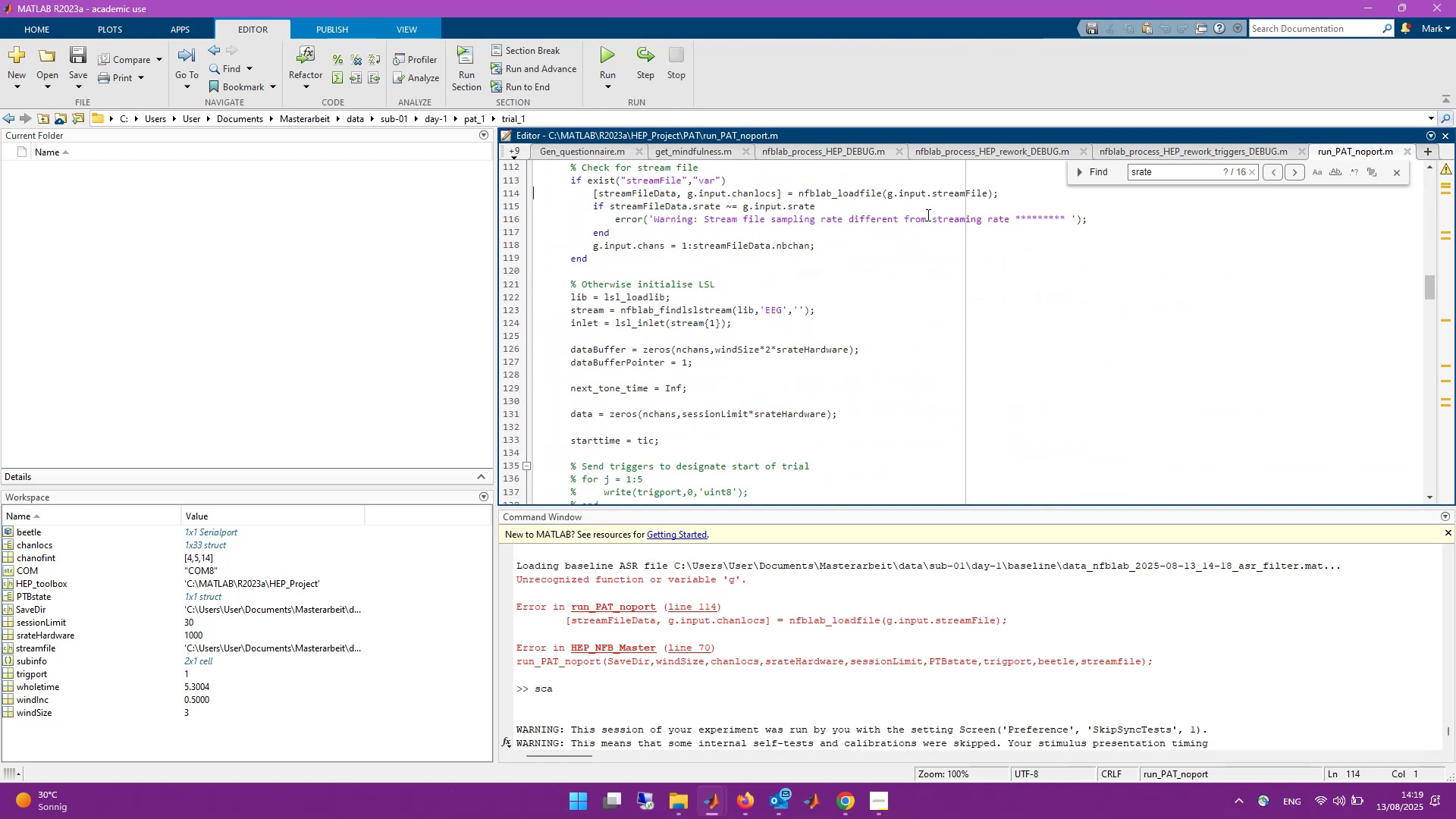 
left_click_drag(start_coordinate=[931, 196], to_coordinate=[889, 196])
 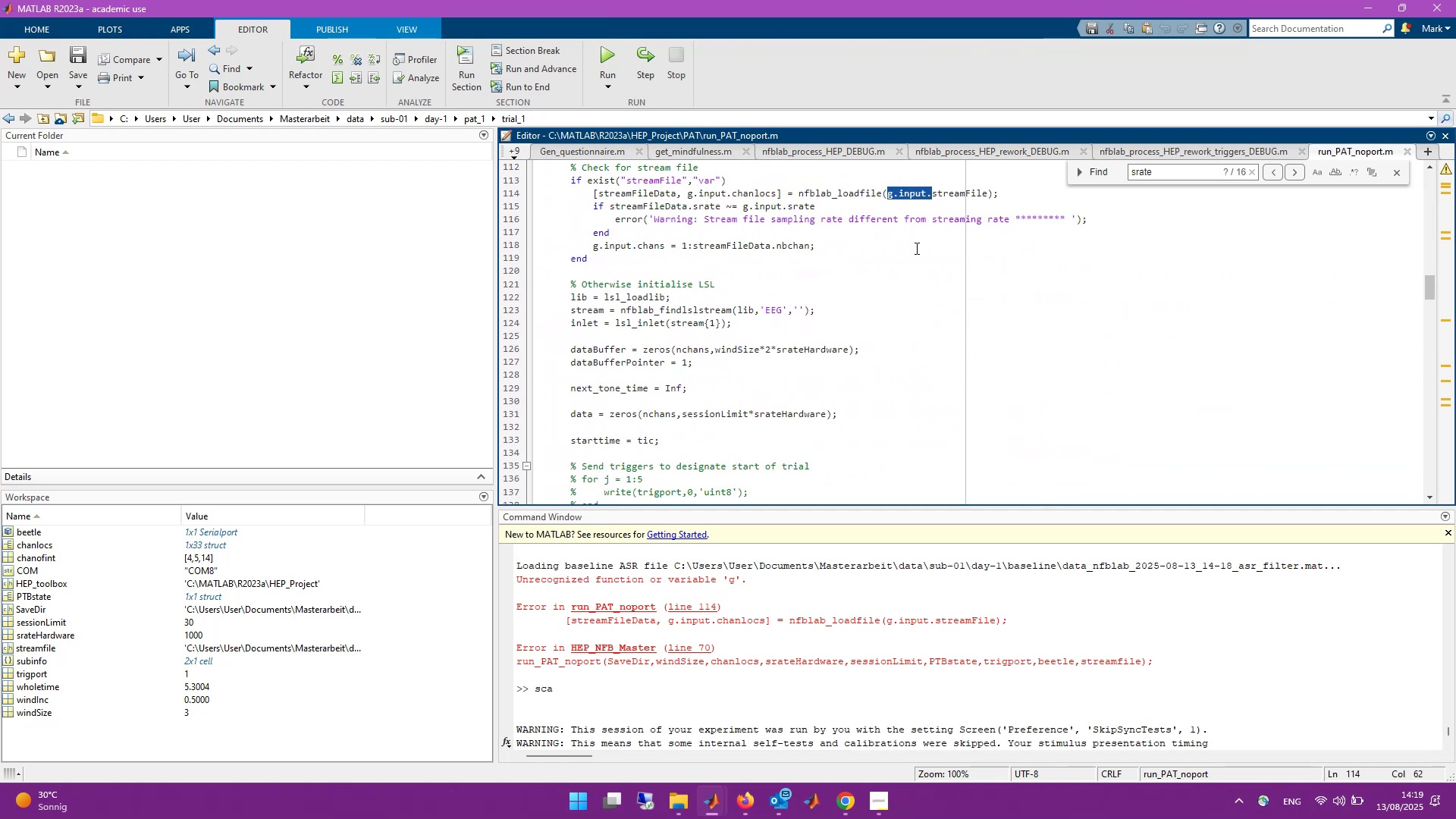 
key(Backspace)
 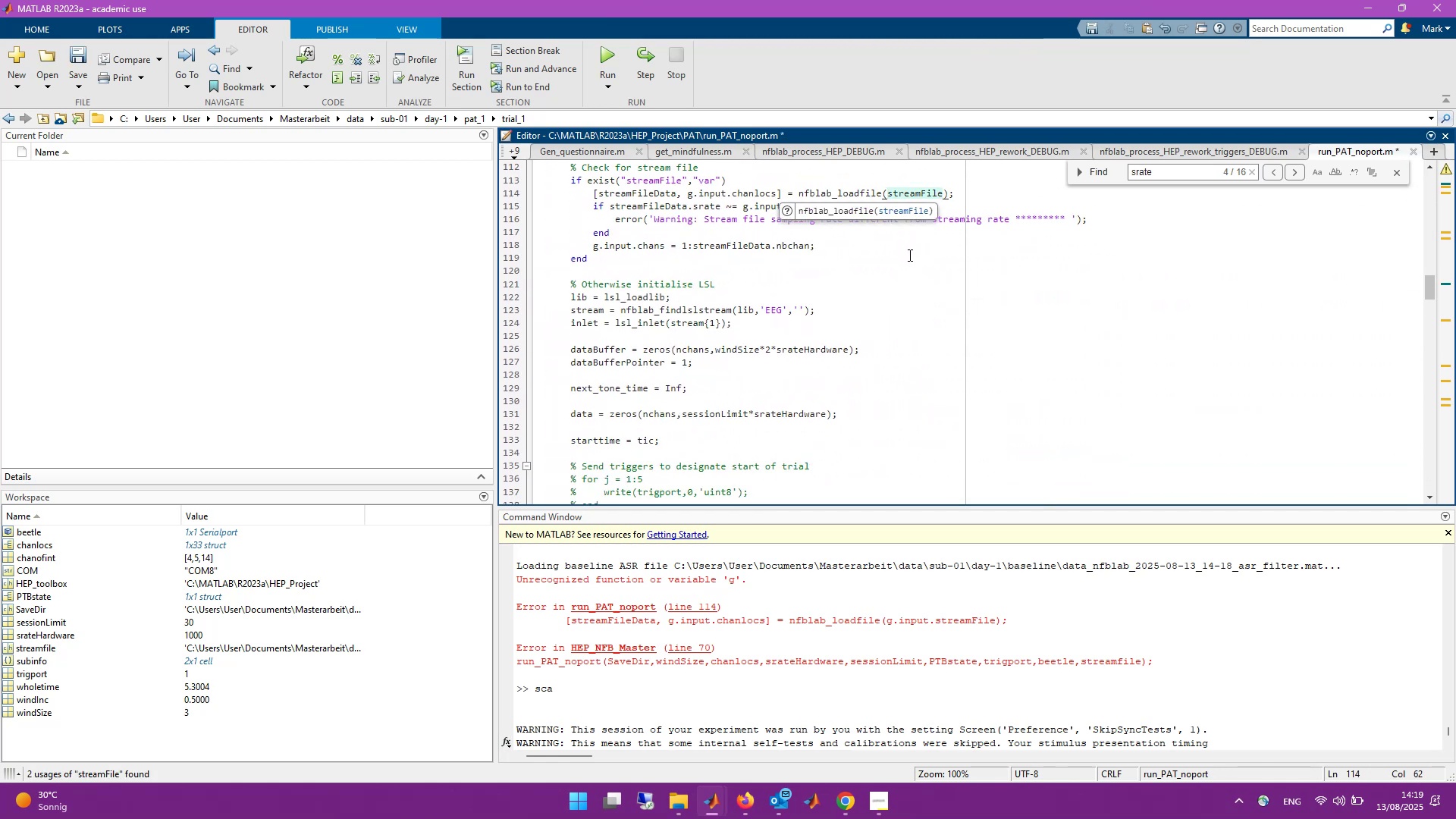 
scroll: coordinate [904, 328], scroll_direction: up, amount: 1.0
 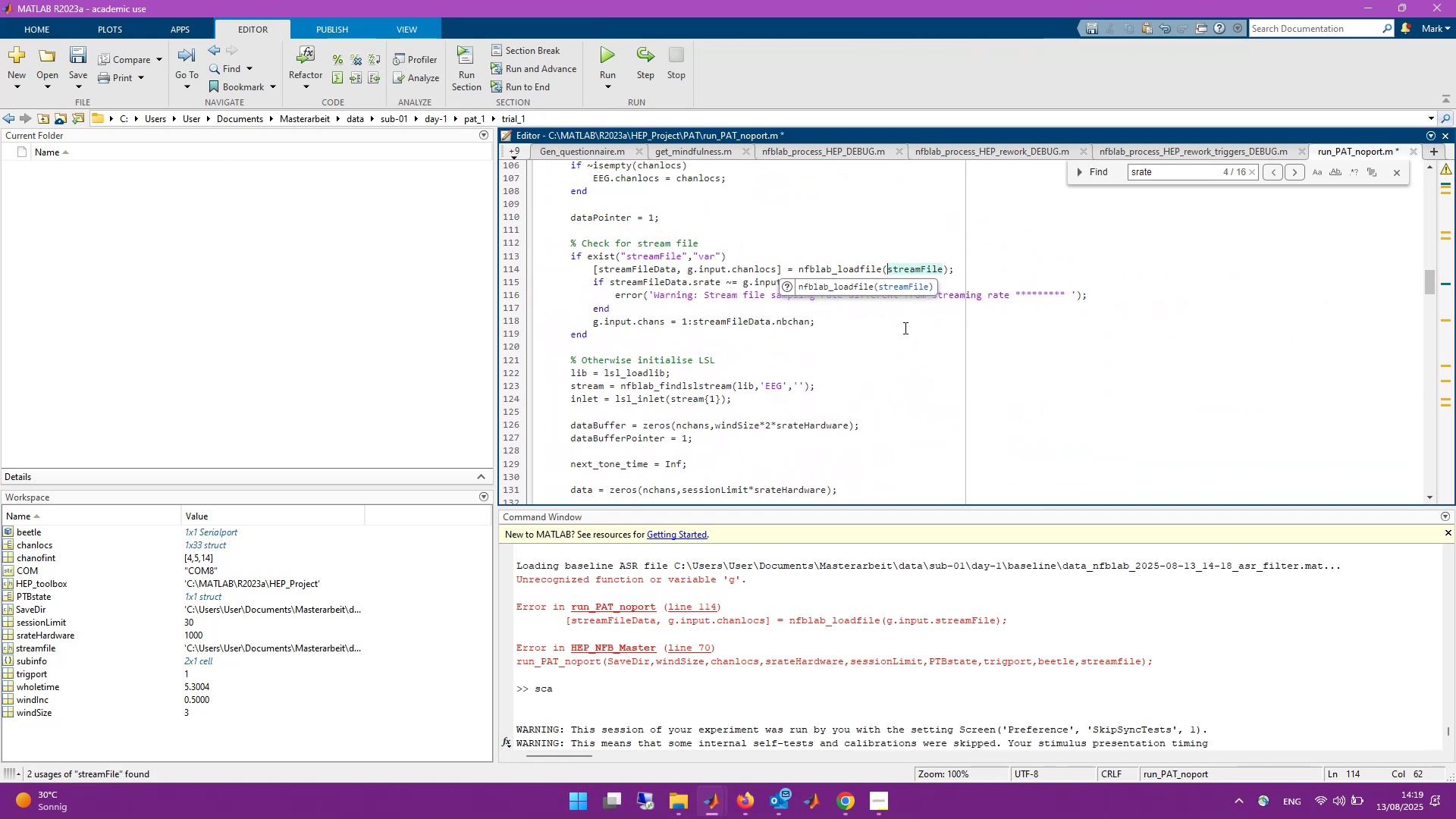 
key(Control+S)
 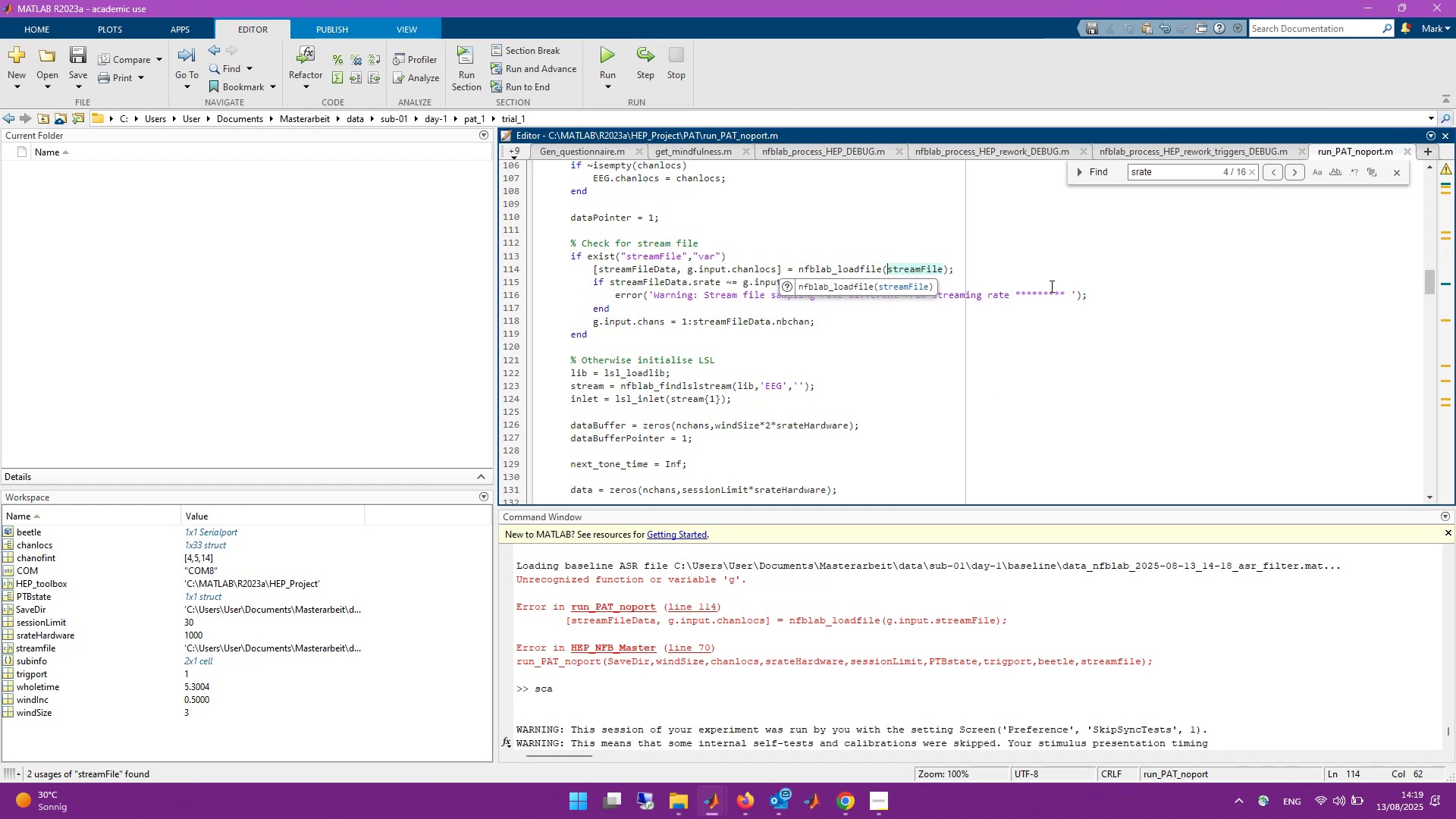 
left_click([1059, 251])
 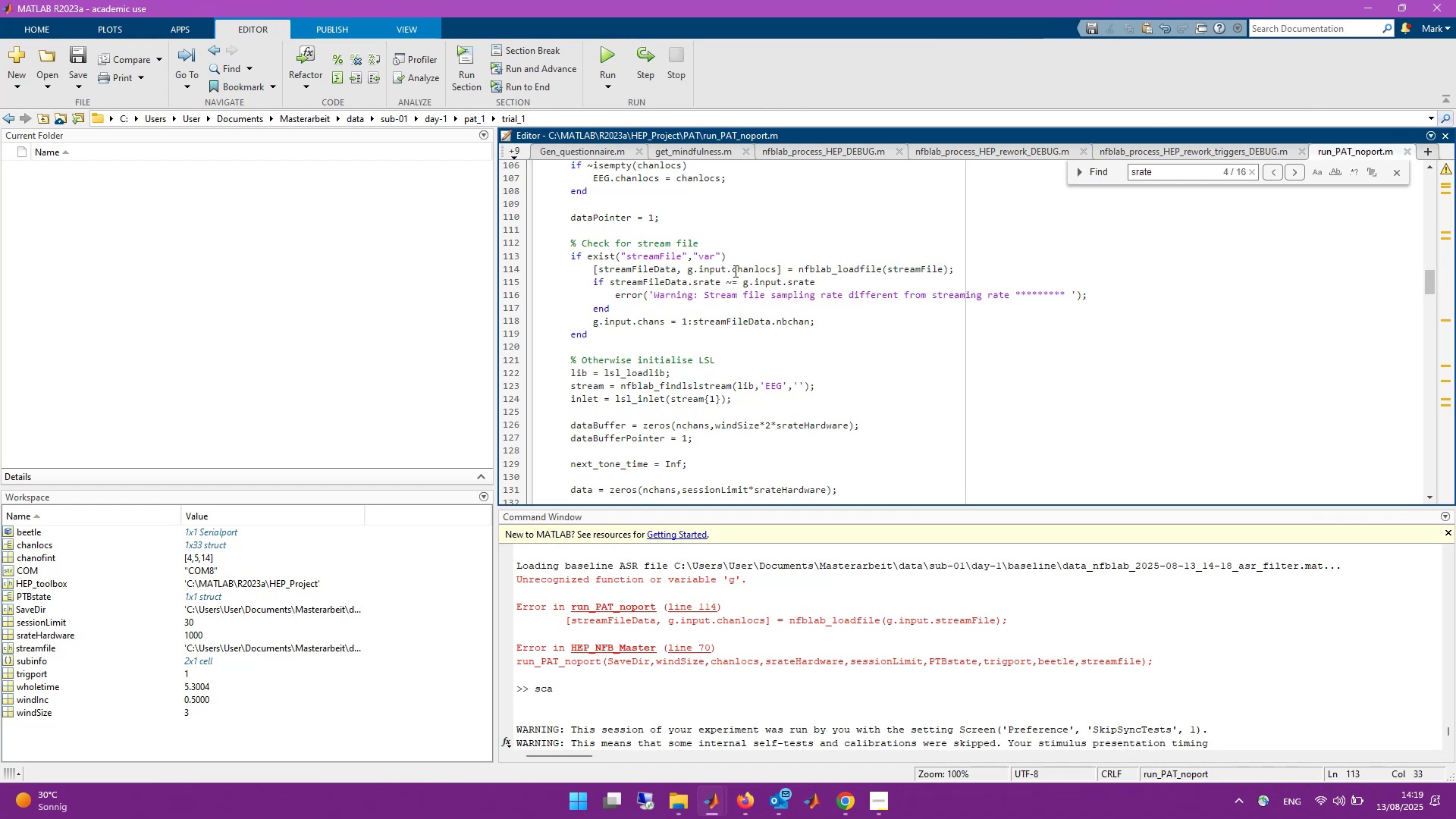 
wait(8.34)
 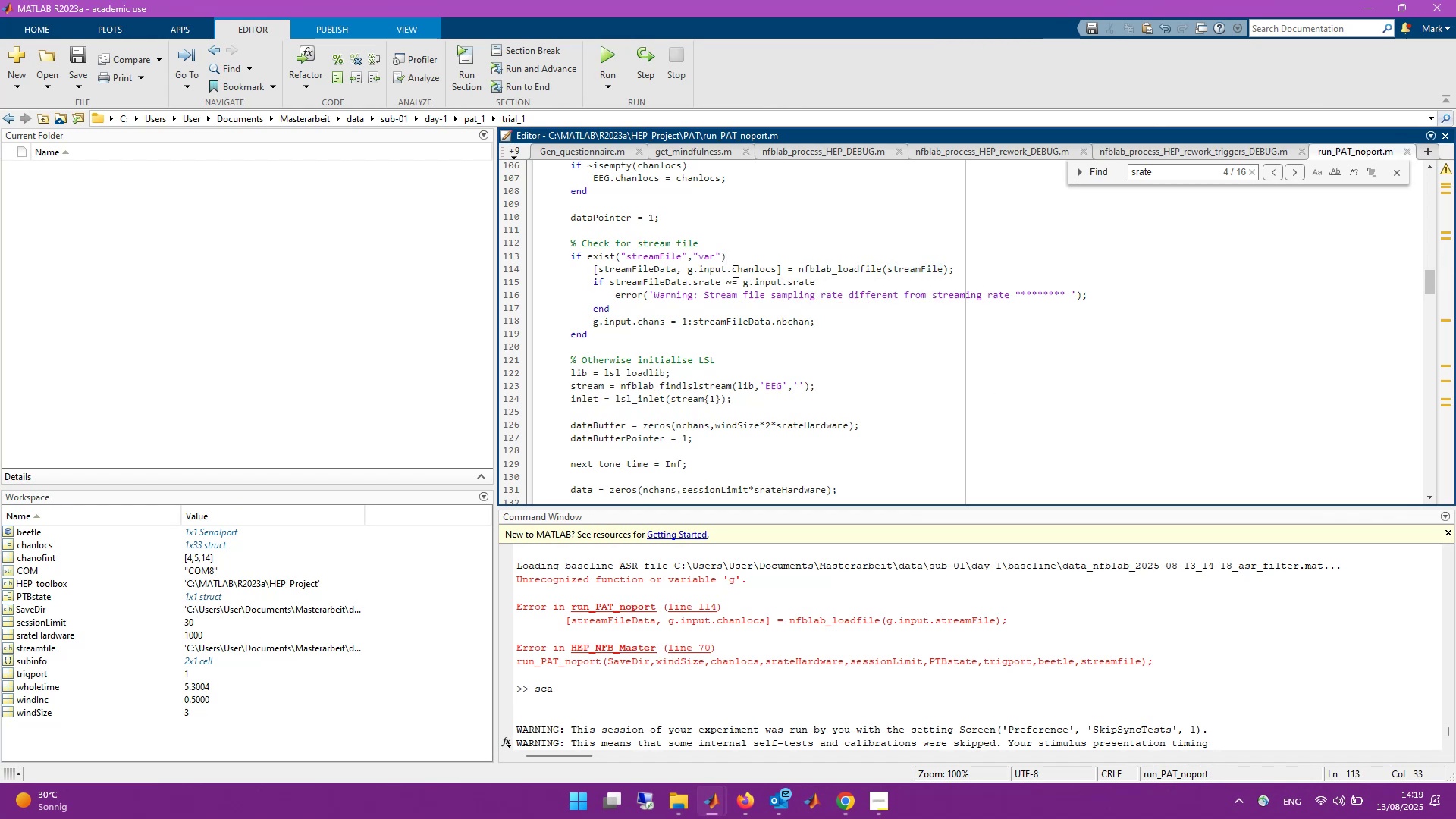 
left_click_drag(start_coordinate=[731, 269], to_coordinate=[686, 271])
 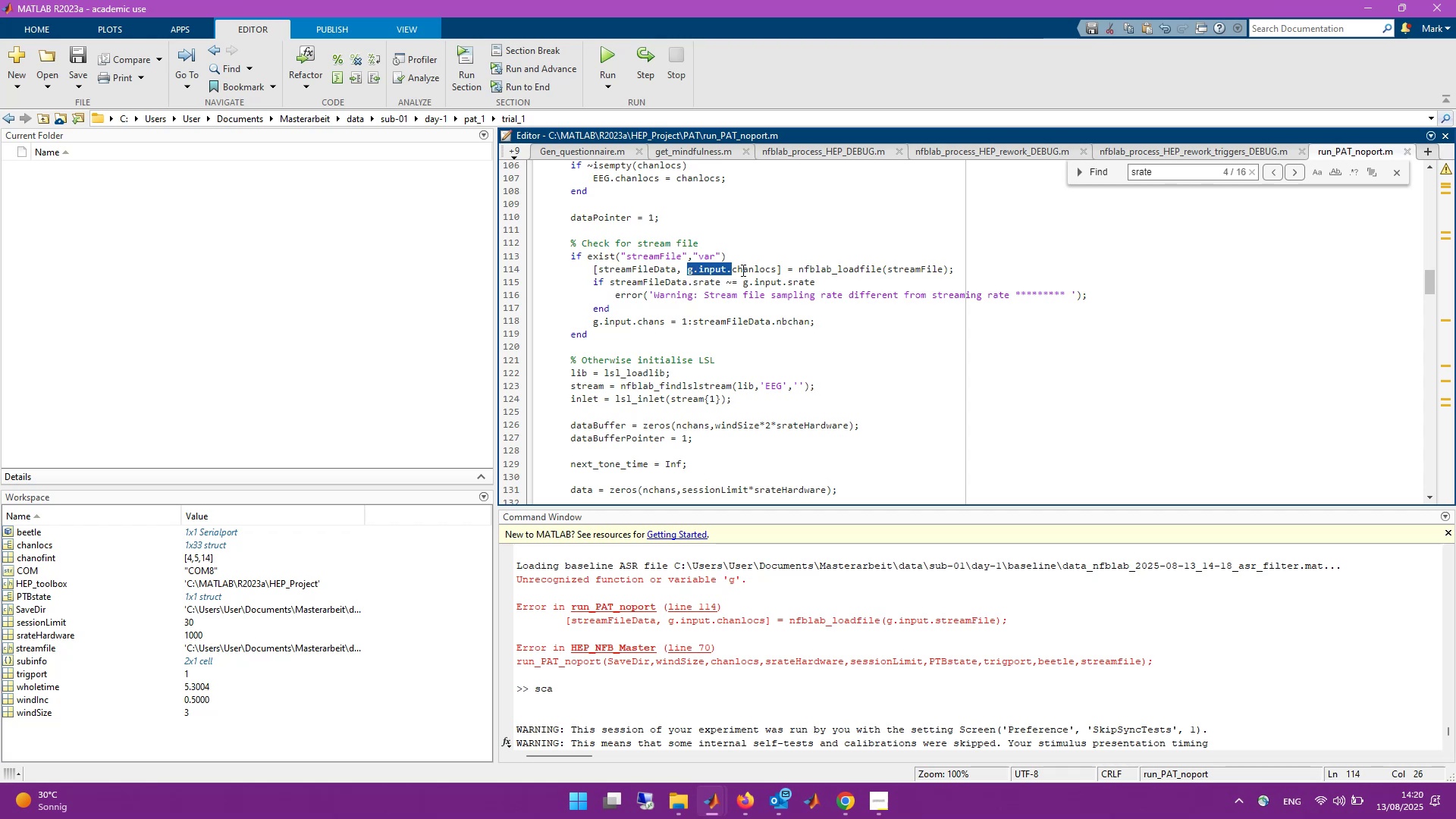 
key(Backspace)
 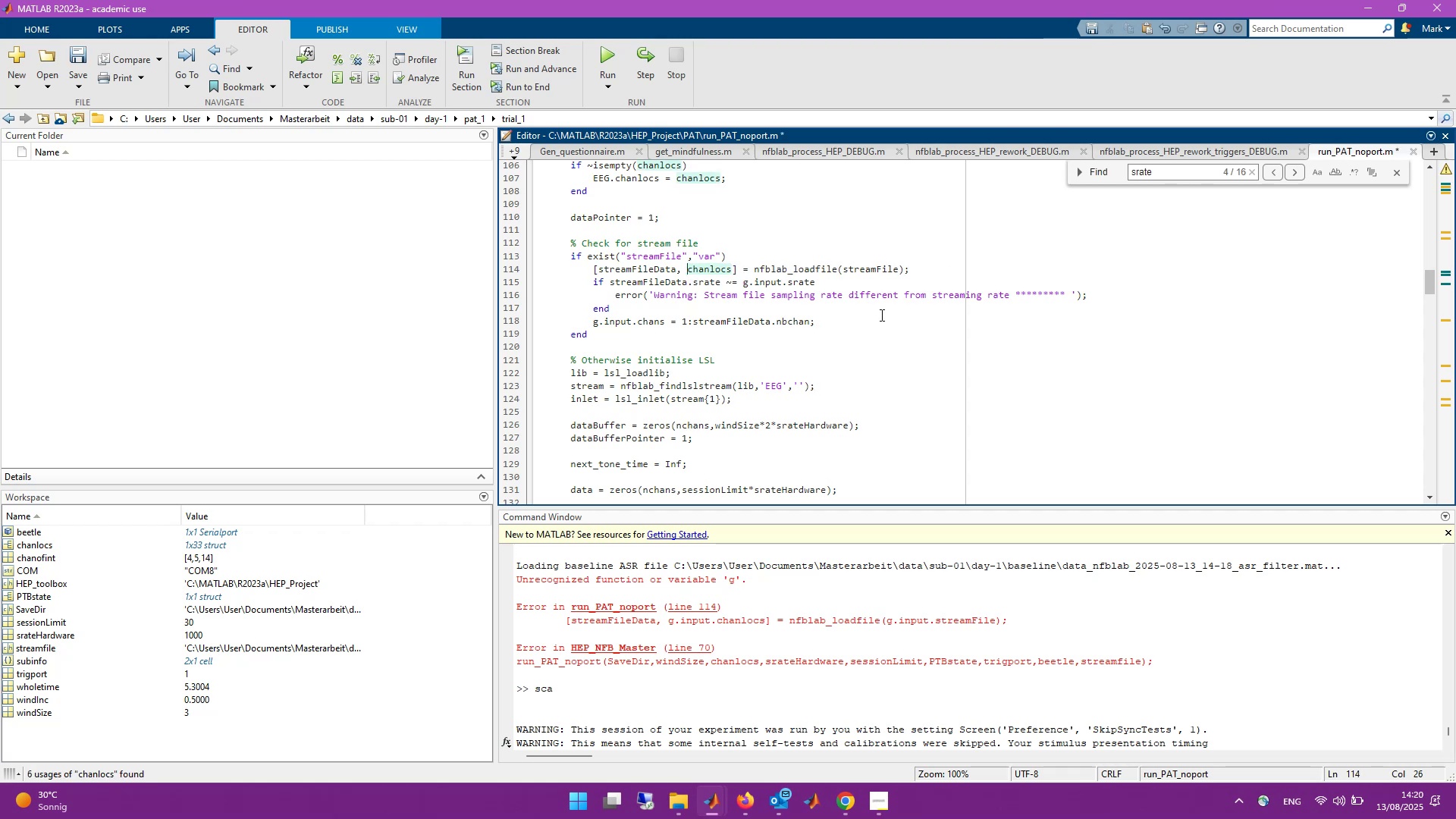 
left_click([973, 333])
 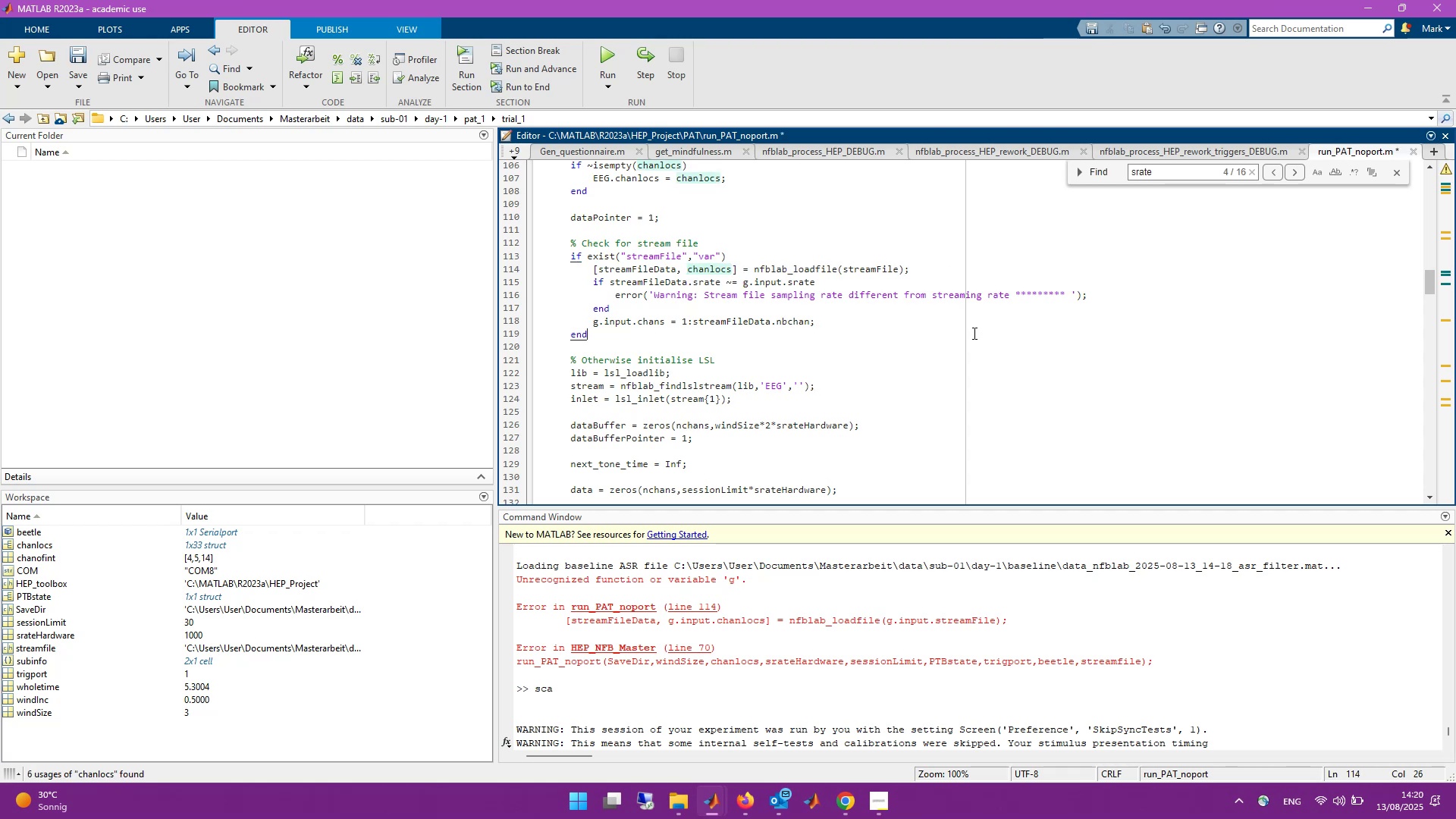 
key(Control+ControlLeft)
 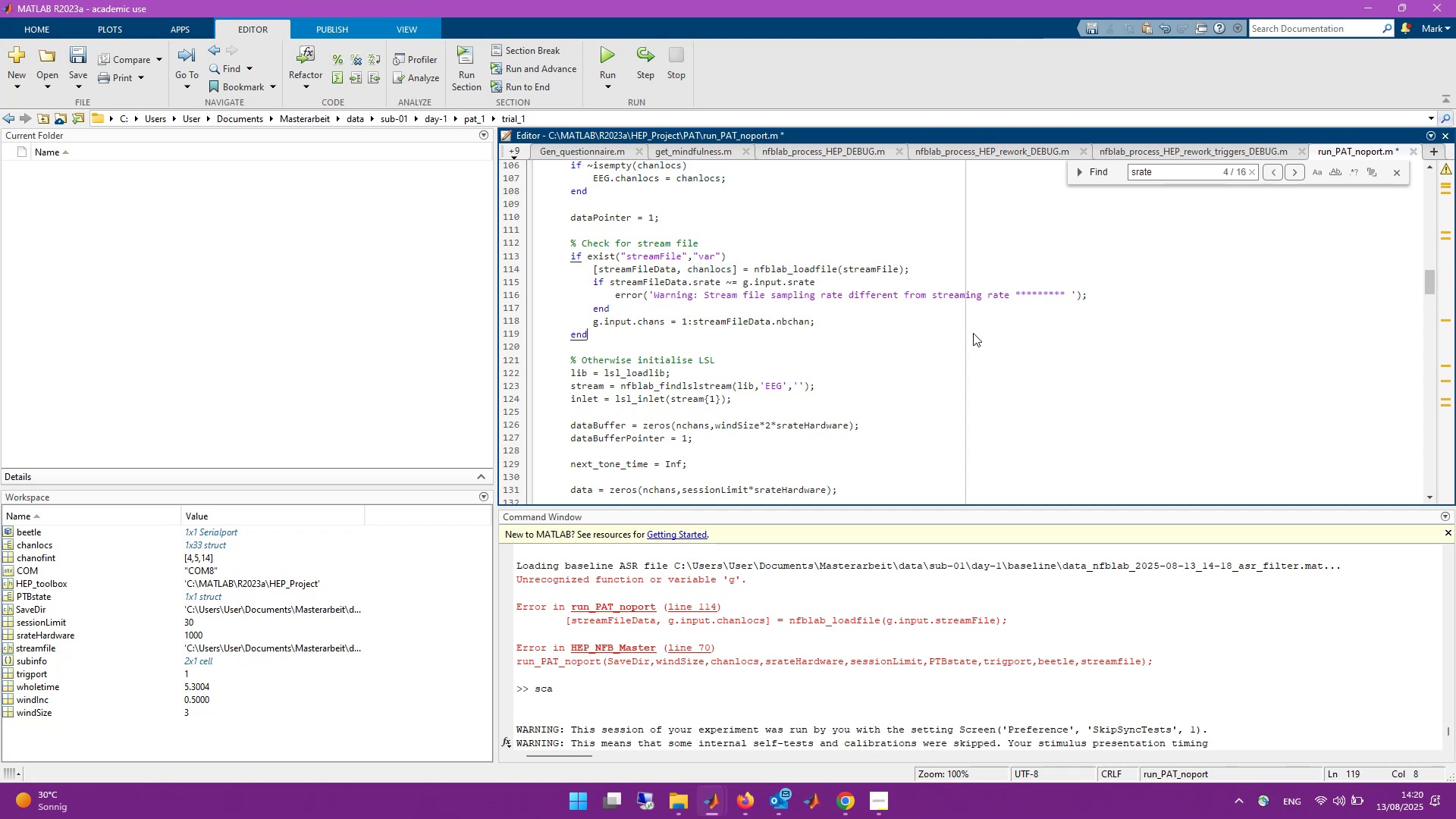 
key(Control+F)
 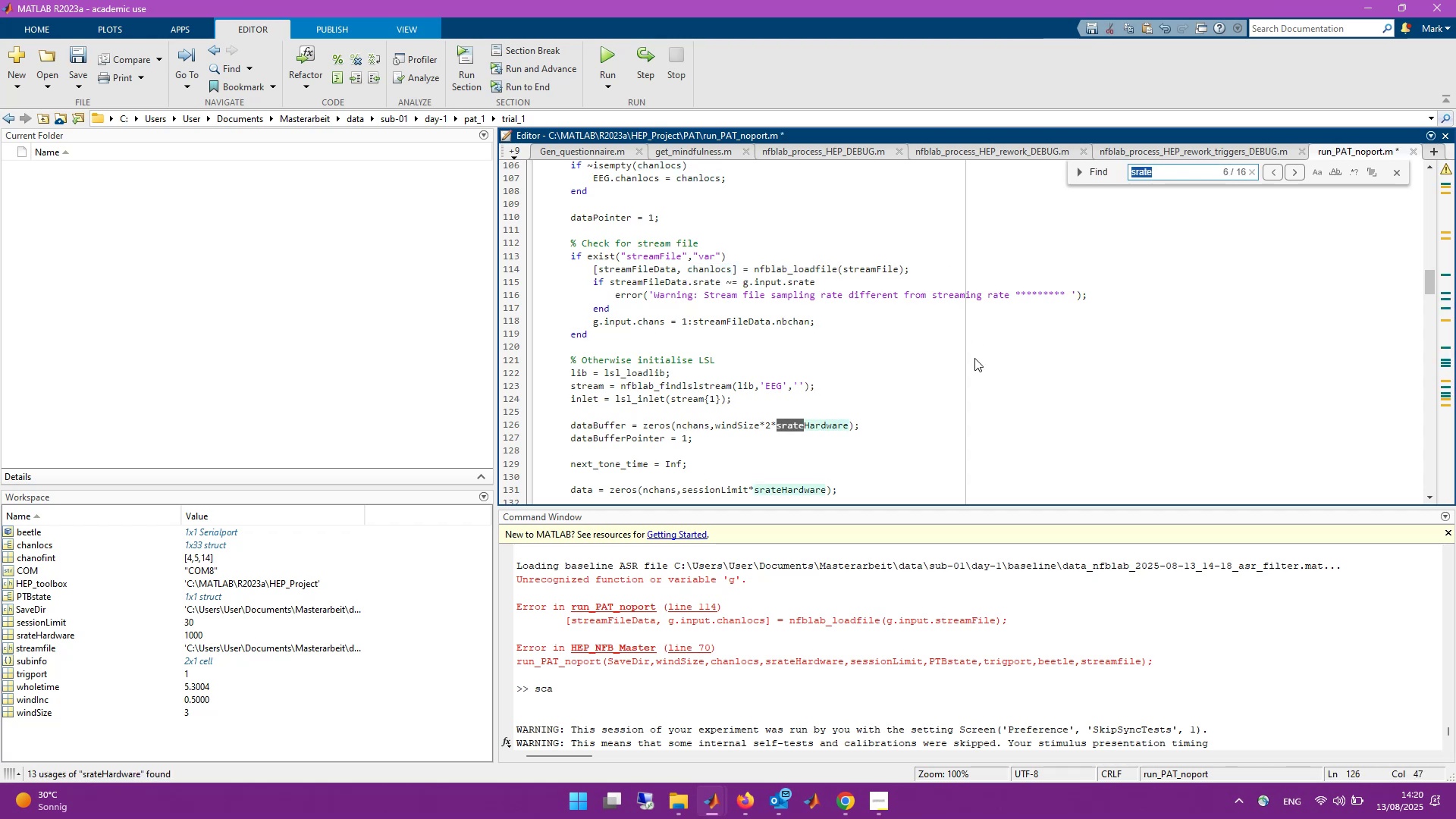 
key(G)
 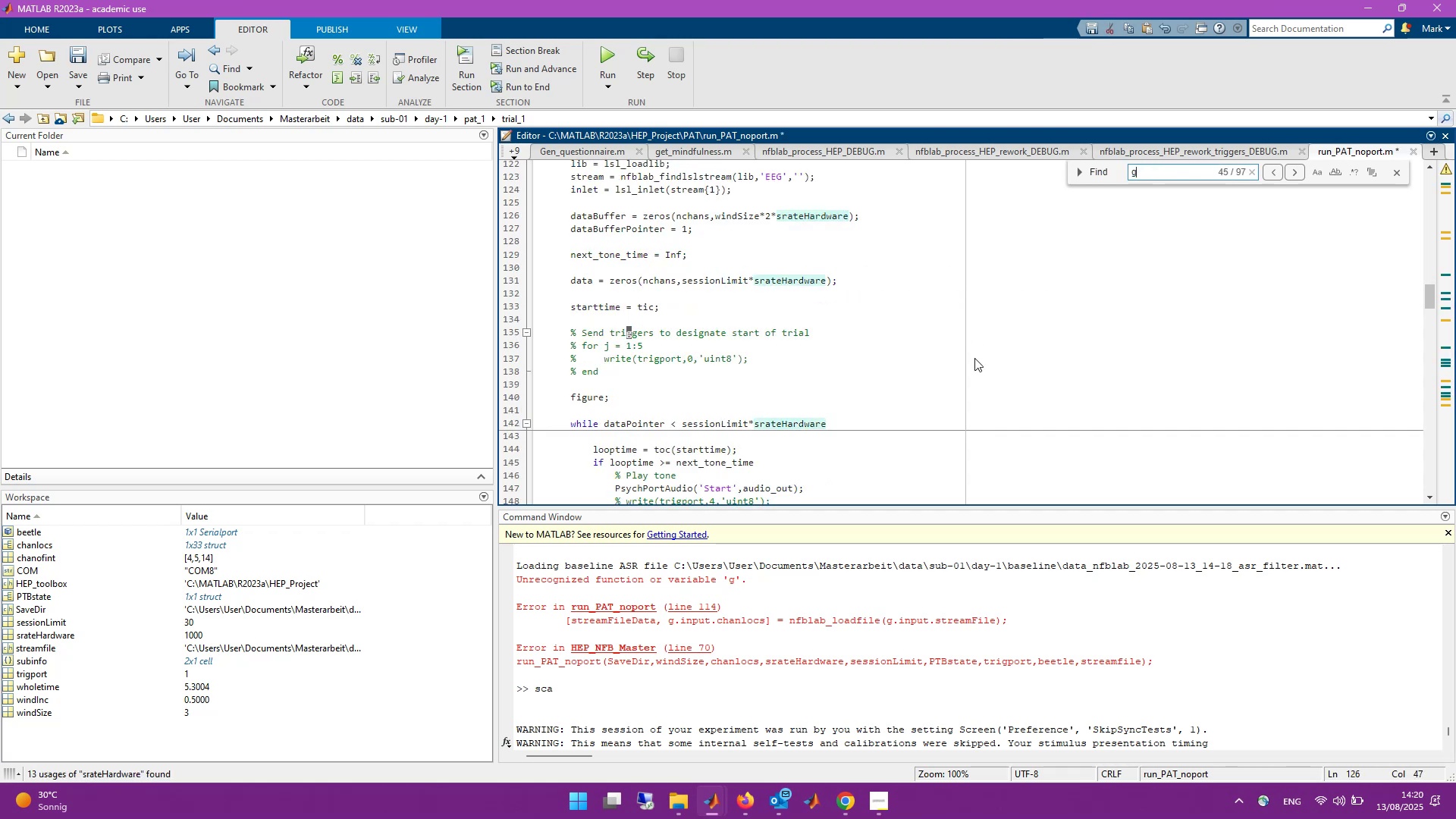 
key(Period)
 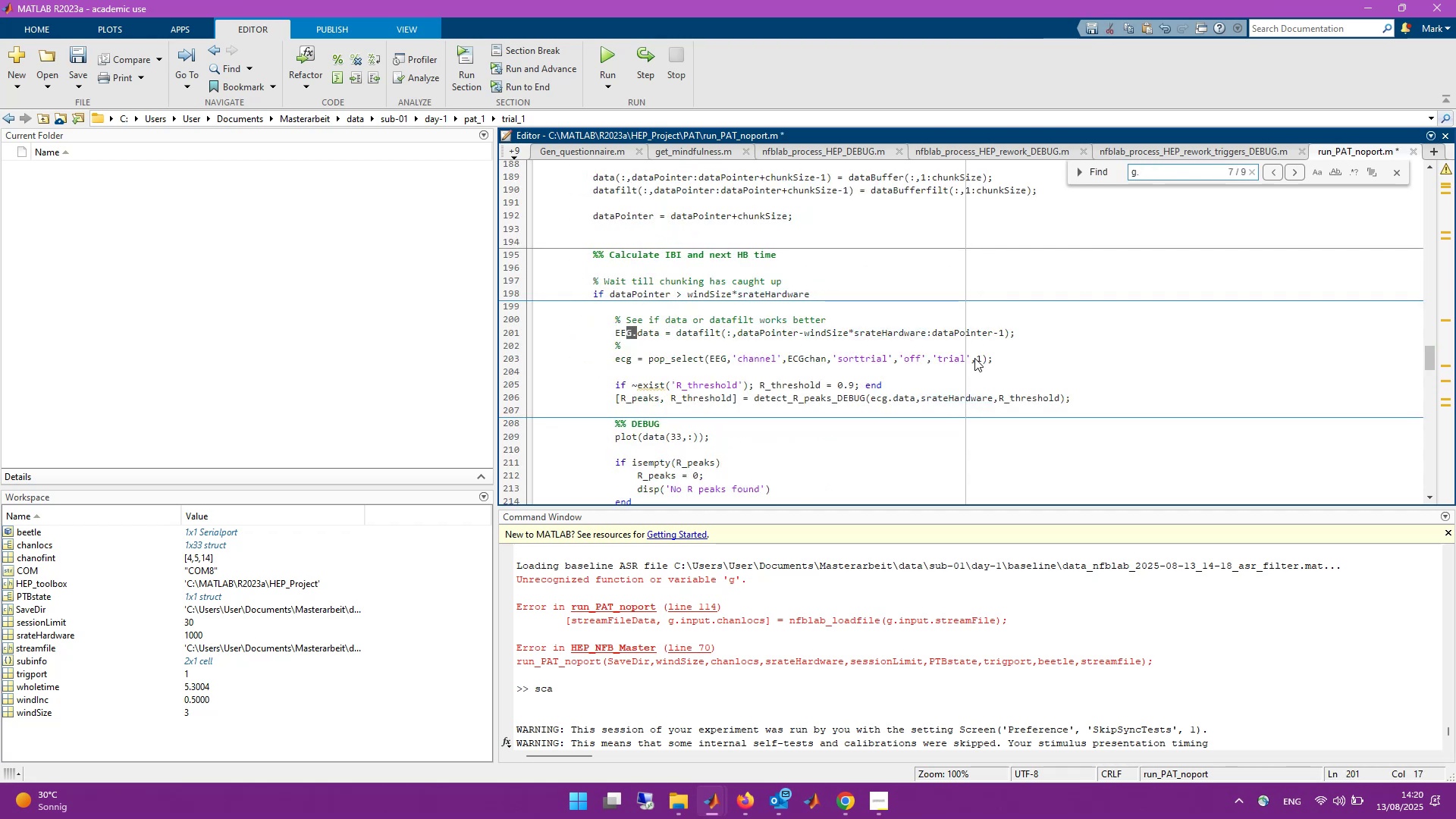 
key(I)
 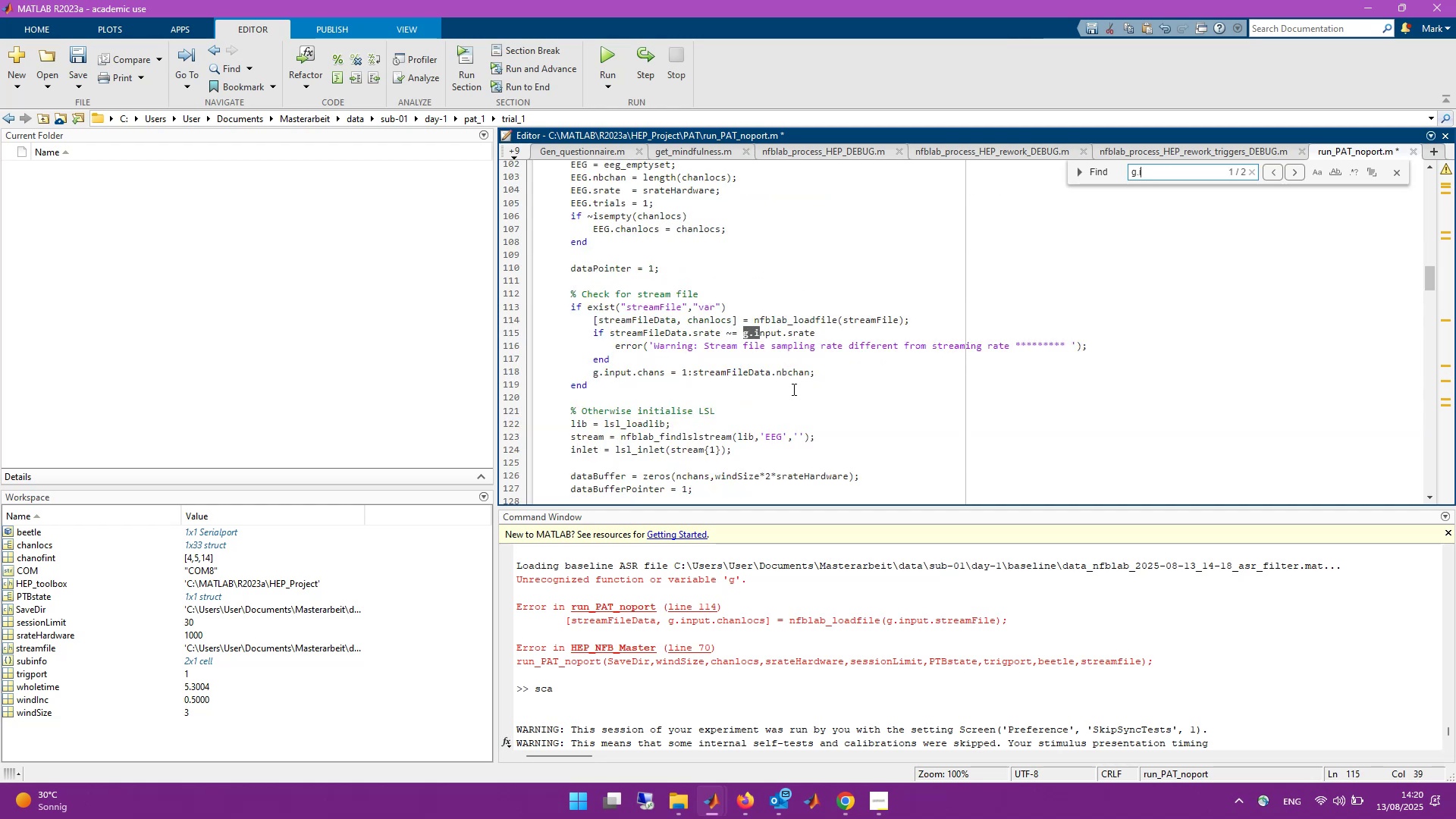 
wait(10.64)
 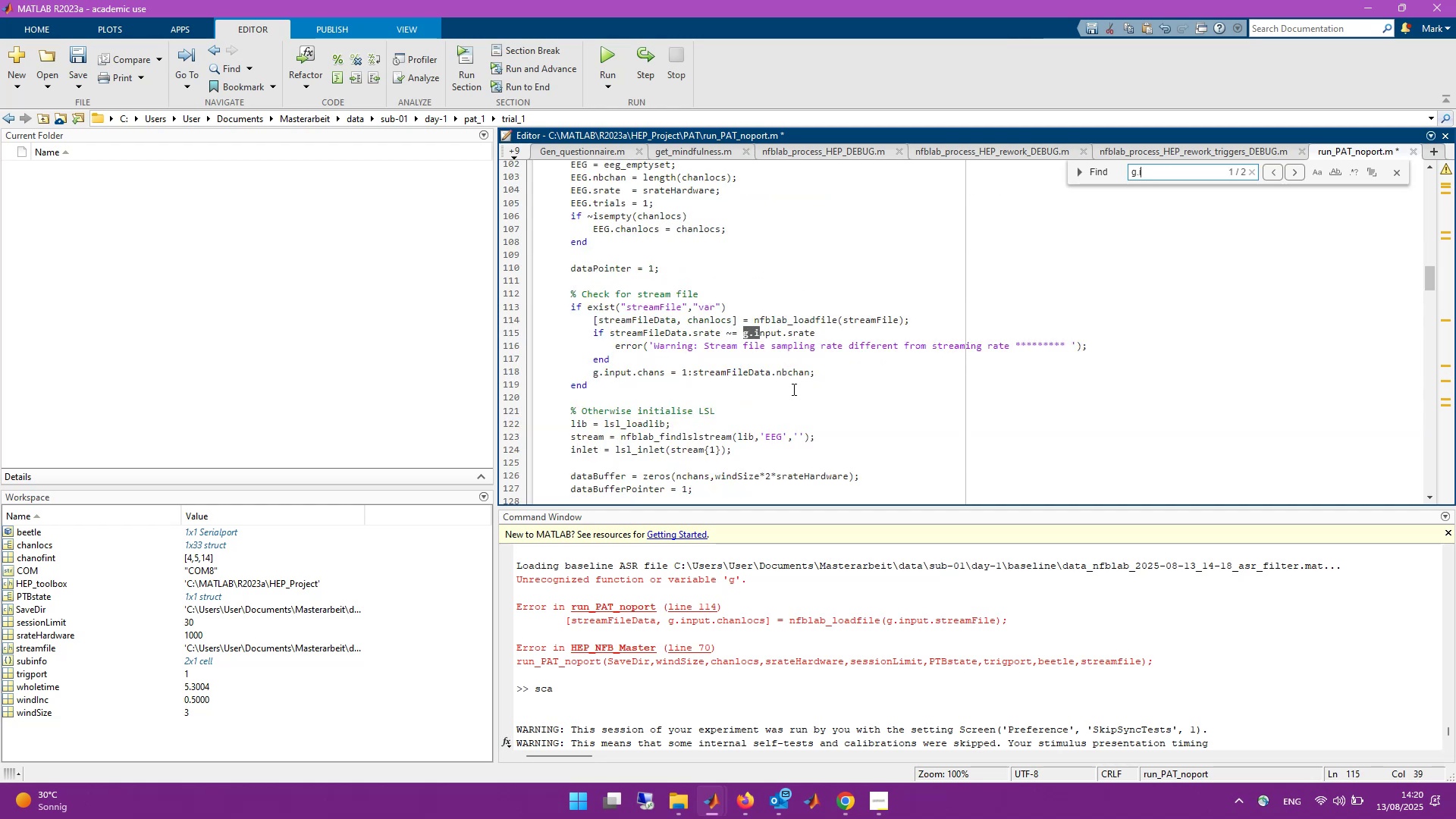 
left_click_drag(start_coordinate=[1426, 286], to_coordinate=[1401, 283])
 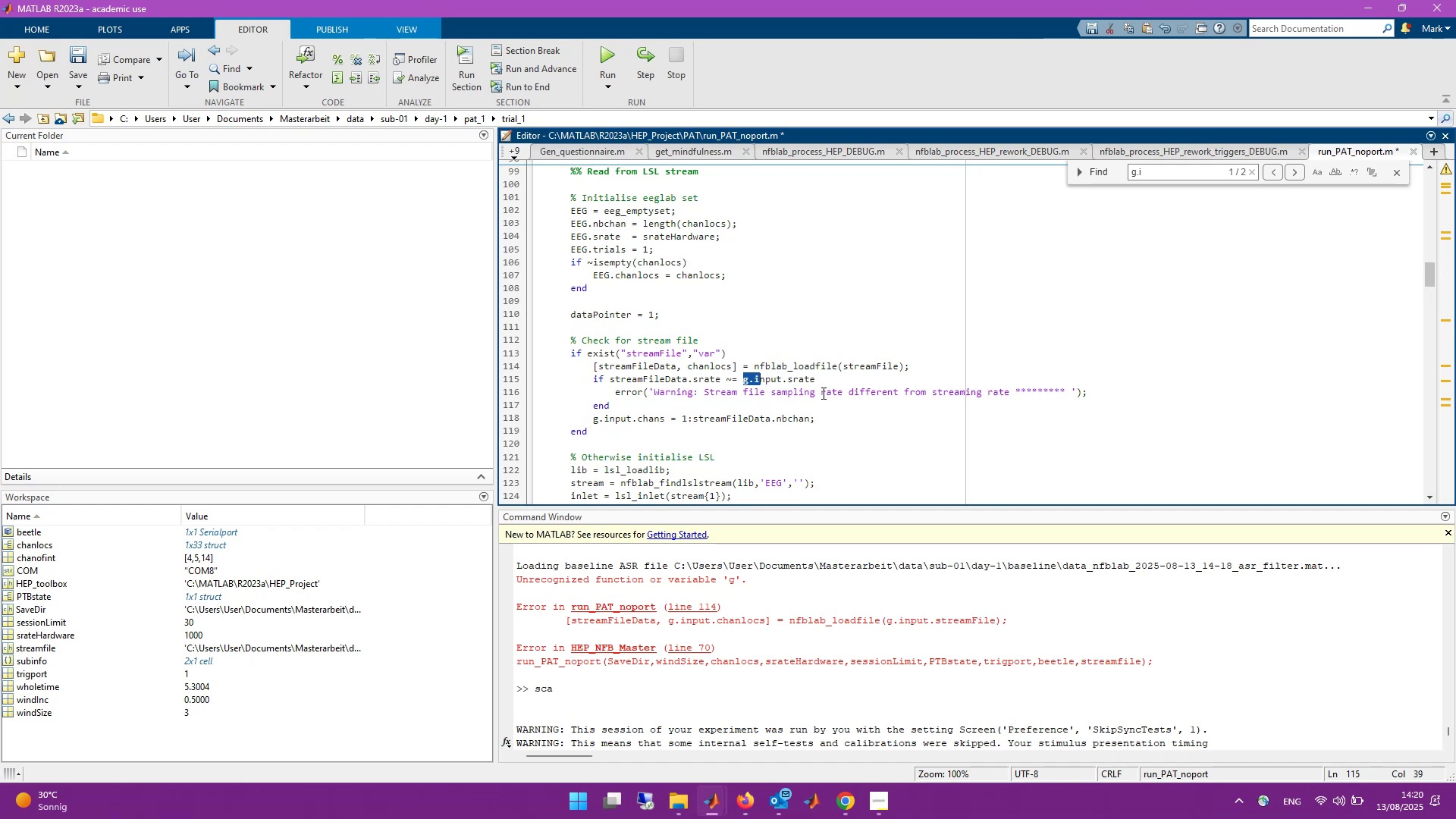 
left_click_drag(start_coordinate=[629, 403], to_coordinate=[505, 384])
 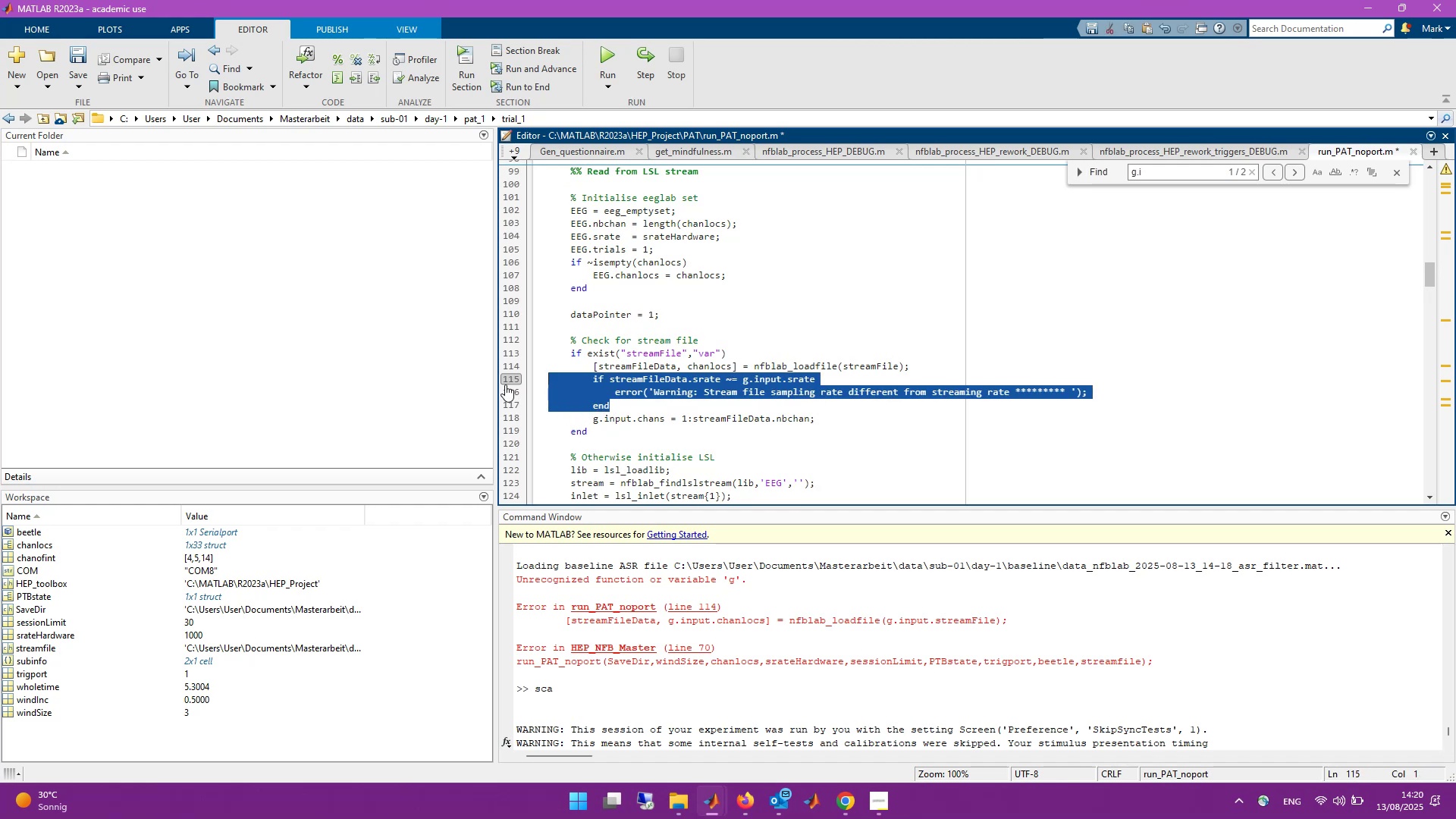 
key(Backspace)
 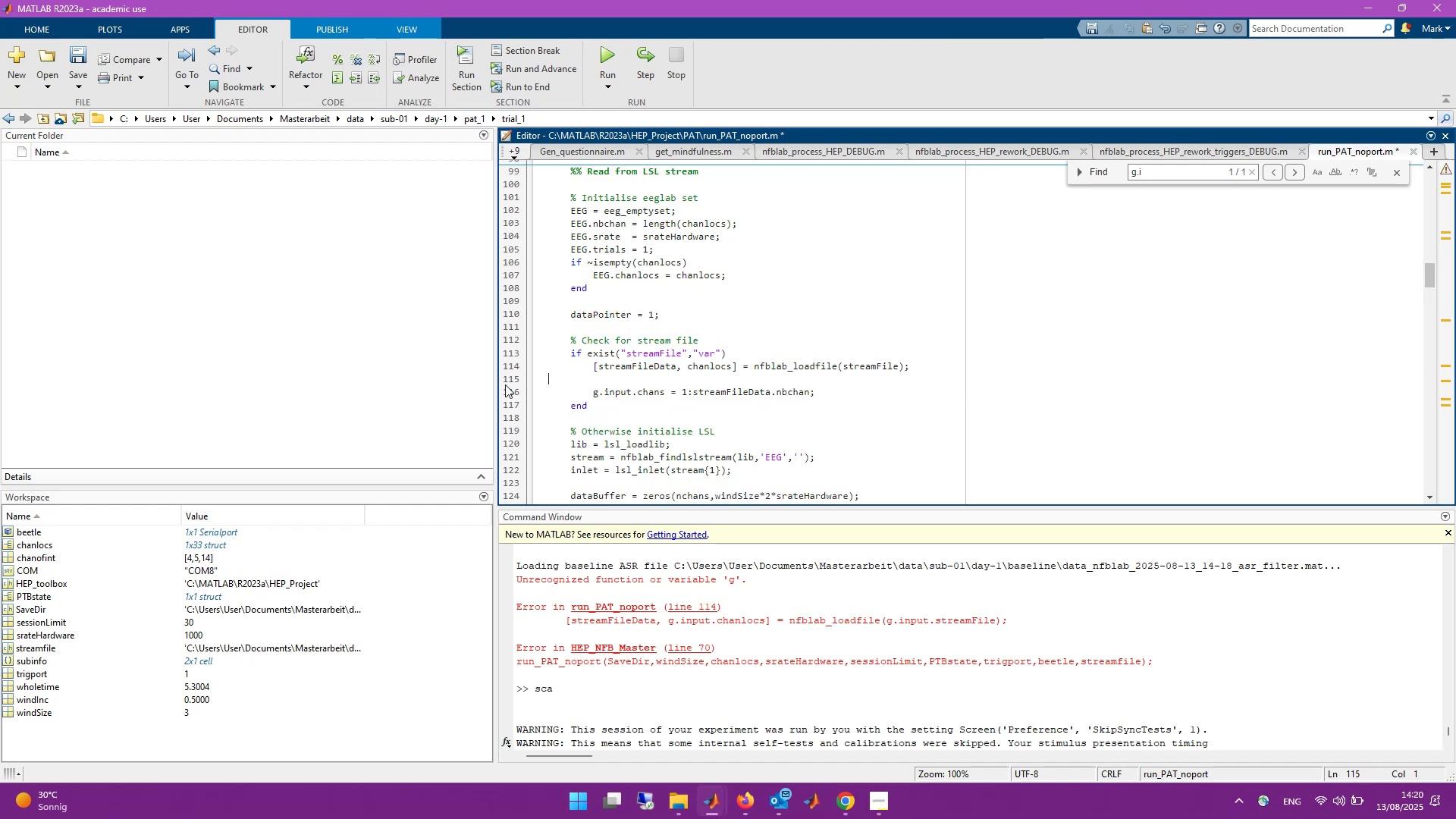 
key(Backspace)
 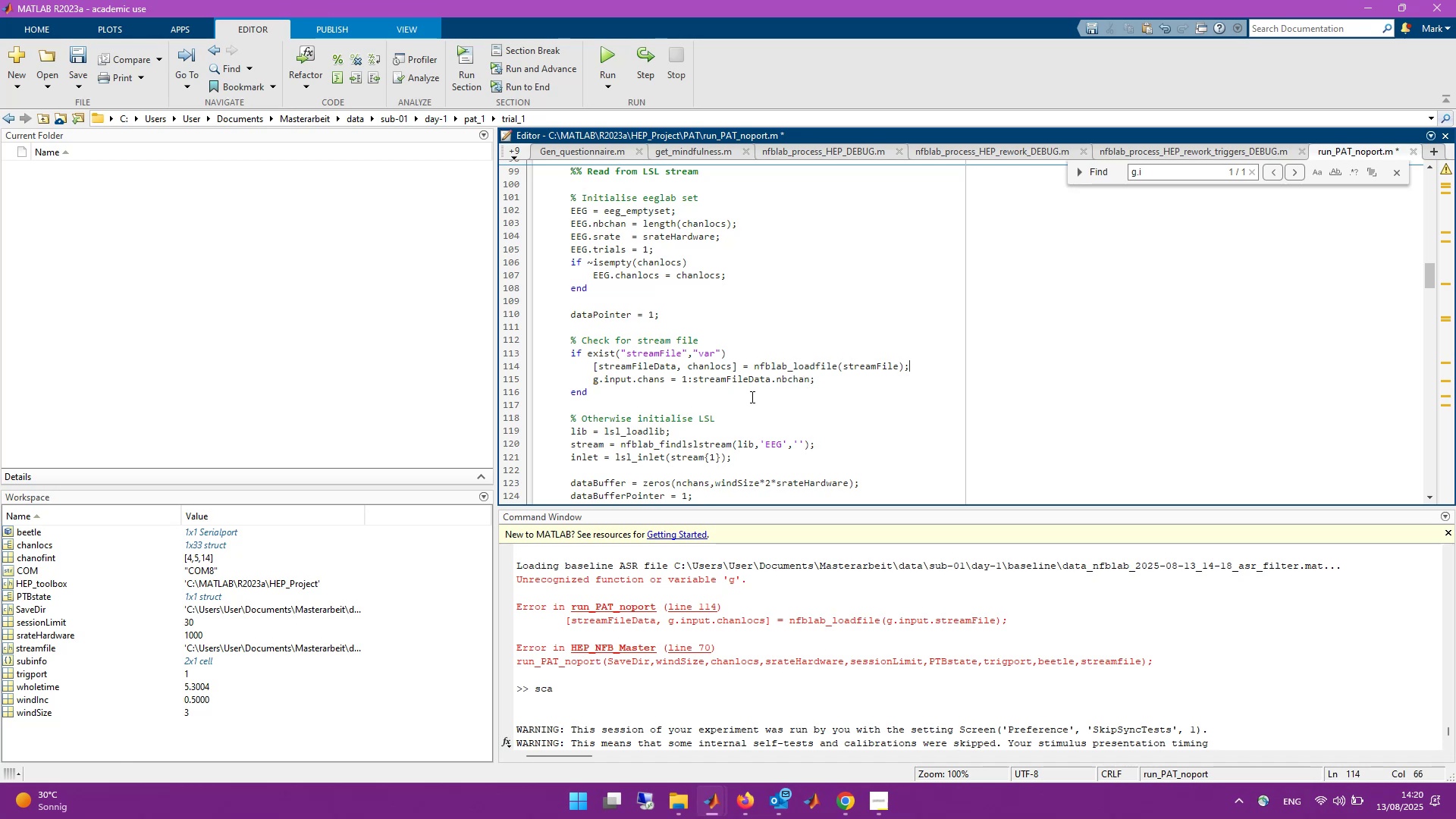 
wait(14.88)
 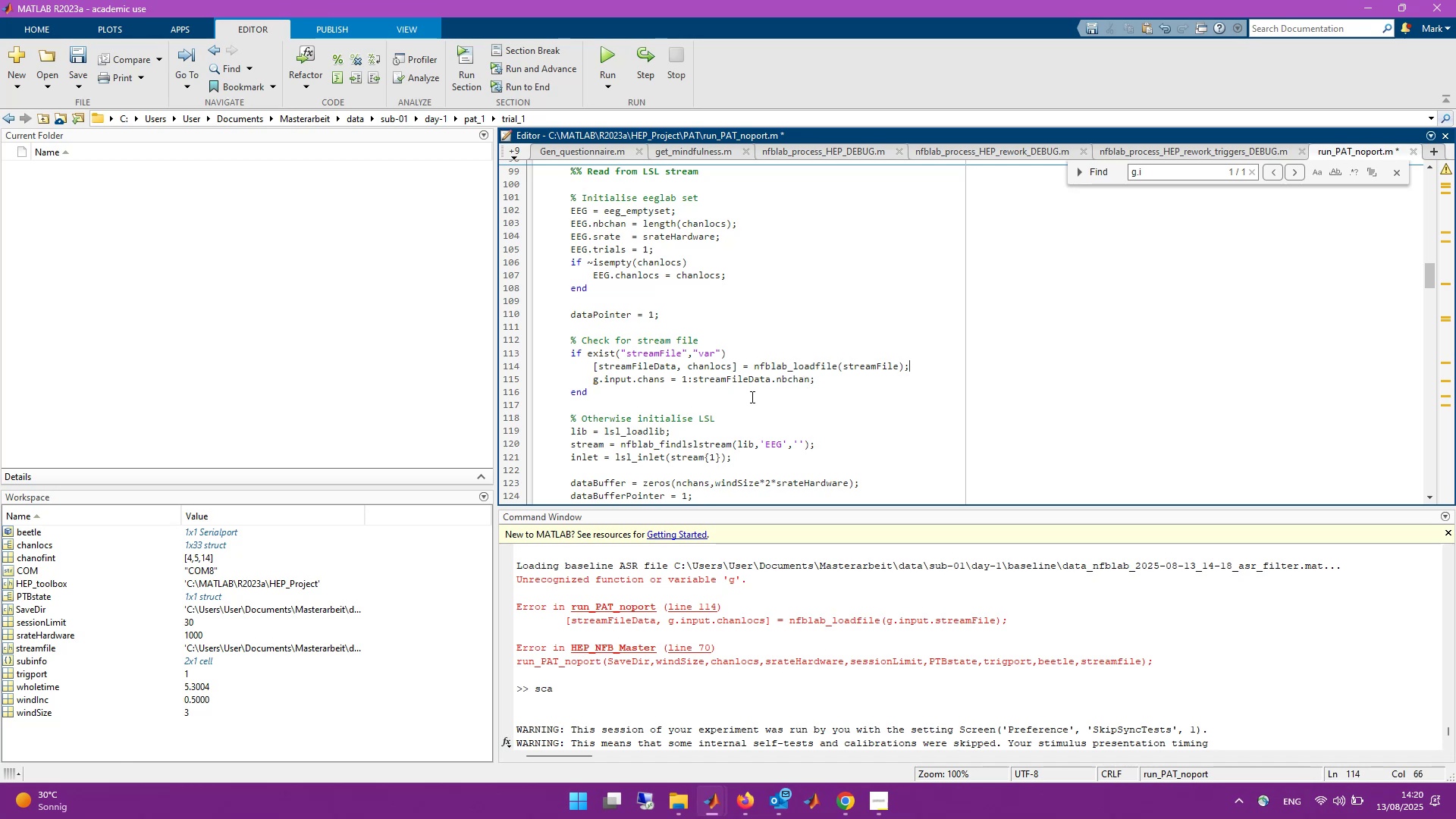 
left_click_drag(start_coordinate=[841, 382], to_coordinate=[457, 378])
 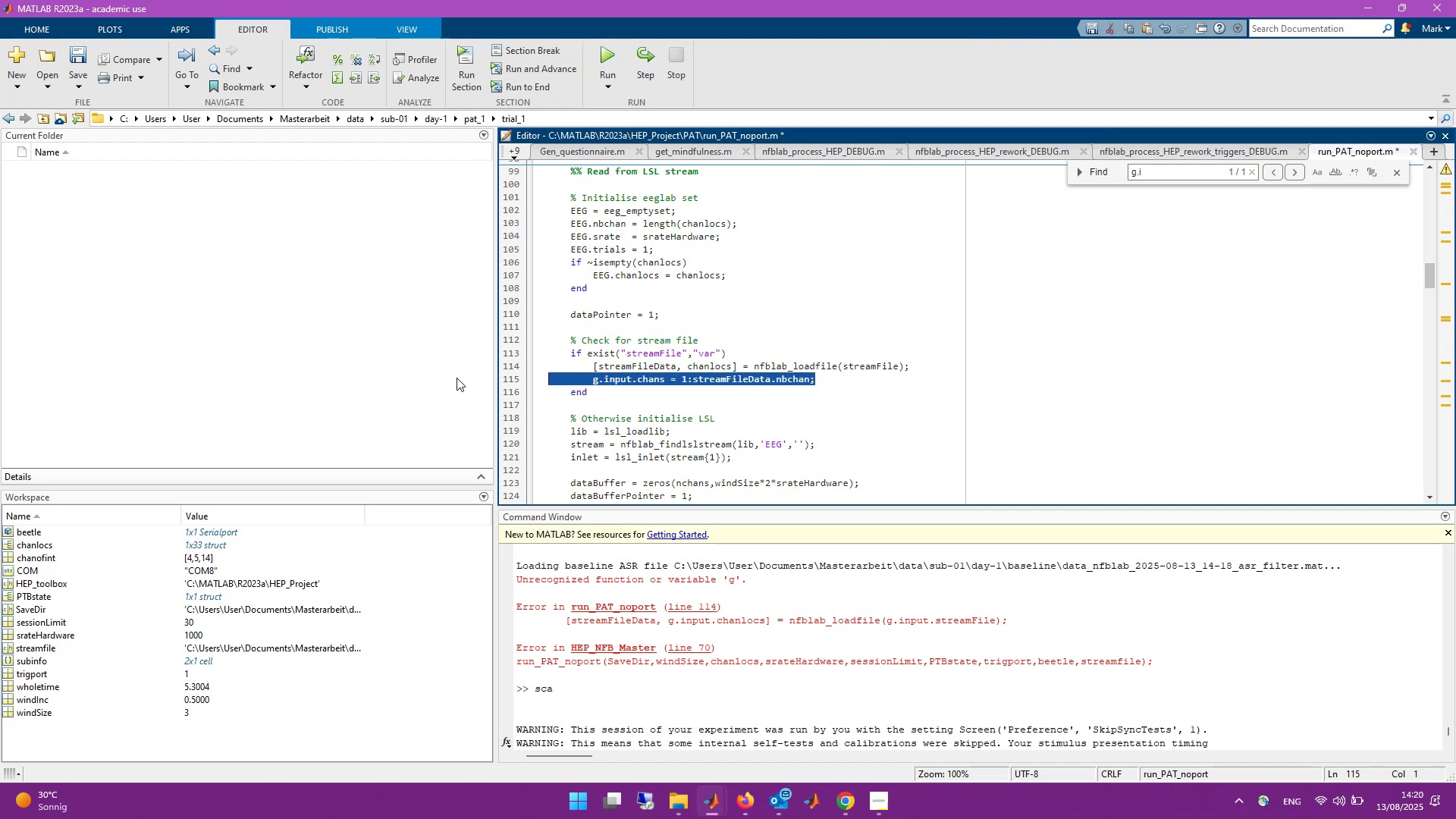 
key(Backspace)
 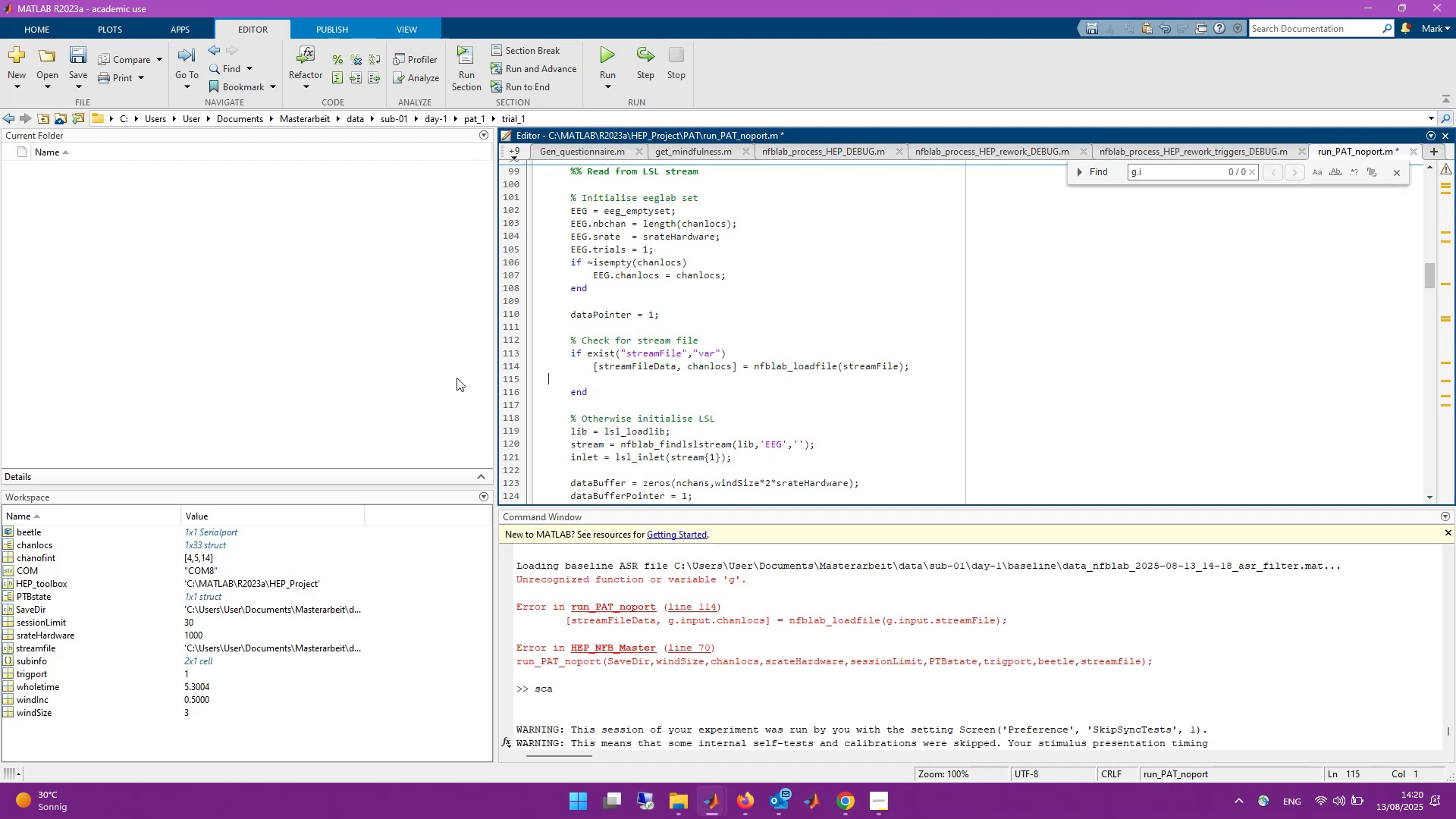 
key(Backspace)
 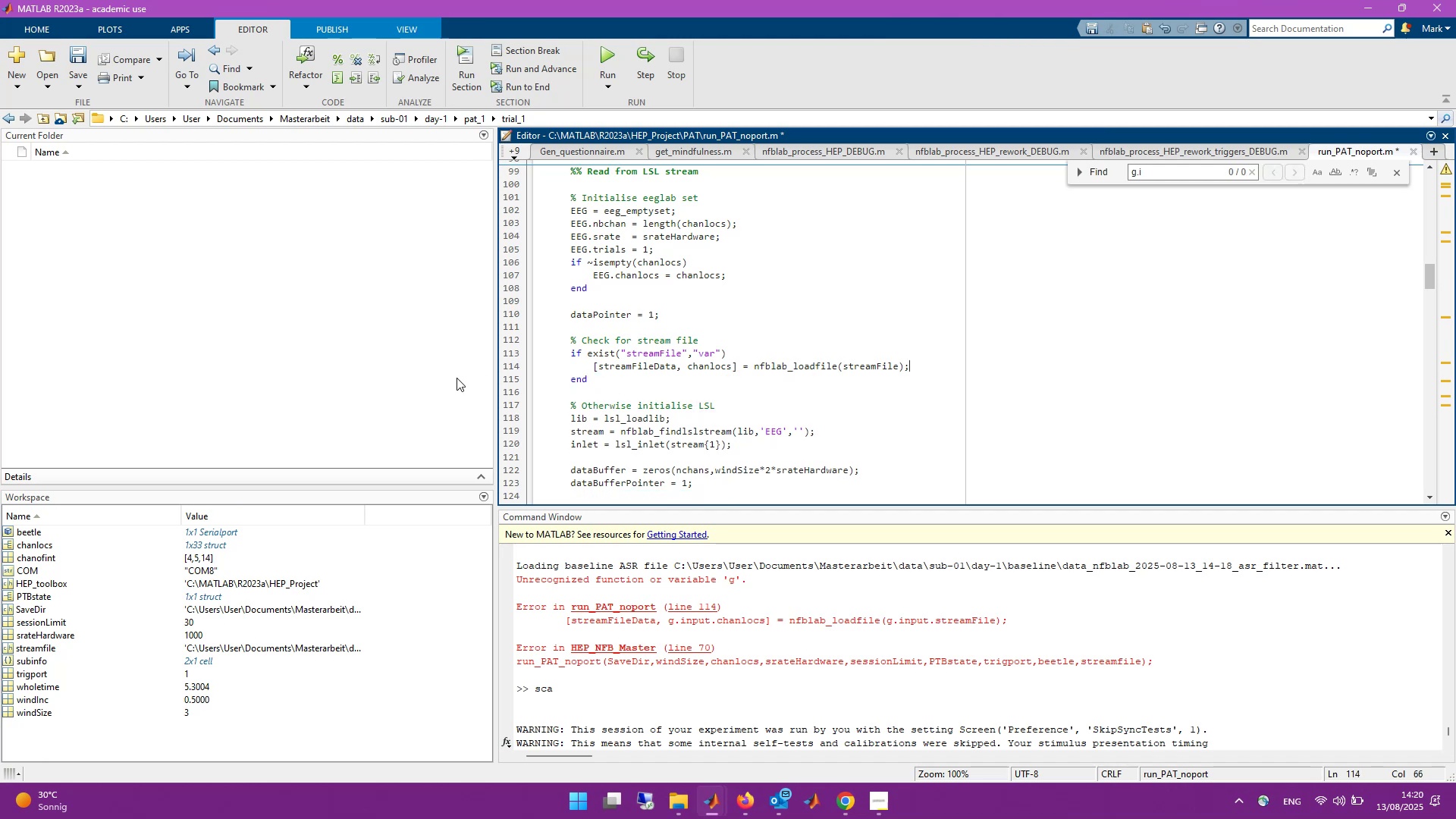 
key(Control+S)
 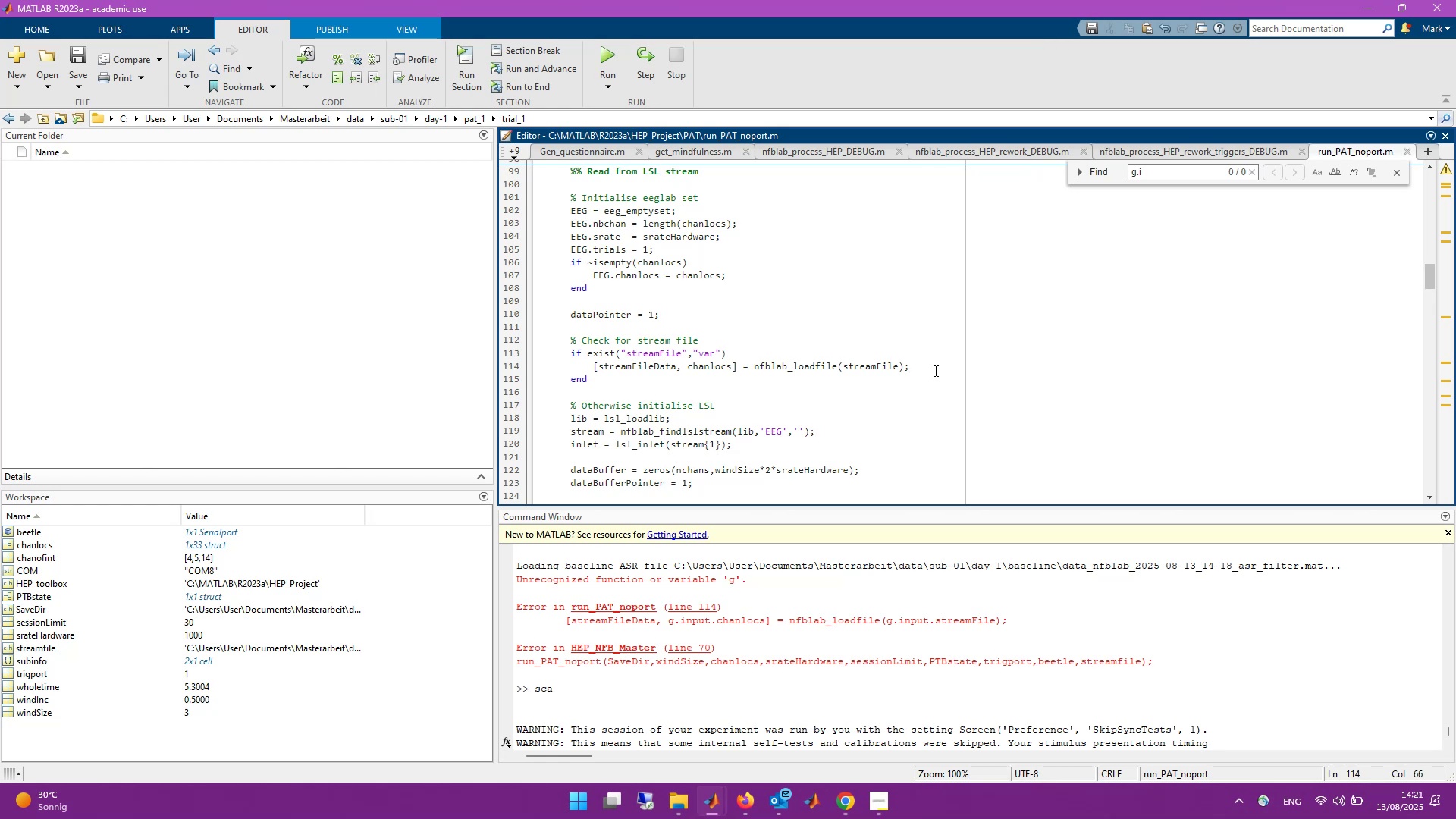 
wait(15.54)
 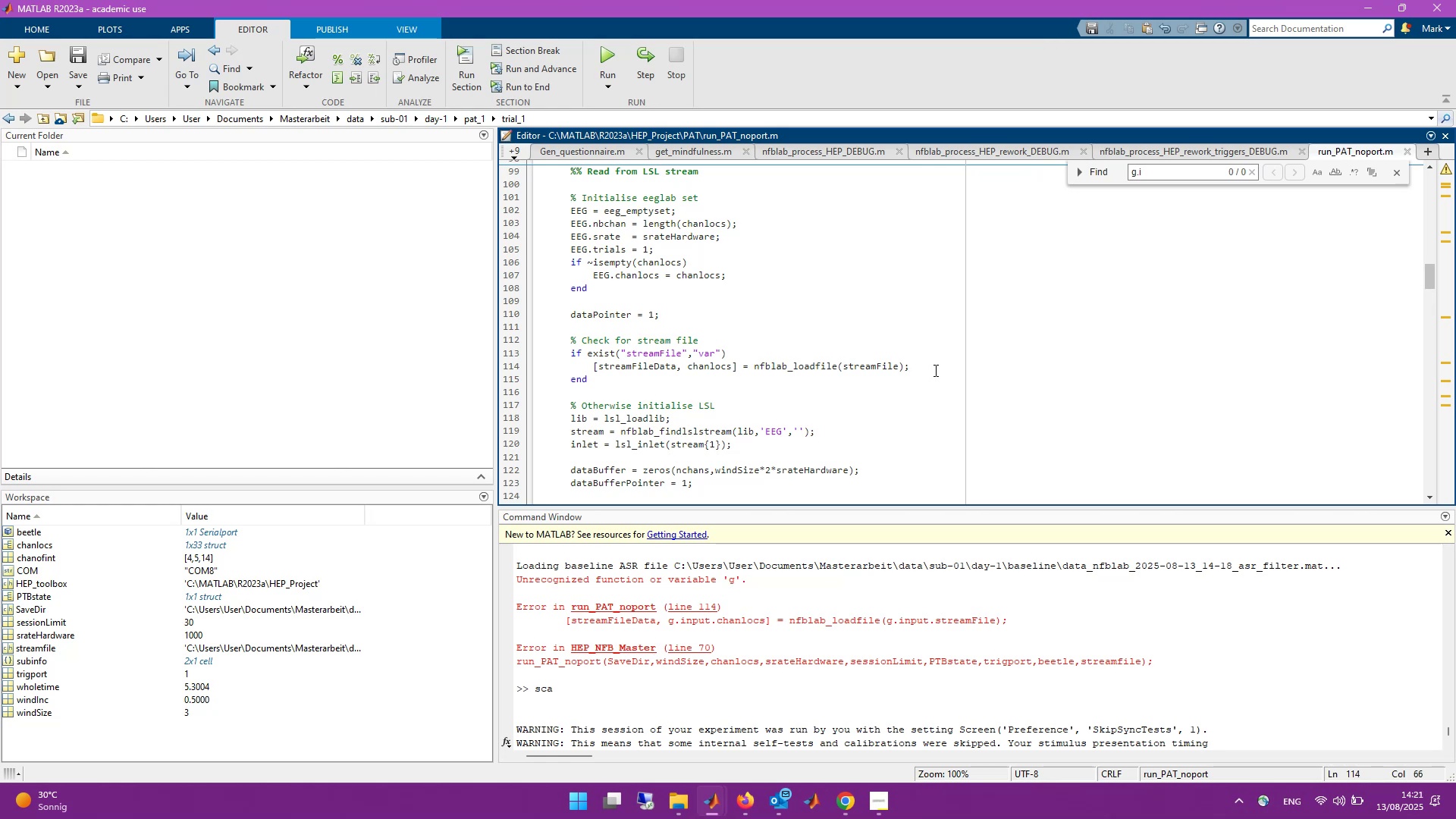 
scroll: coordinate [940, 399], scroll_direction: up, amount: 4.0
 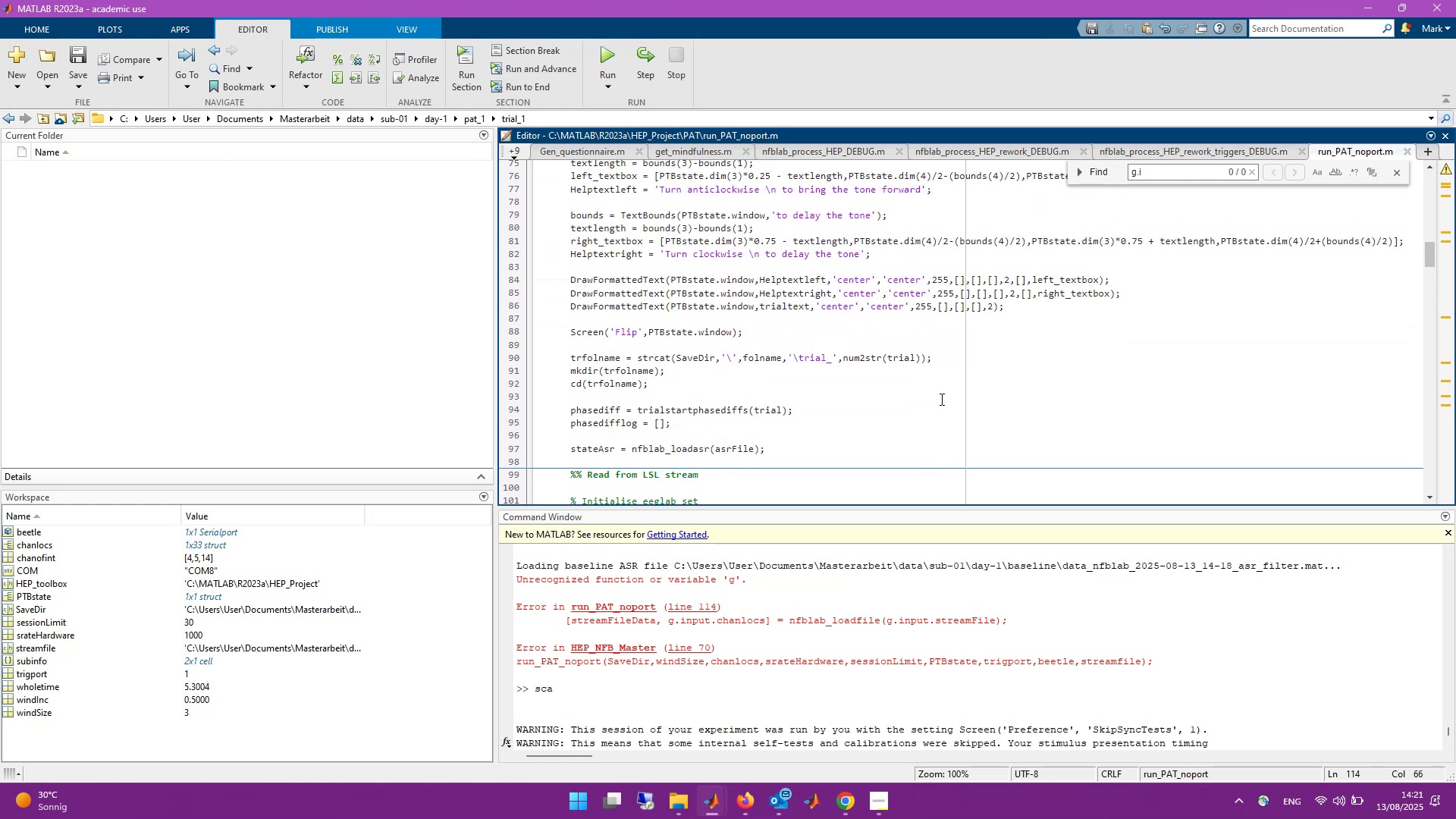 
hold_key(key=ControlLeft, duration=0.7)
 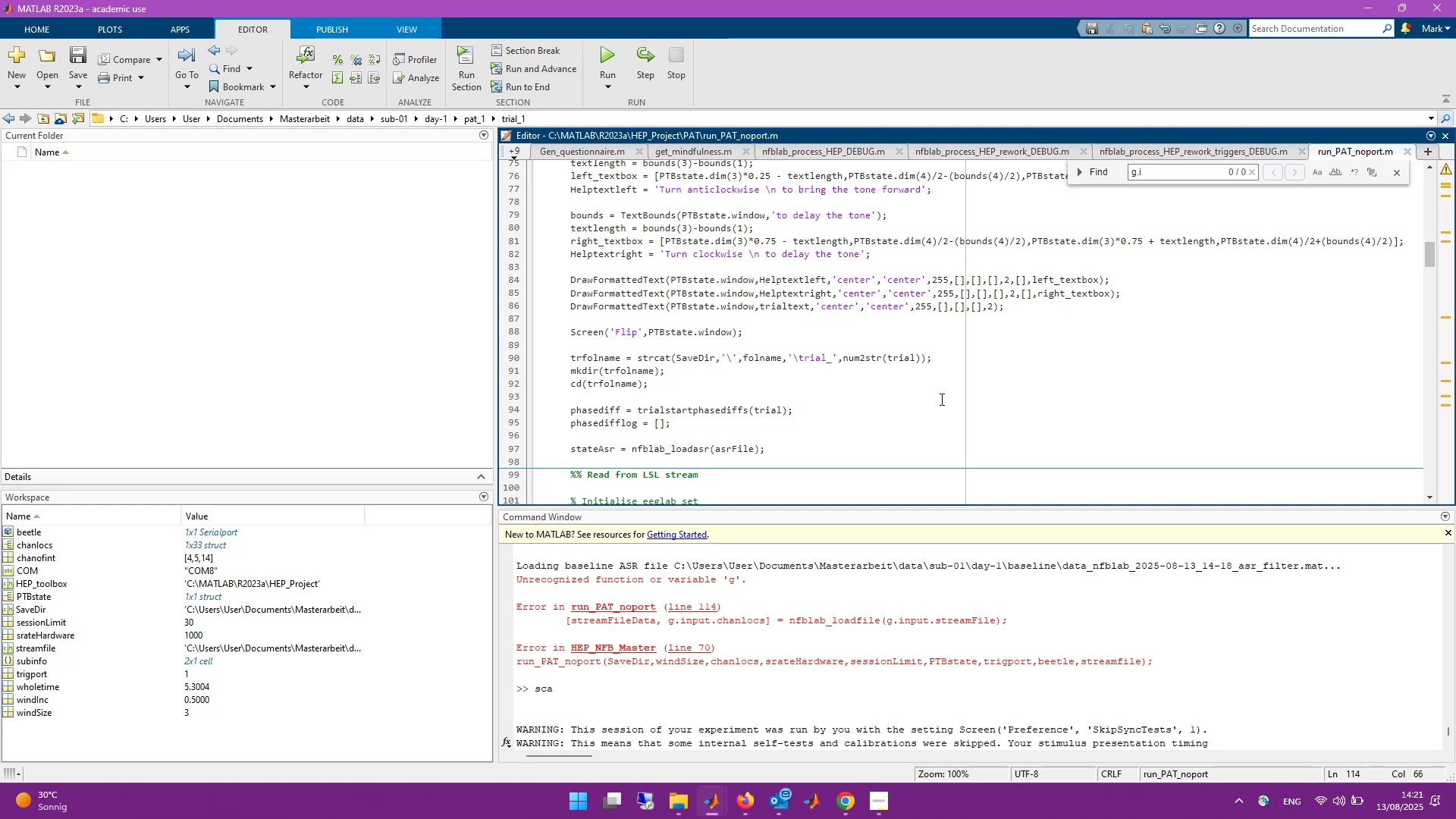 
scroll: coordinate [940, 399], scroll_direction: up, amount: 2.0
 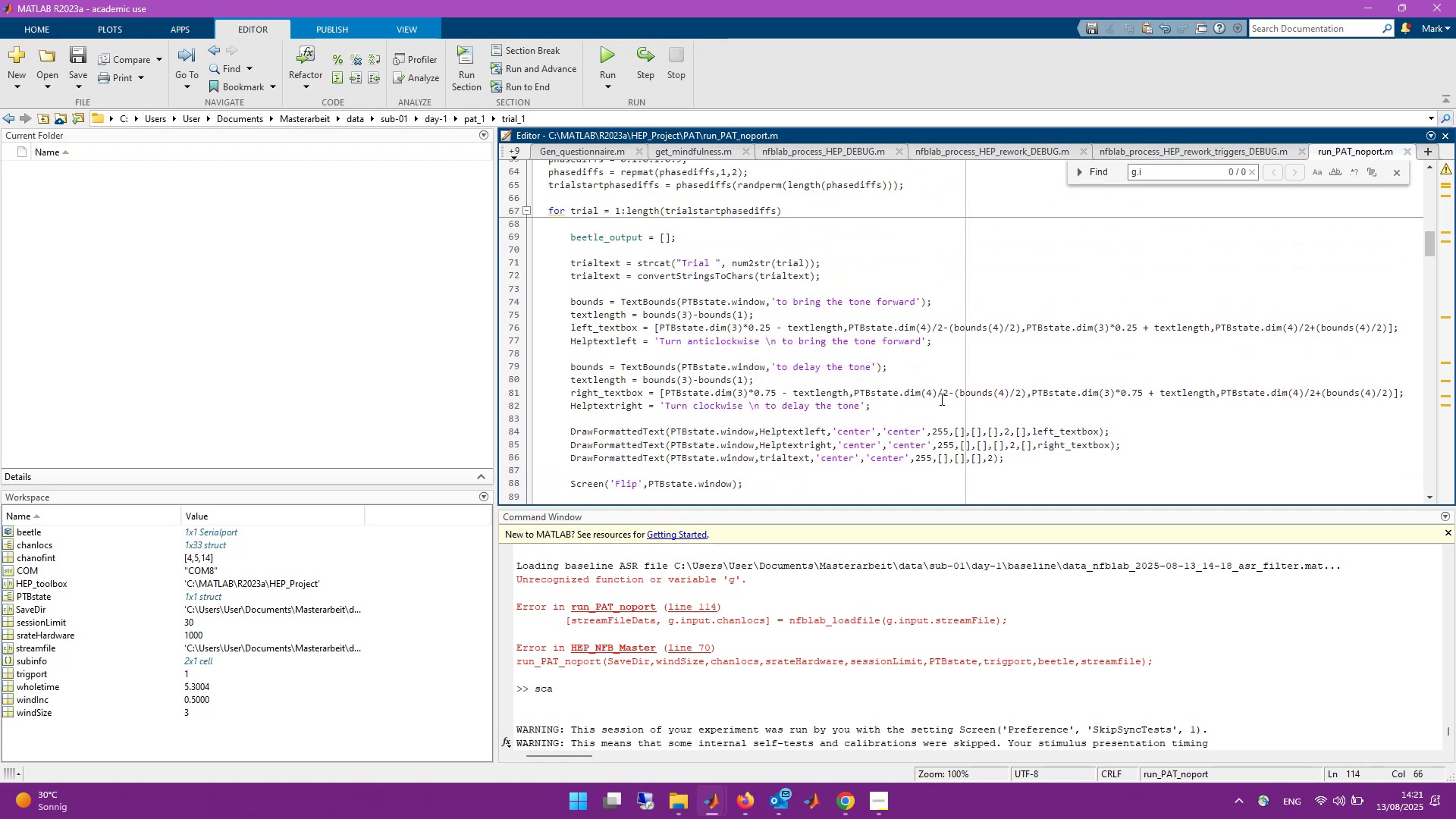 
scroll: coordinate [941, 399], scroll_direction: down, amount: 14.0
 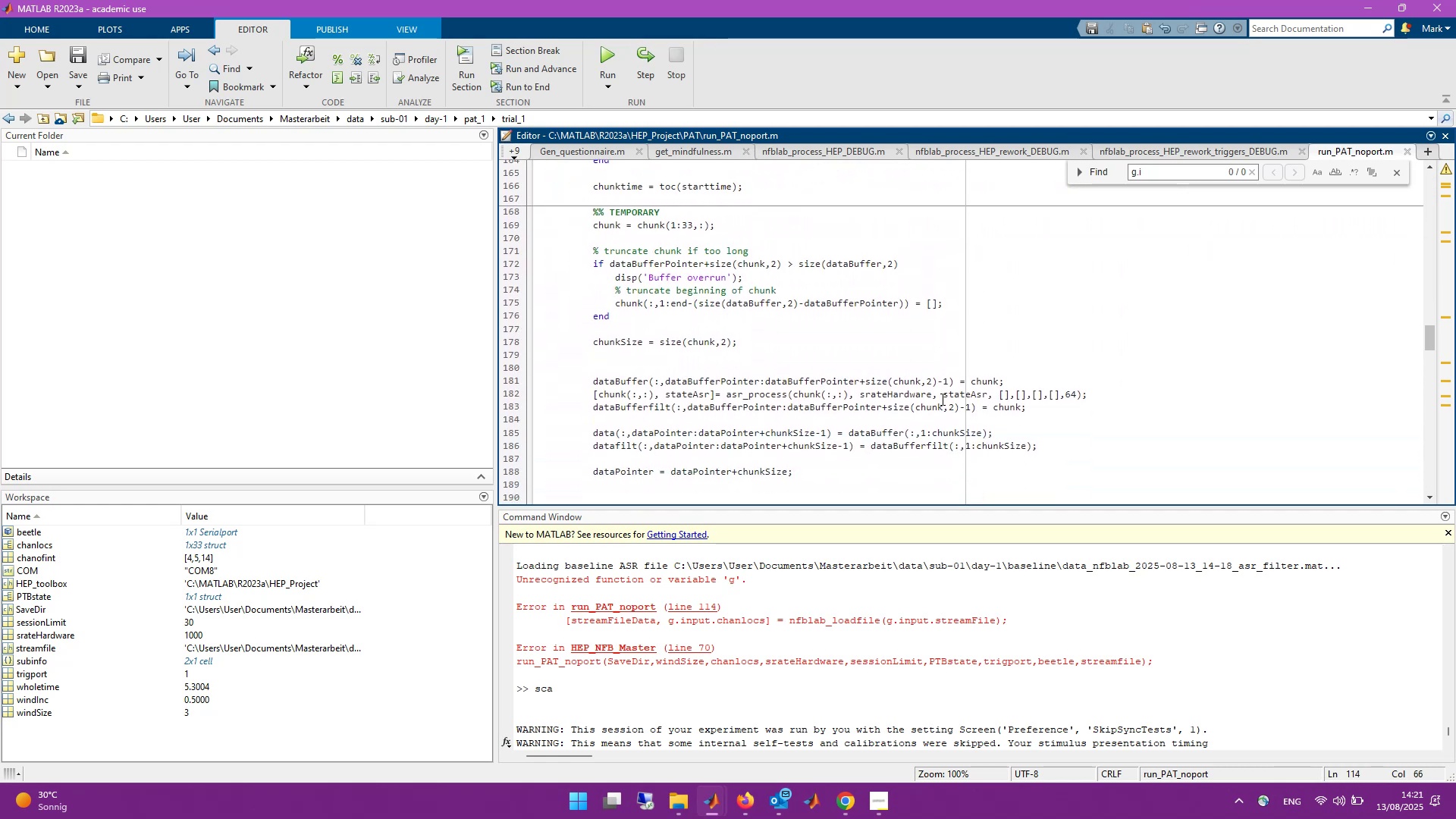 
scroll: coordinate [941, 399], scroll_direction: up, amount: 4.0
 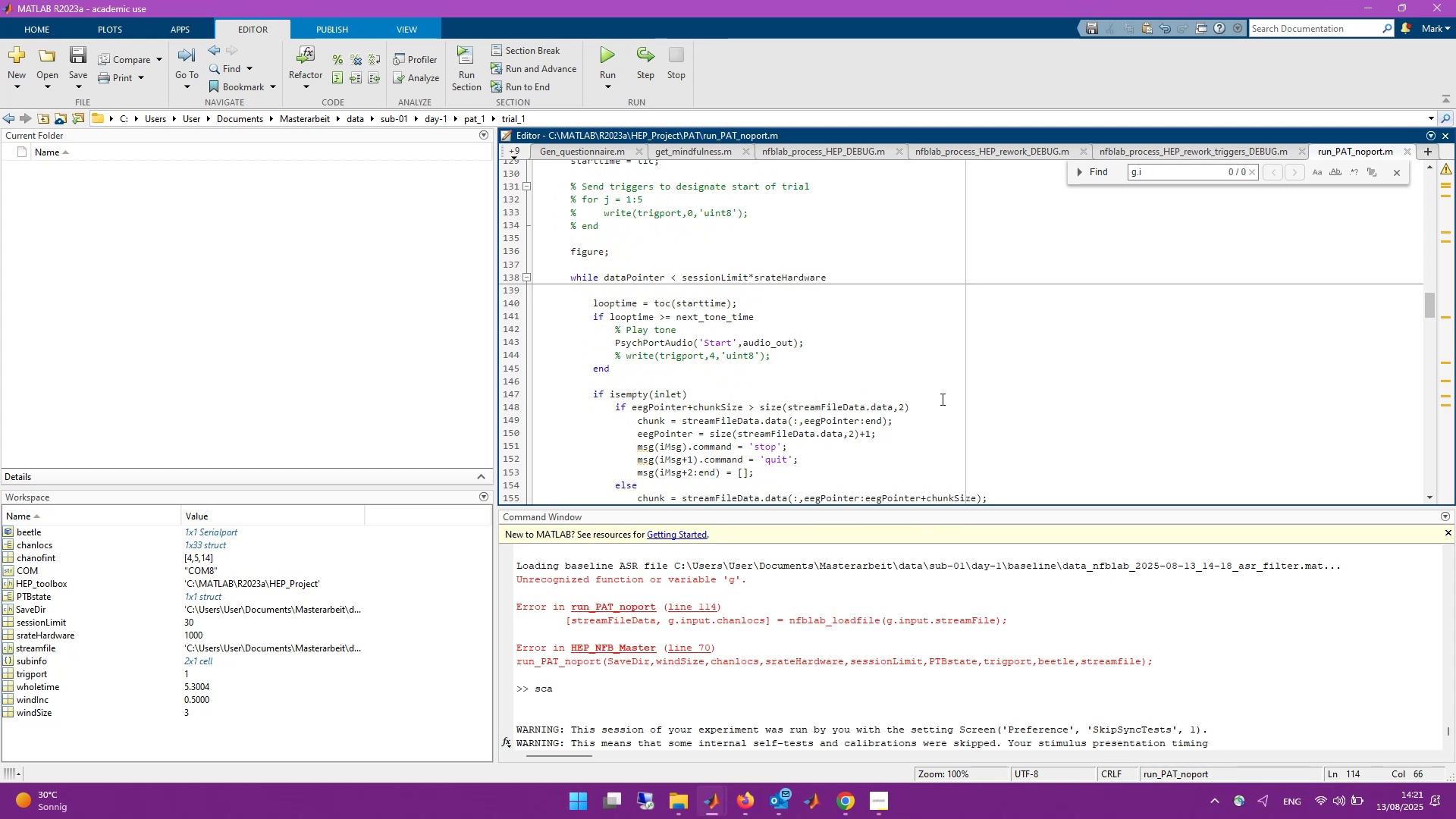 
scroll: coordinate [934, 403], scroll_direction: down, amount: 2.0
 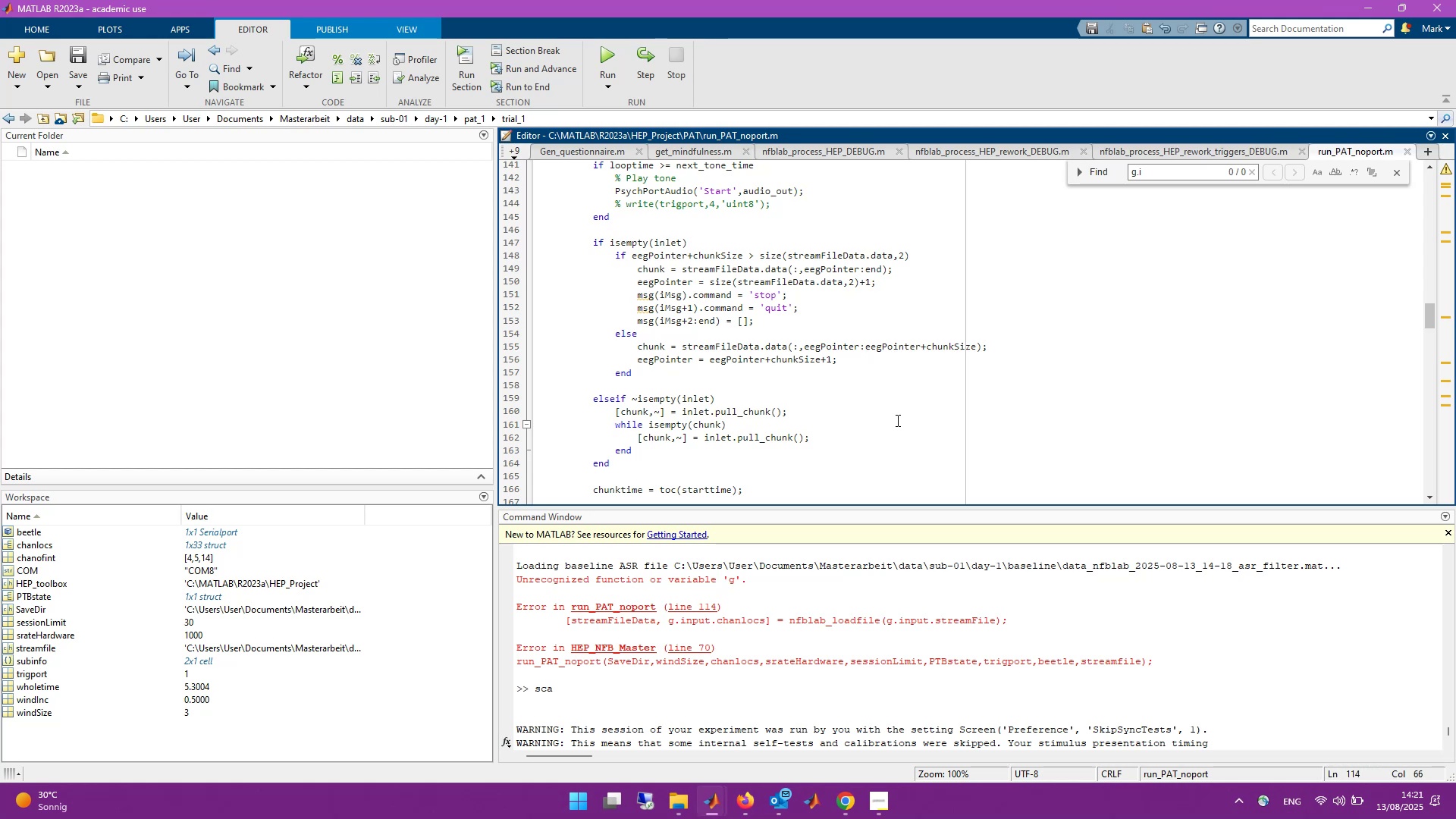 
wait(14.58)
 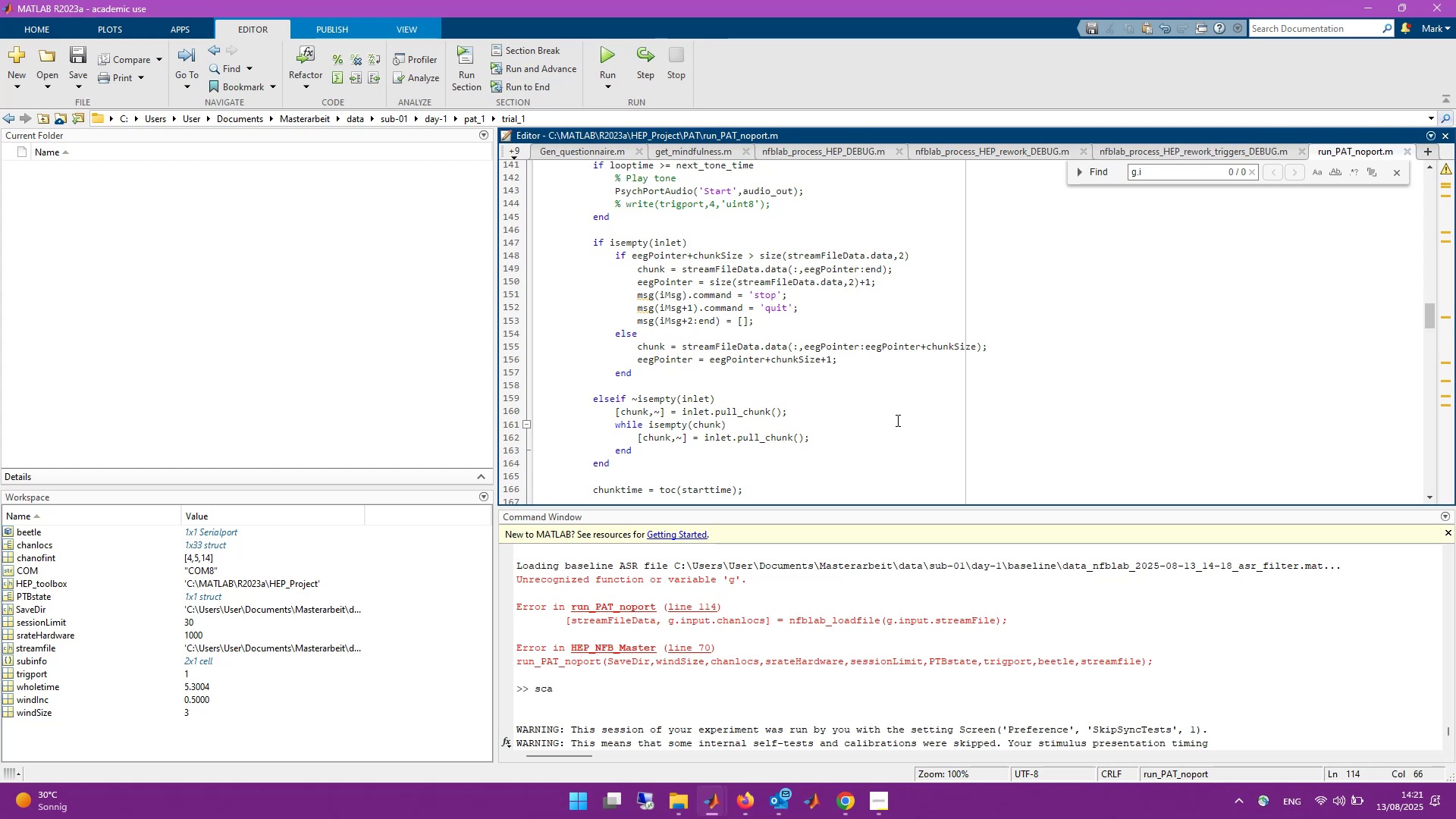 
scroll: coordinate [896, 420], scroll_direction: down, amount: 3.0
 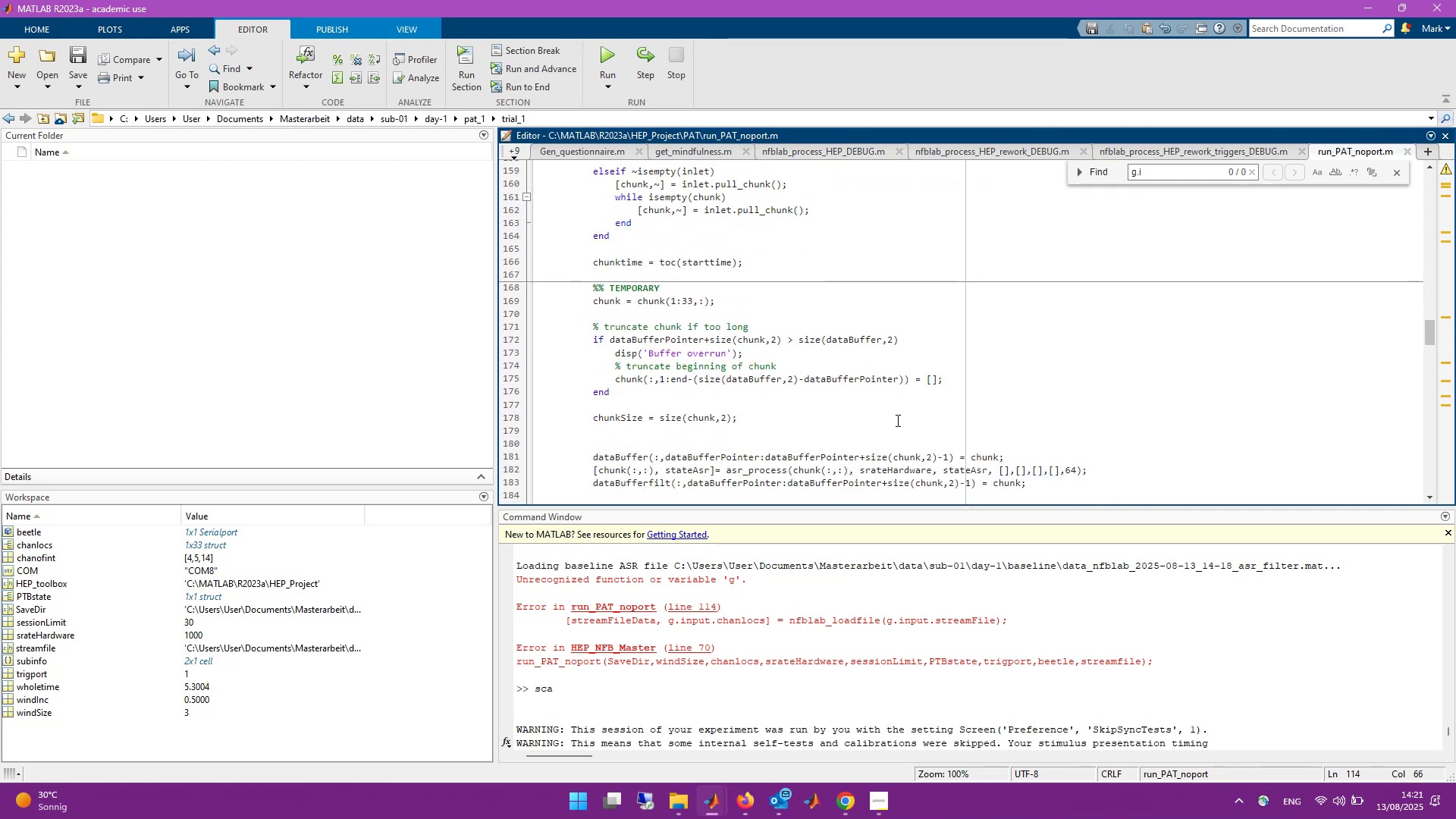 
scroll: coordinate [896, 420], scroll_direction: up, amount: 6.0
 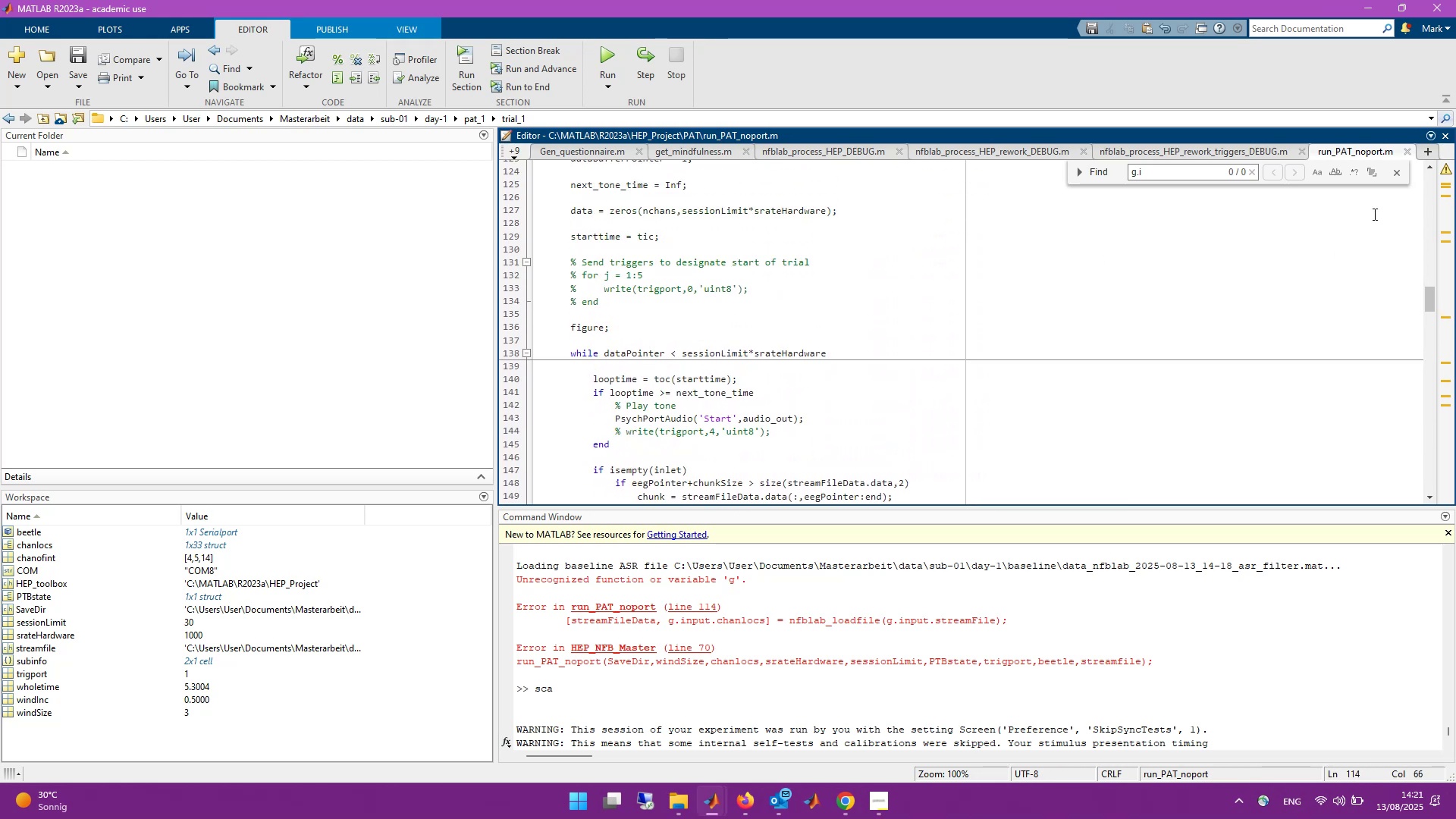 
left_click([1395, 171])
 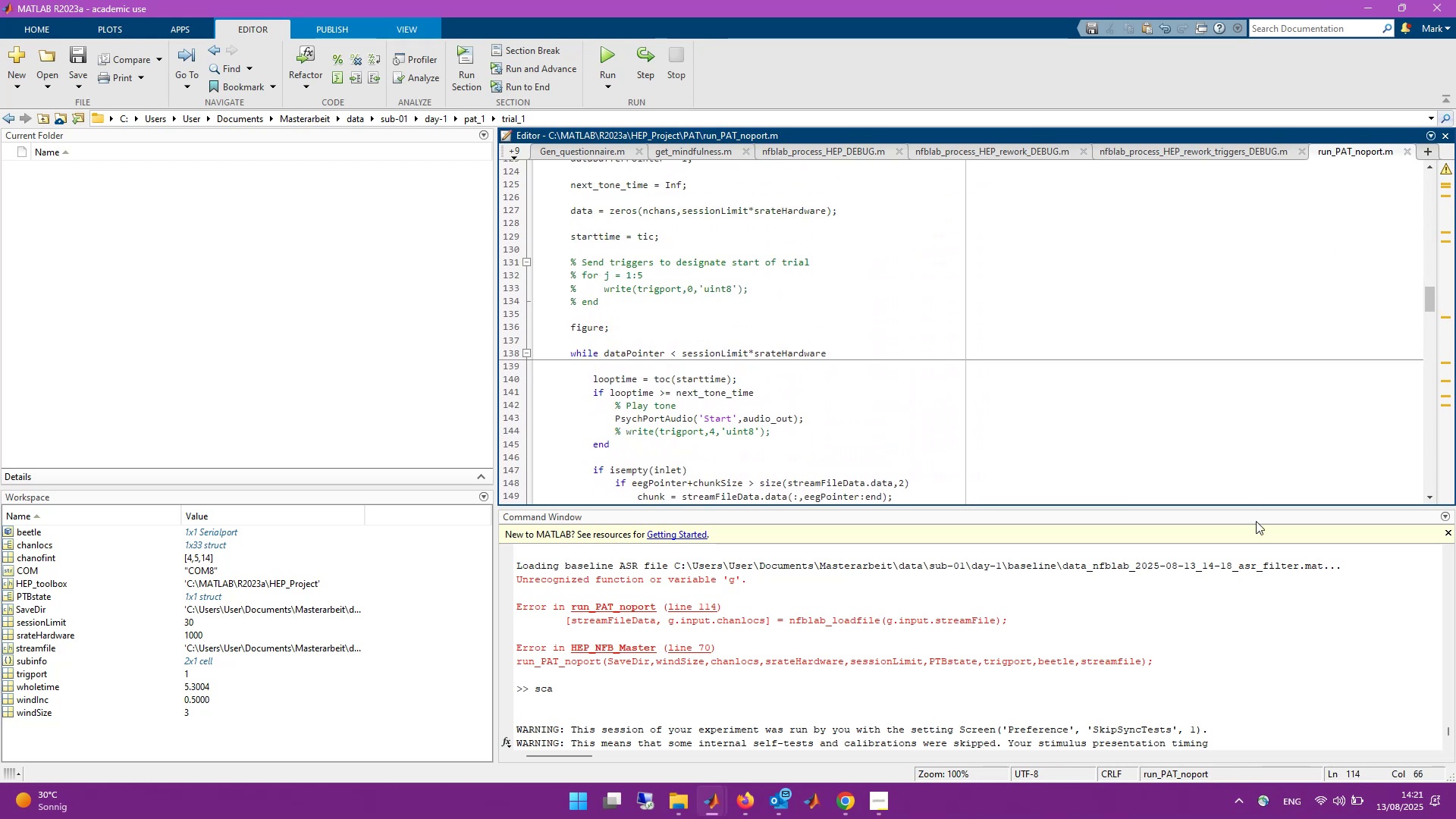 
scroll: coordinate [1272, 583], scroll_direction: down, amount: 5.0
 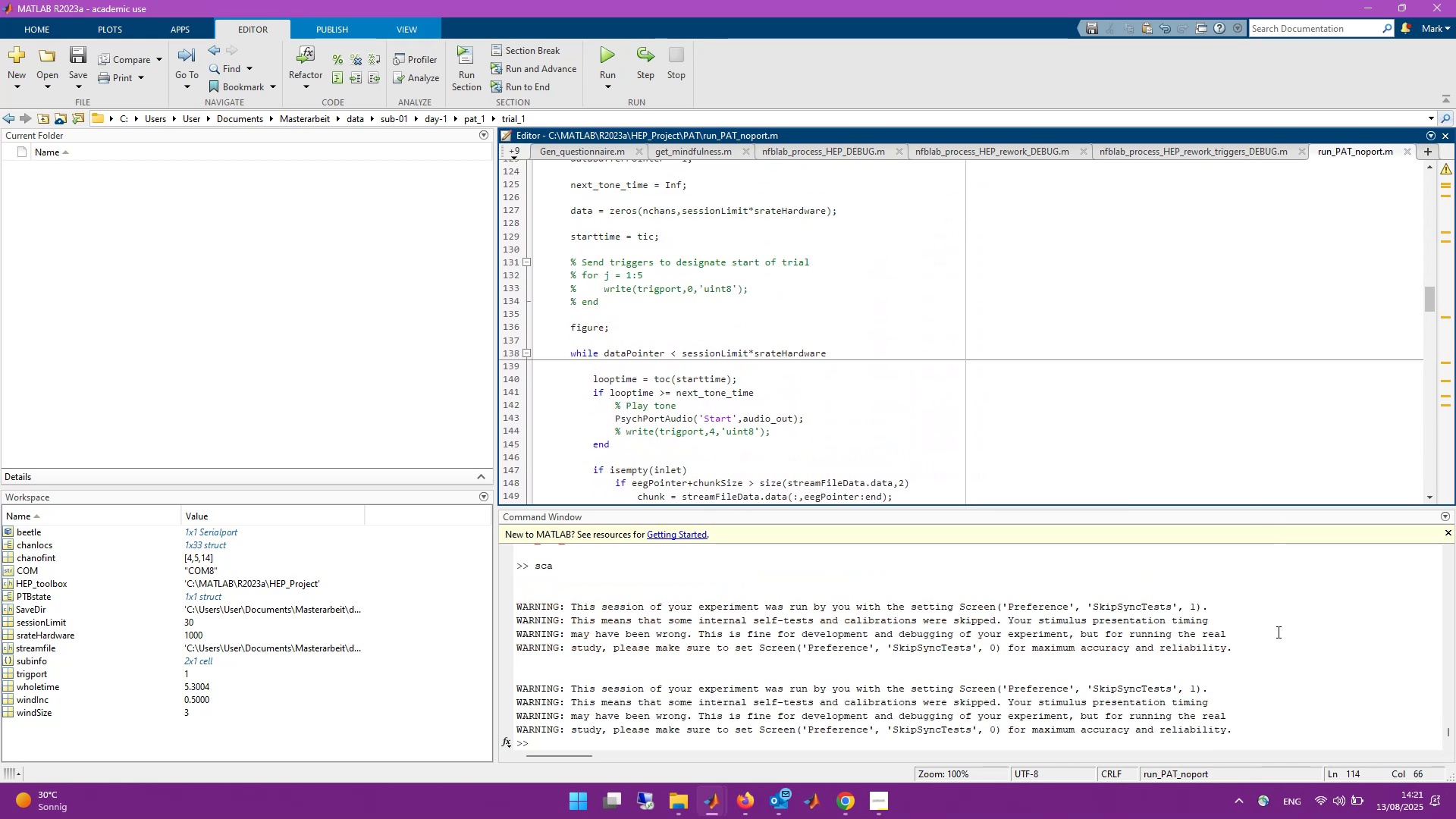 
left_click([1303, 758])
 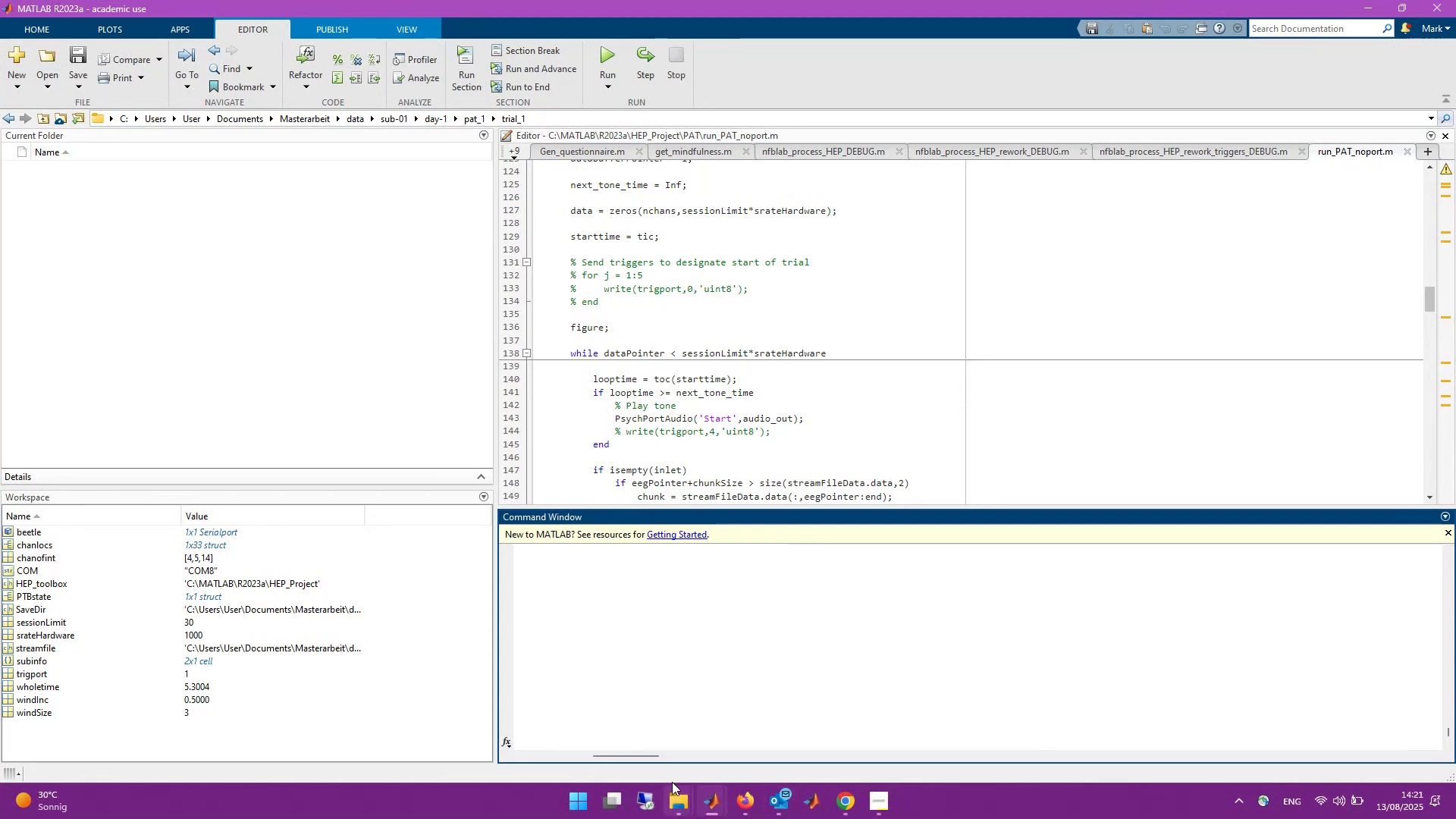 
left_click_drag(start_coordinate=[635, 755], to_coordinate=[519, 753])
 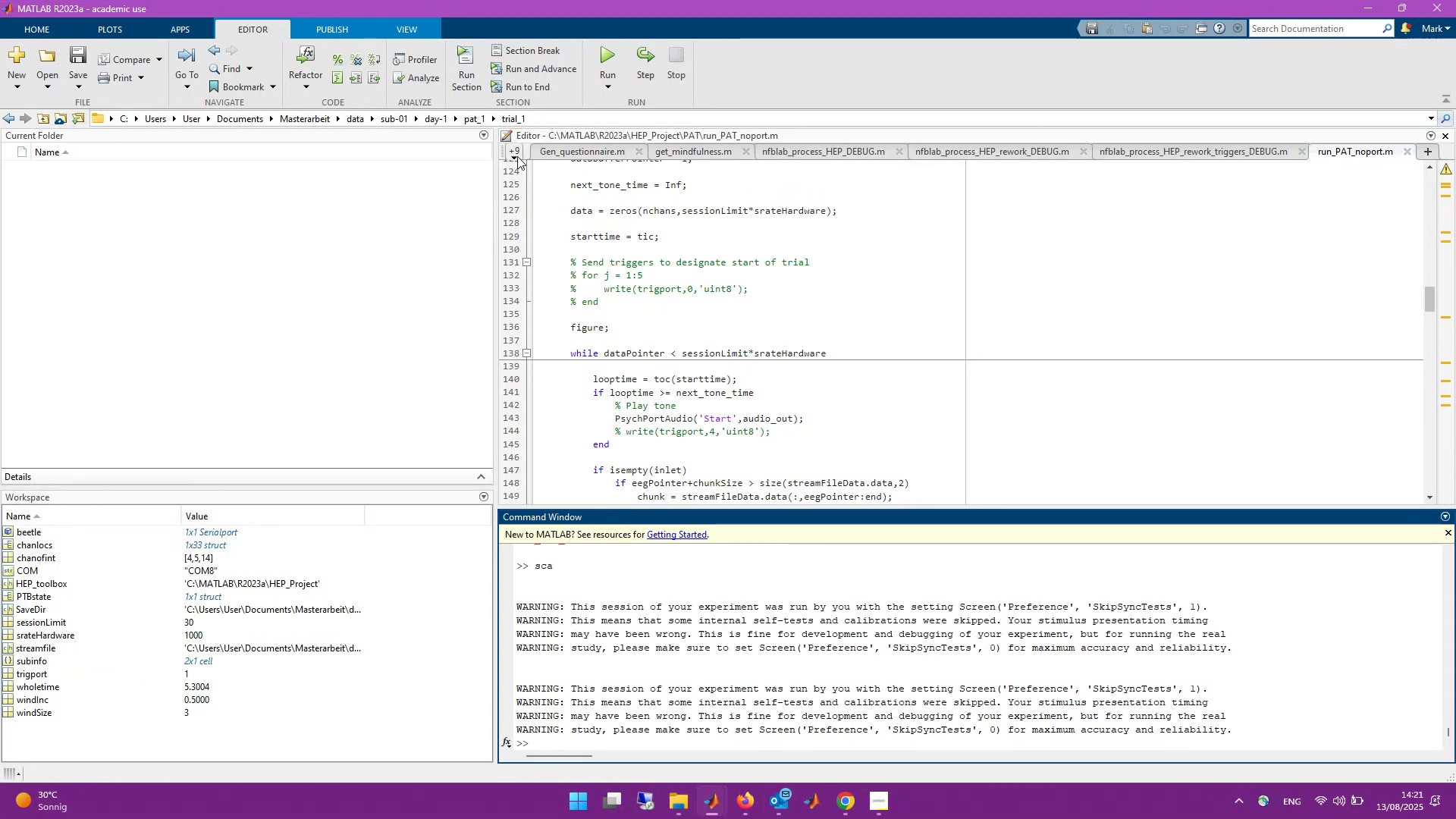 
wait(6.29)
 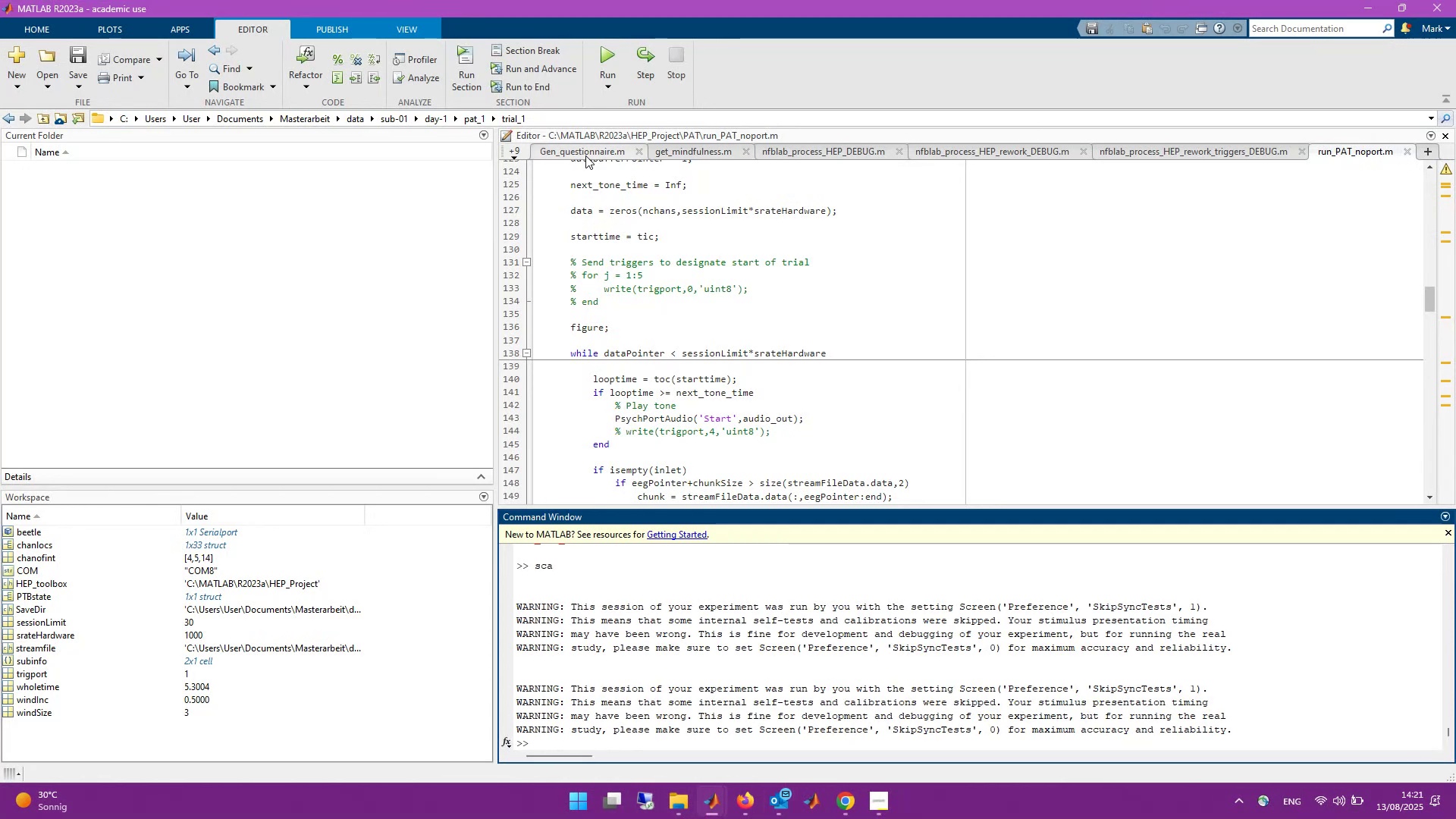 
left_click([517, 156])
 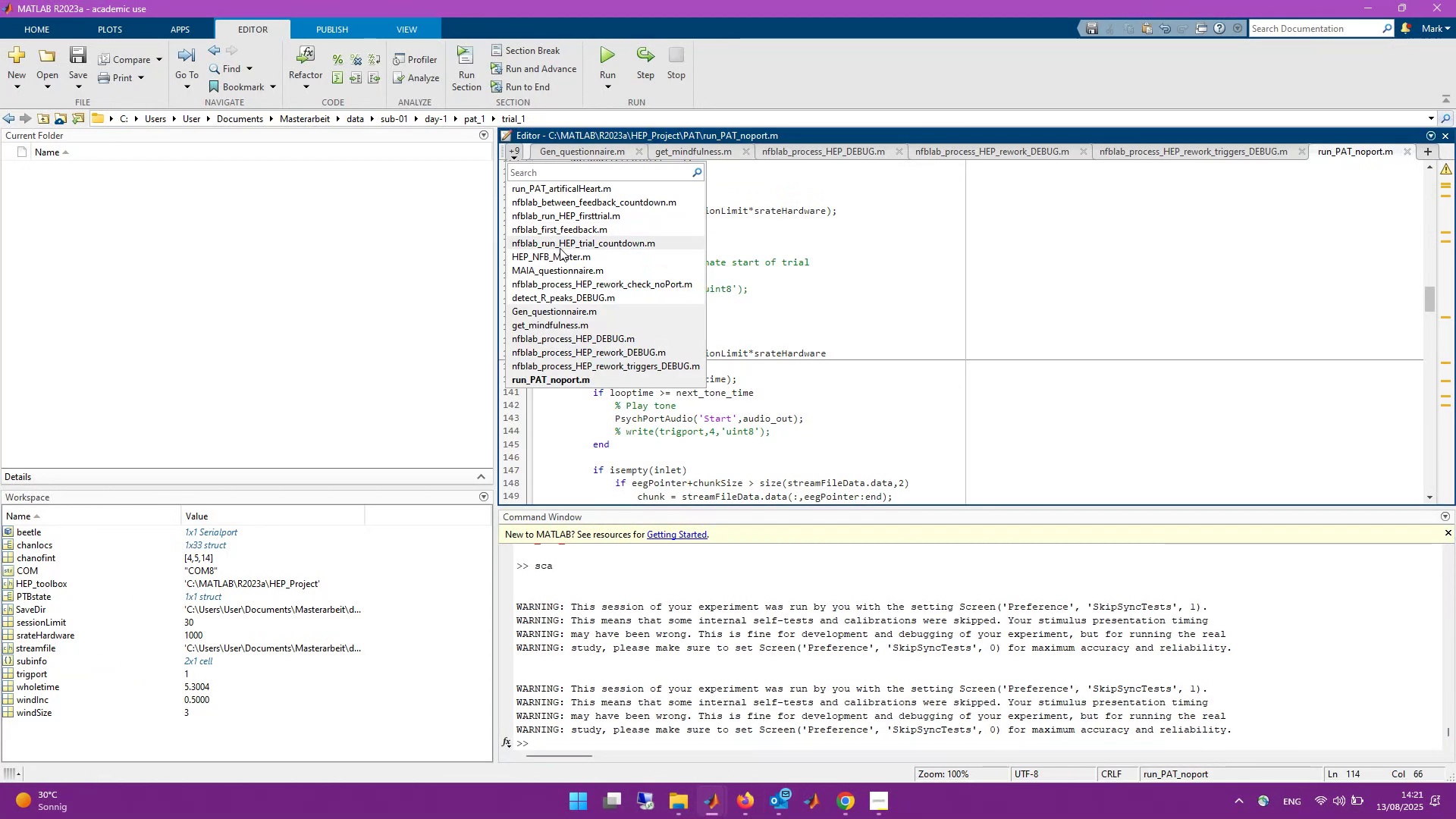 
left_click([560, 262])
 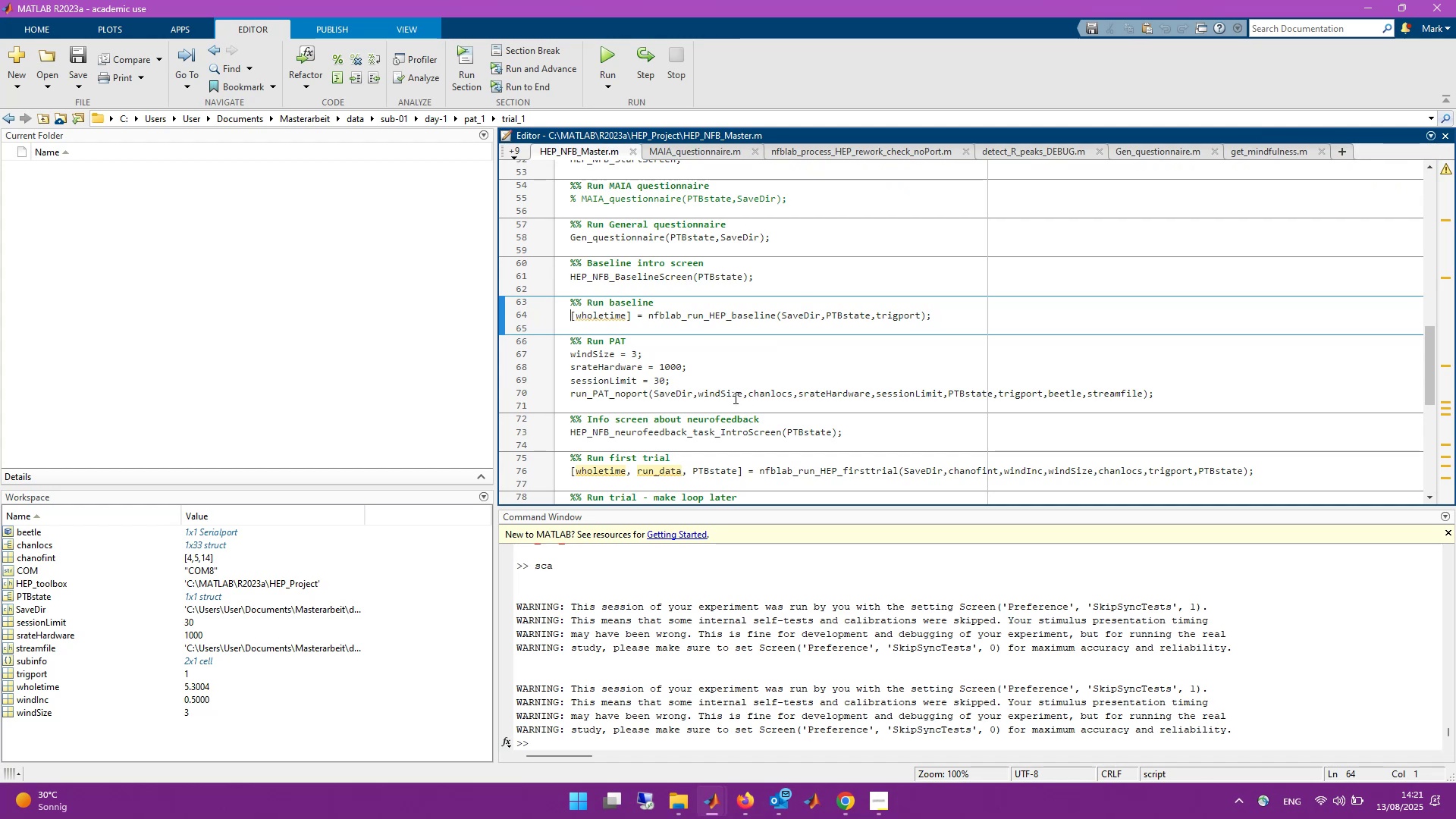 
double_click([732, 392])
 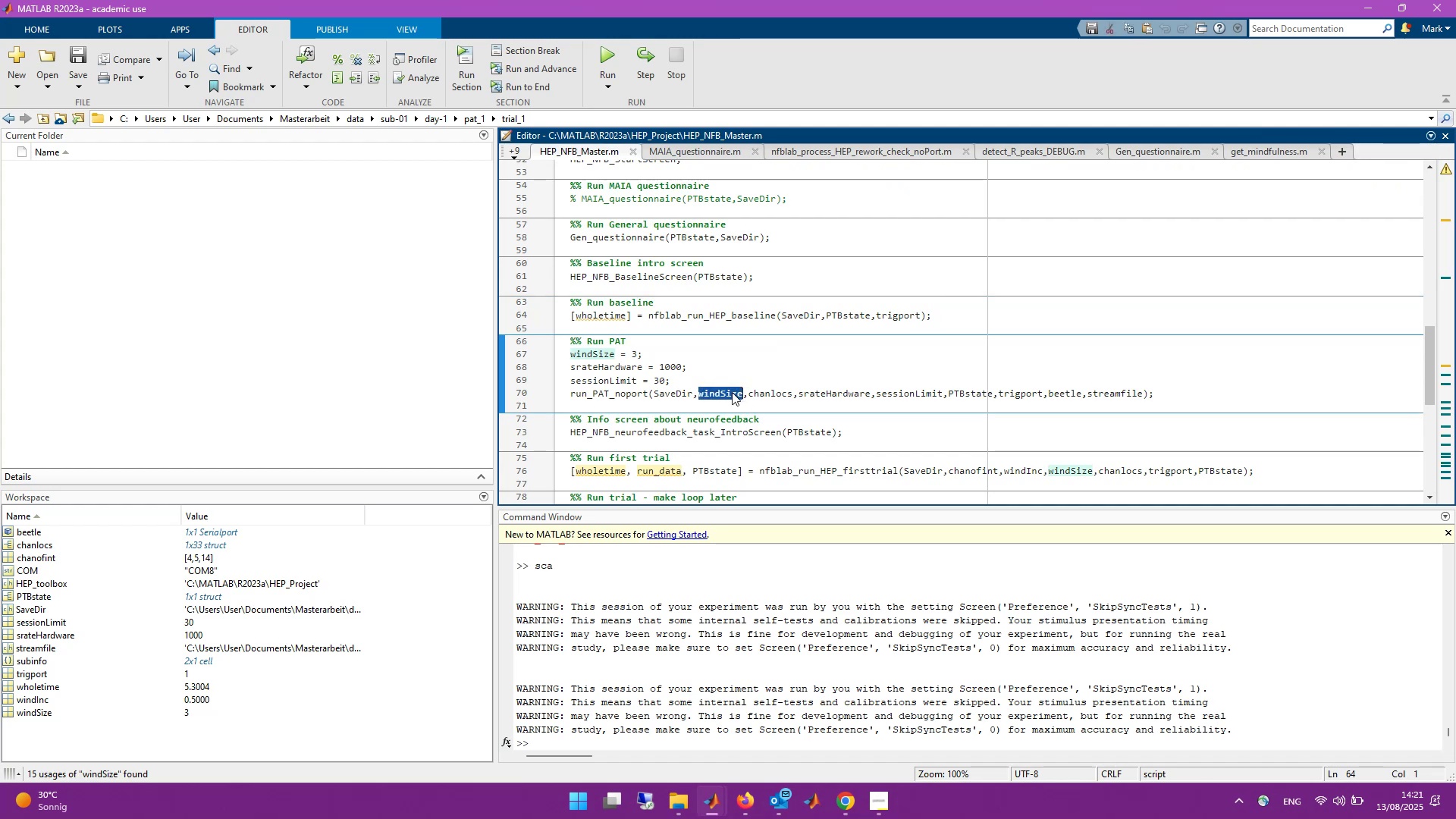 
triple_click([732, 392])
 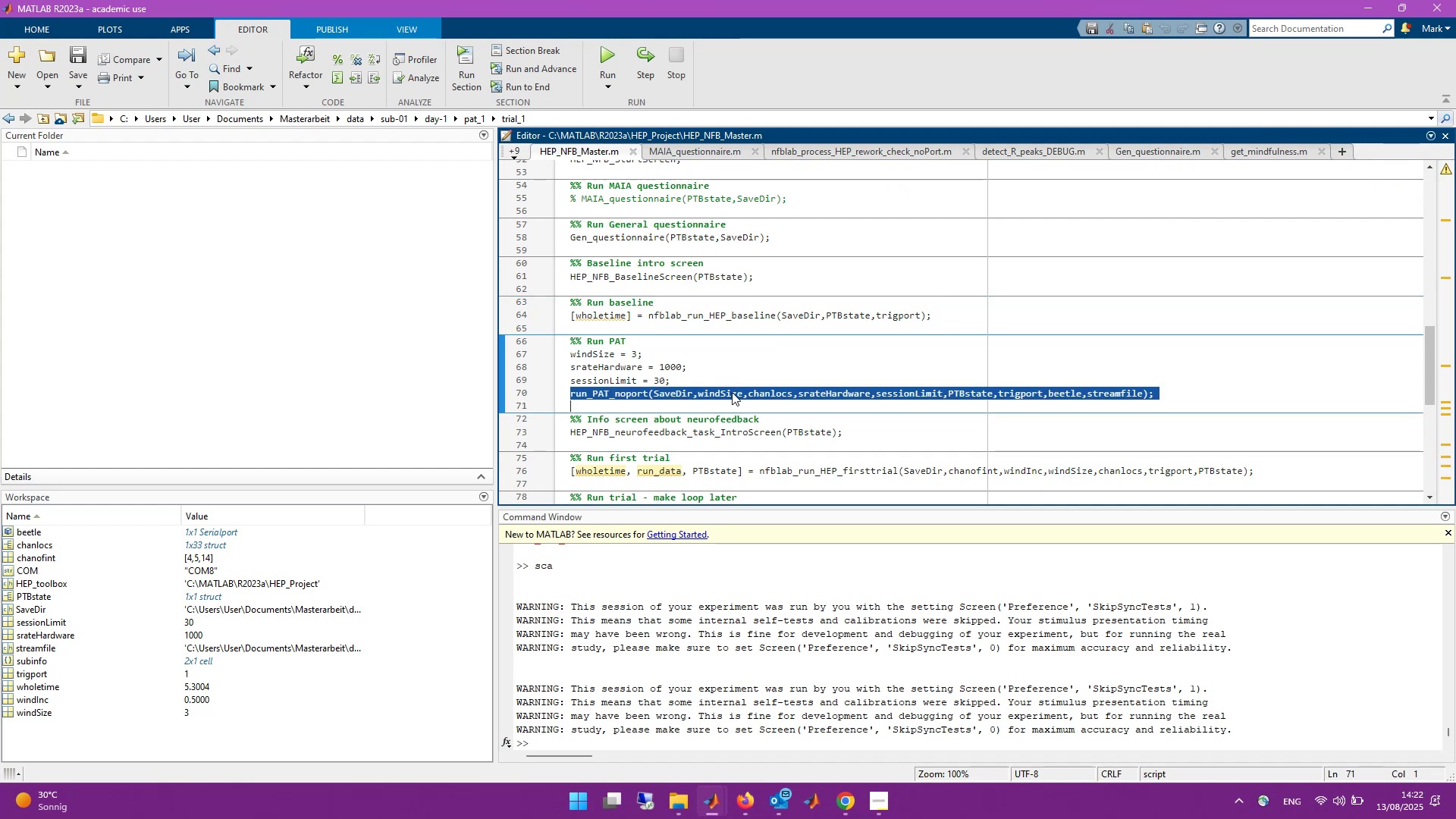 
key(F9)
 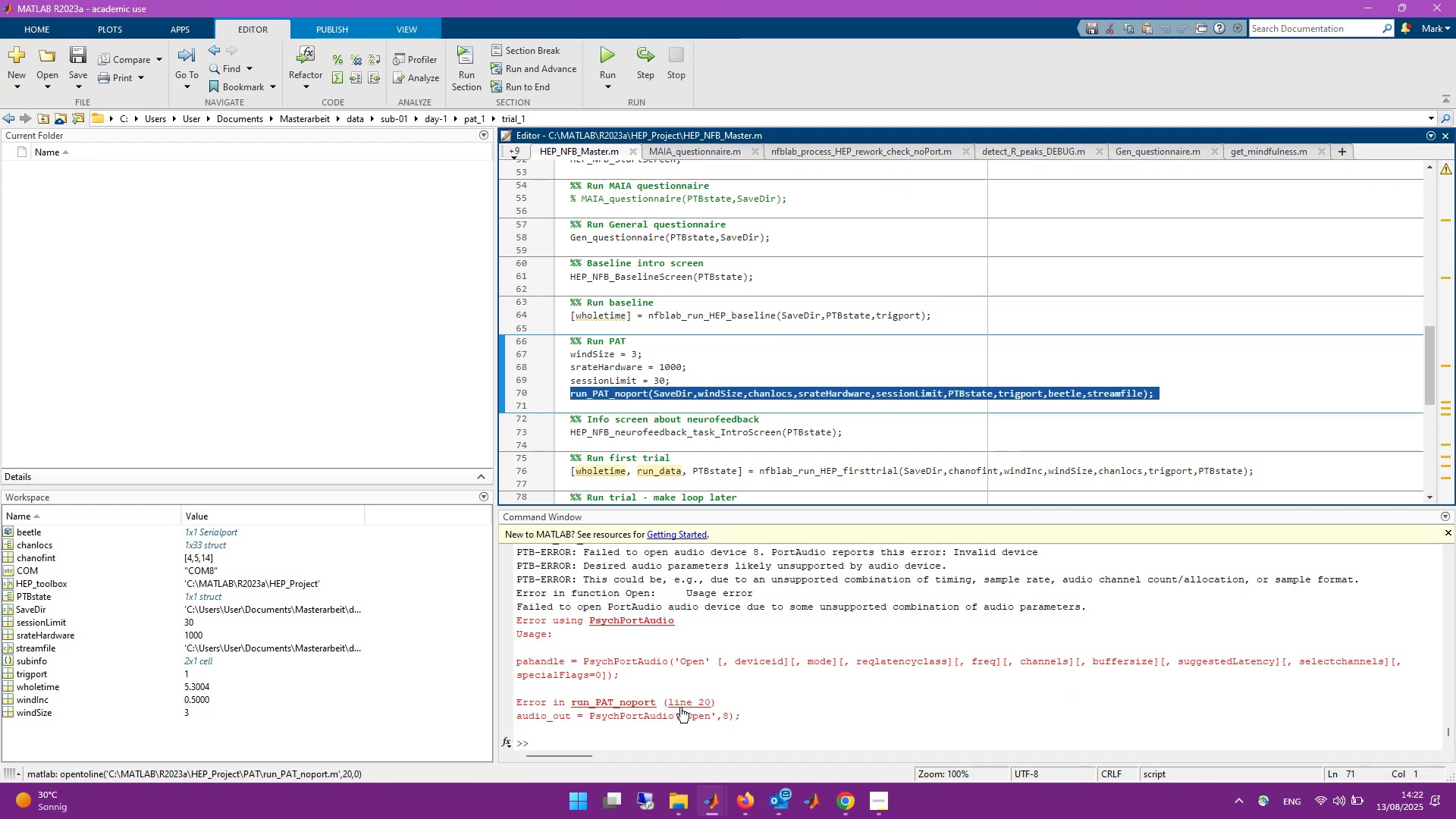 
left_click([686, 701])
 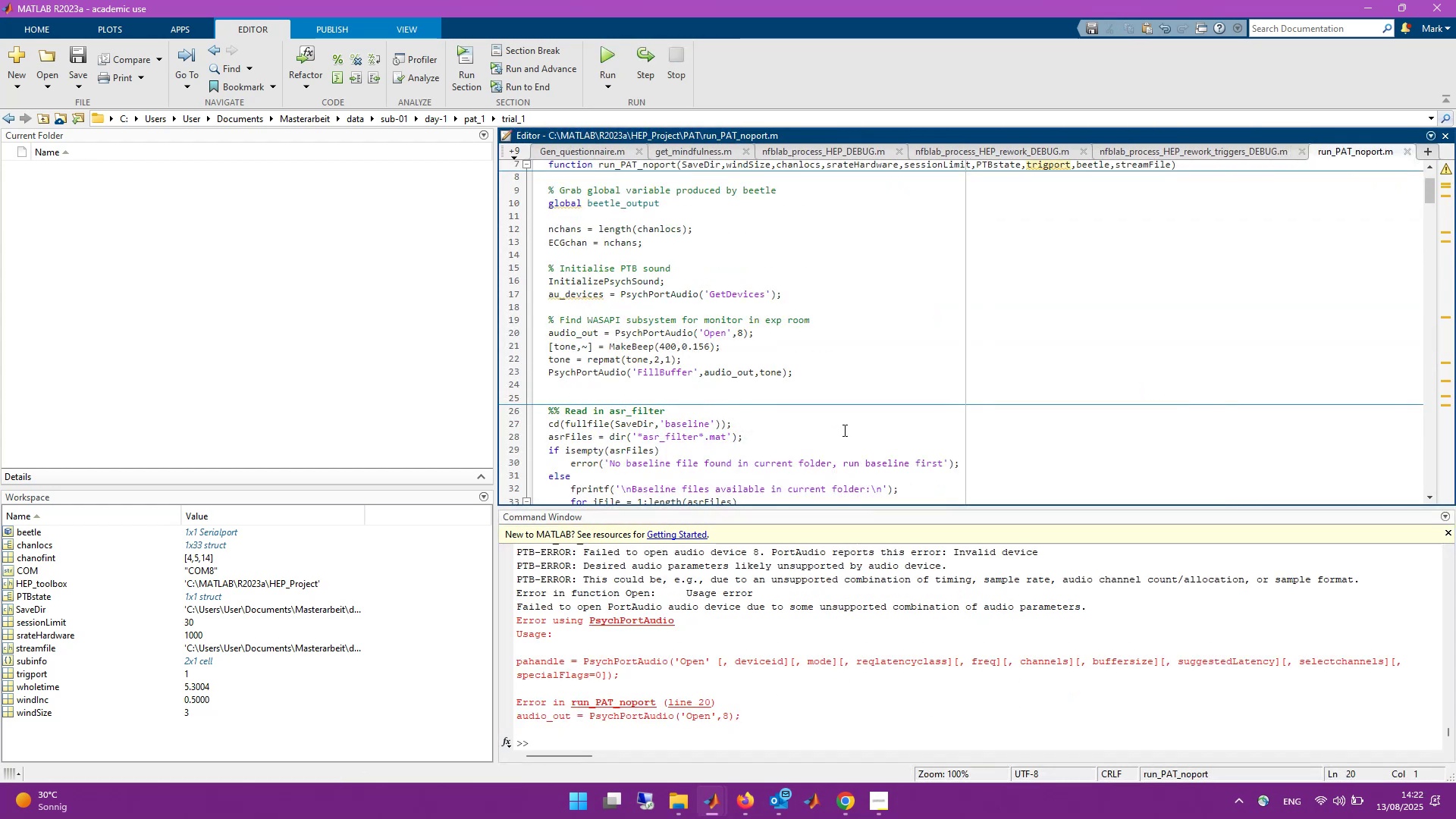 
scroll: coordinate [871, 429], scroll_direction: up, amount: 1.0
 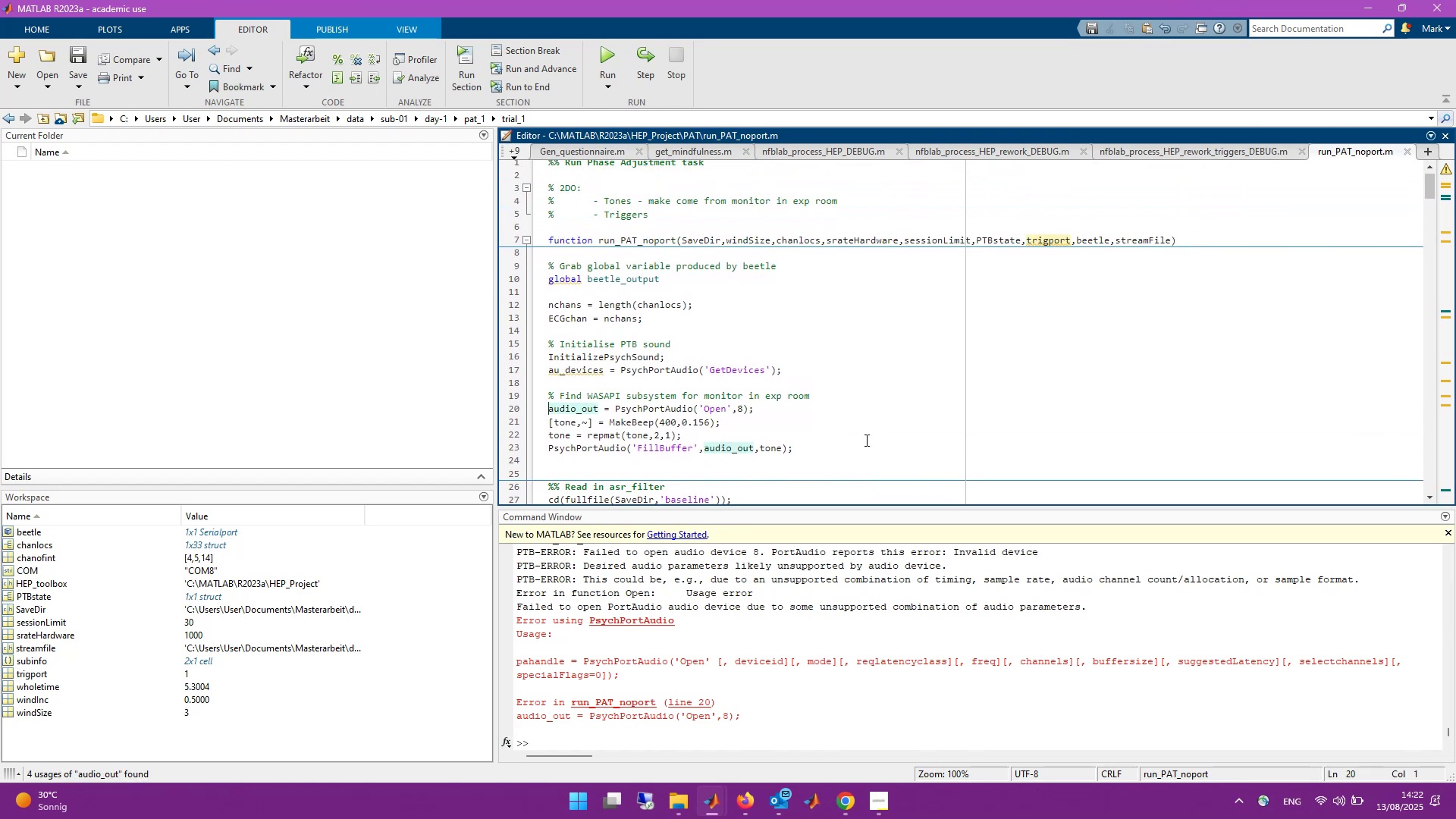 
scroll: coordinate [753, 447], scroll_direction: down, amount: 1.0
 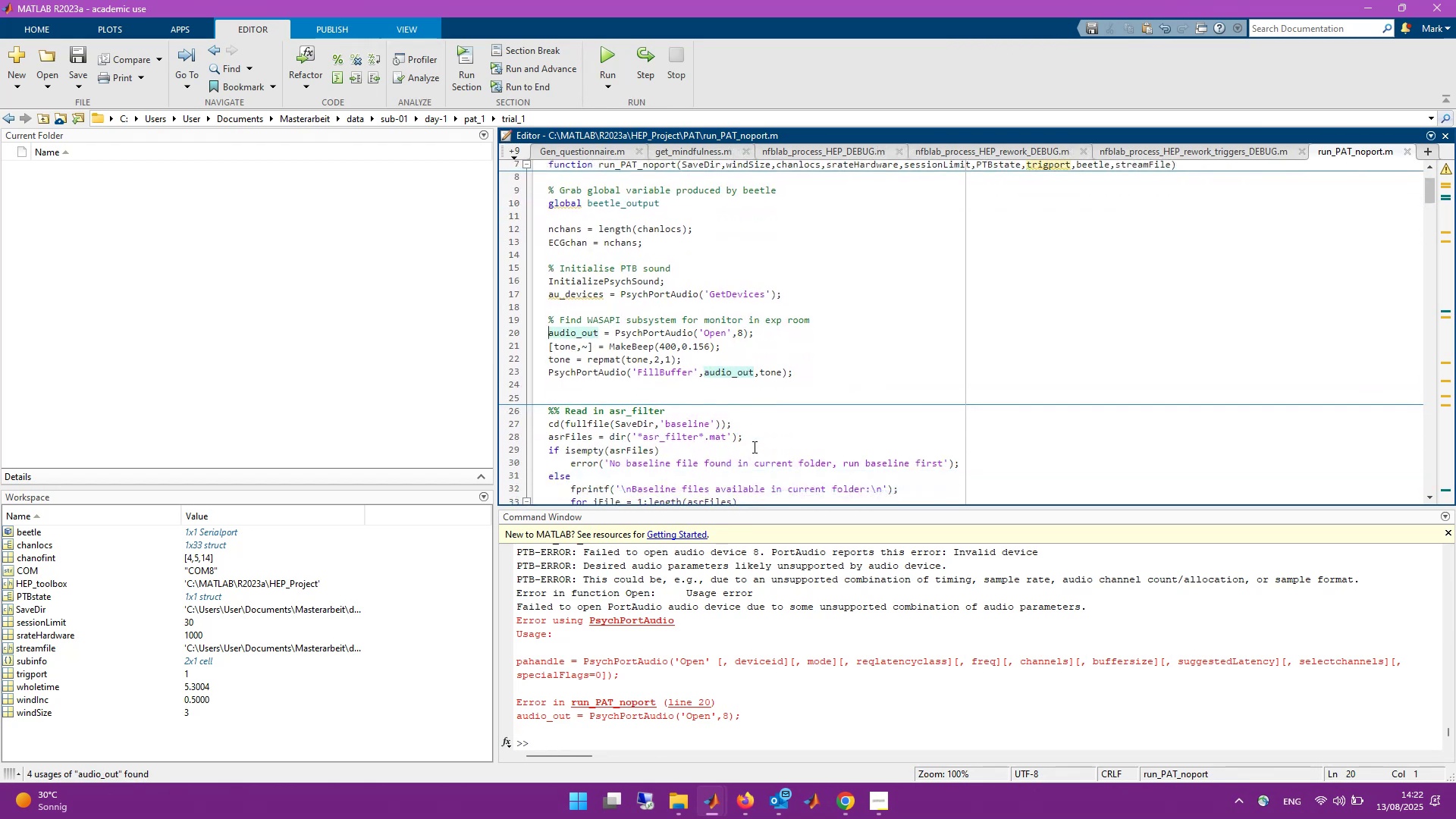 
scroll: coordinate [753, 447], scroll_direction: up, amount: 1.0
 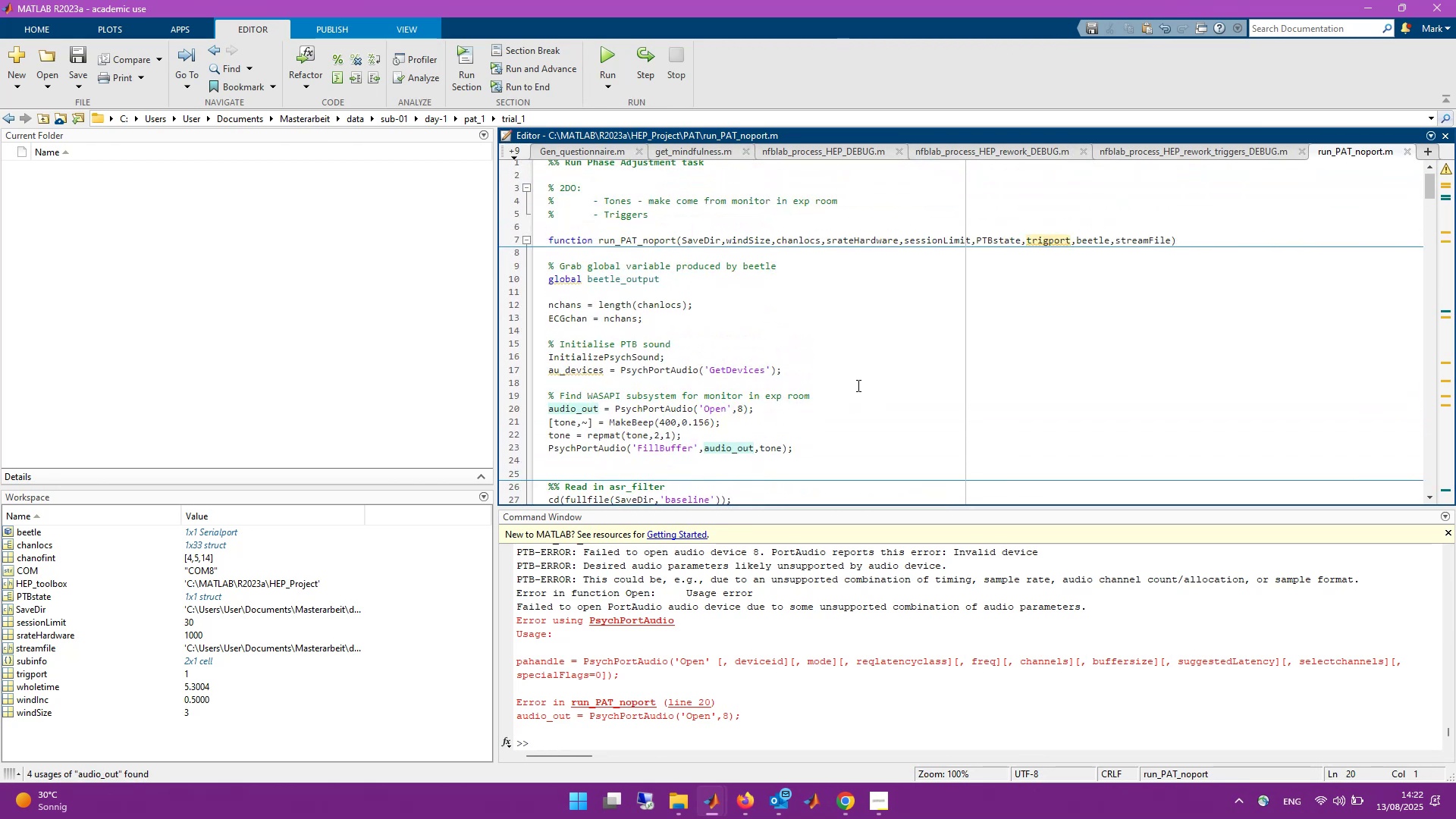 
mouse_move([1038, 267])
 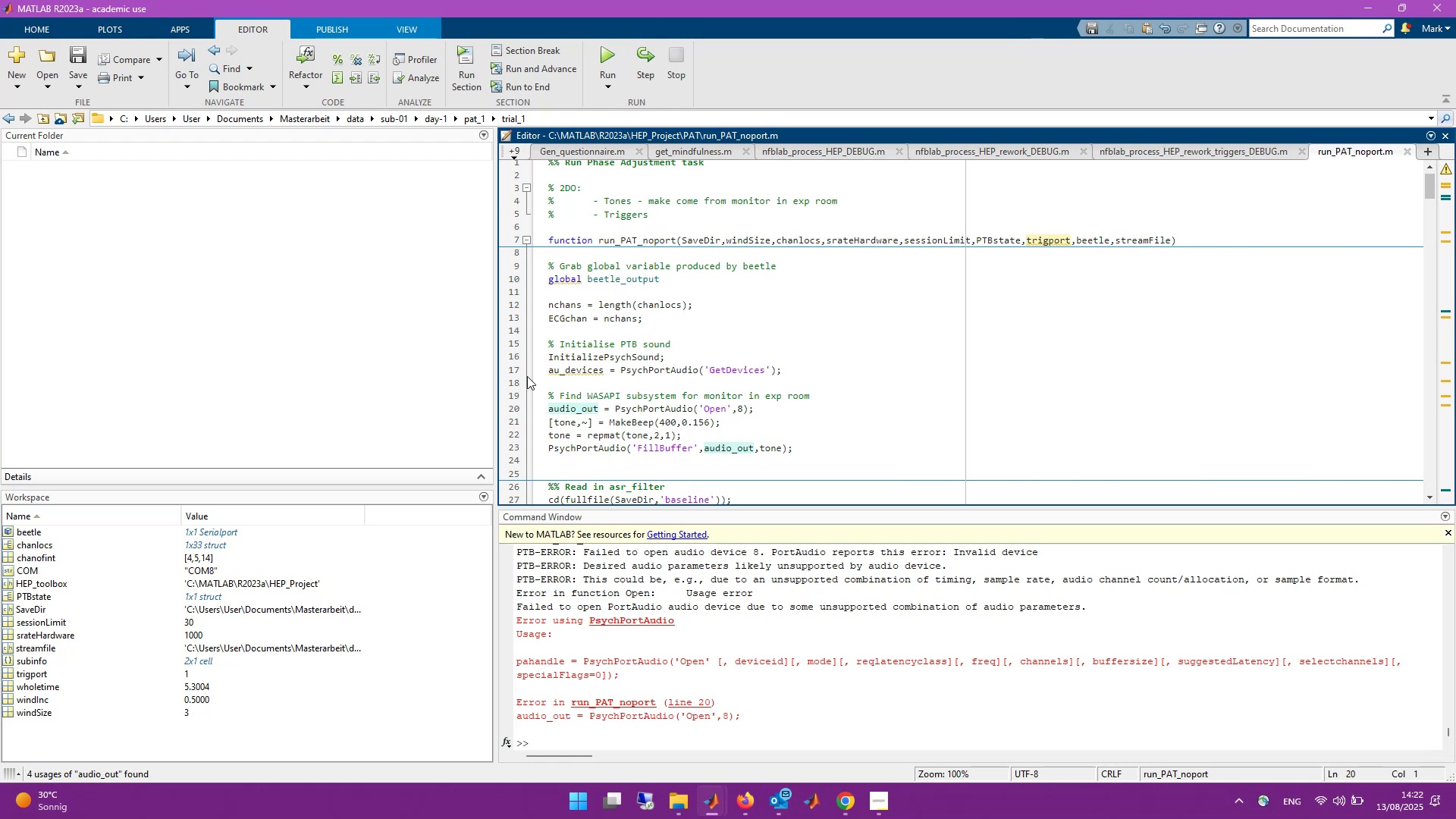 
wait(5.43)
 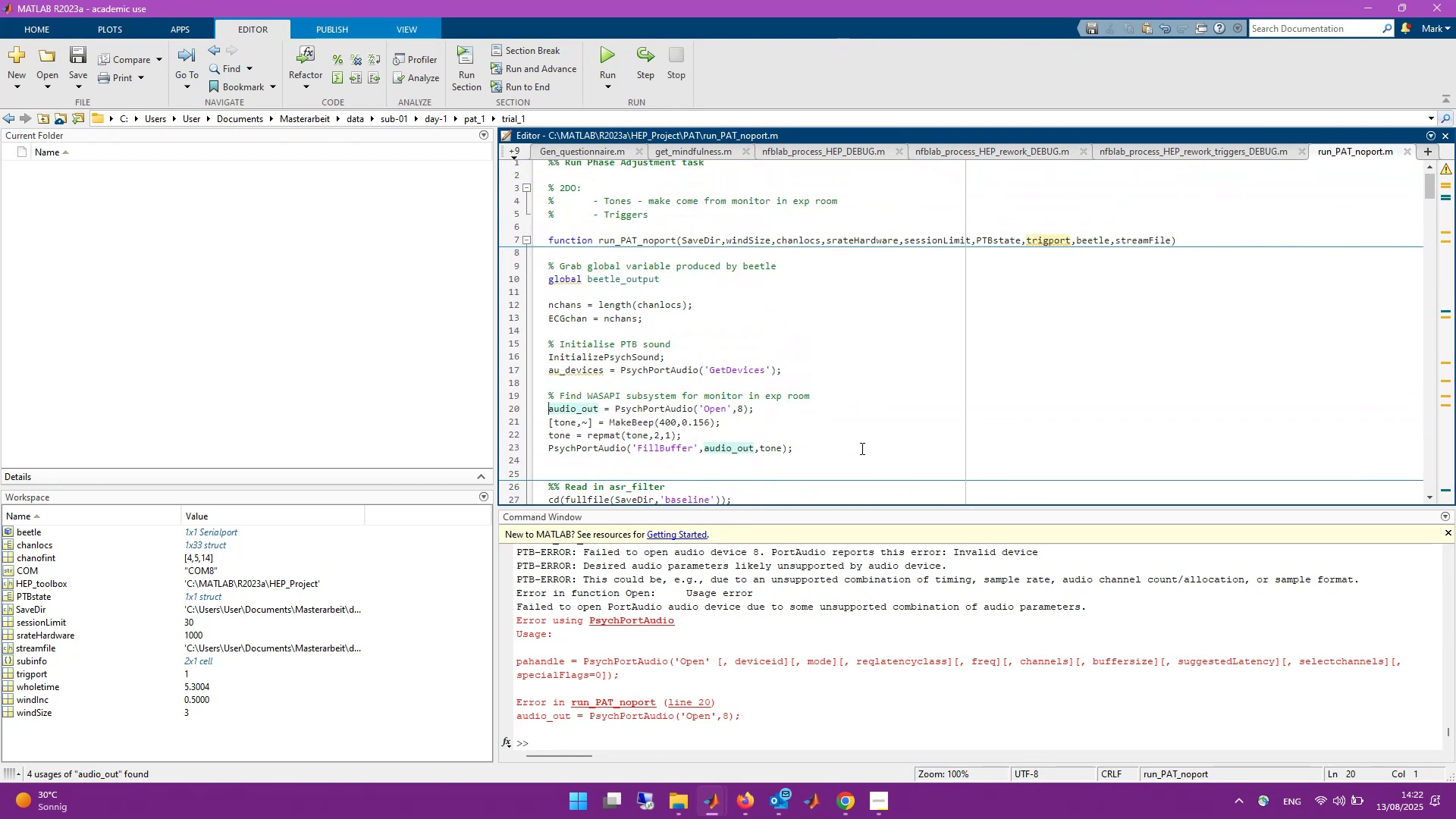 
left_click([513, 403])
 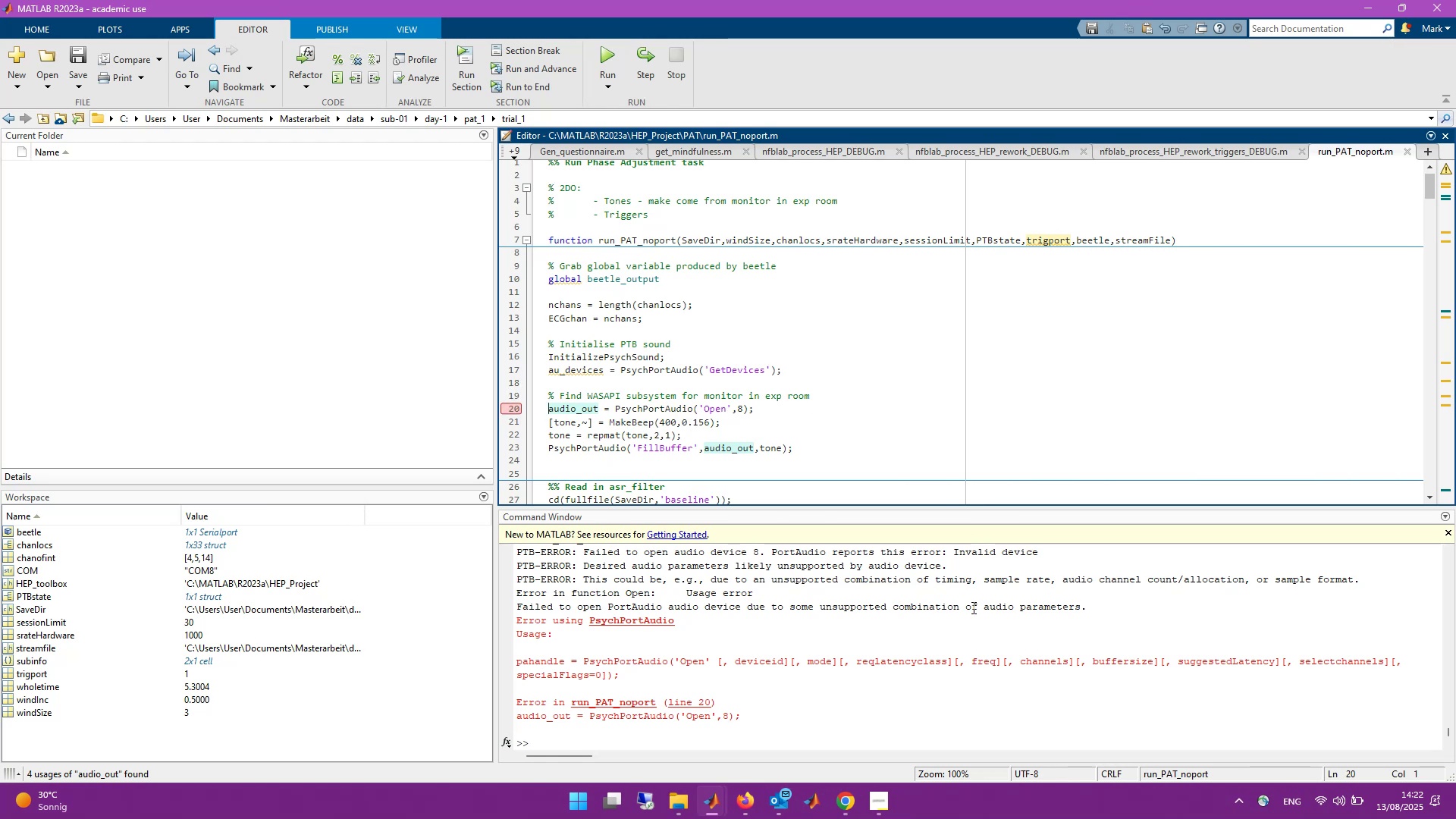 
left_click([965, 709])
 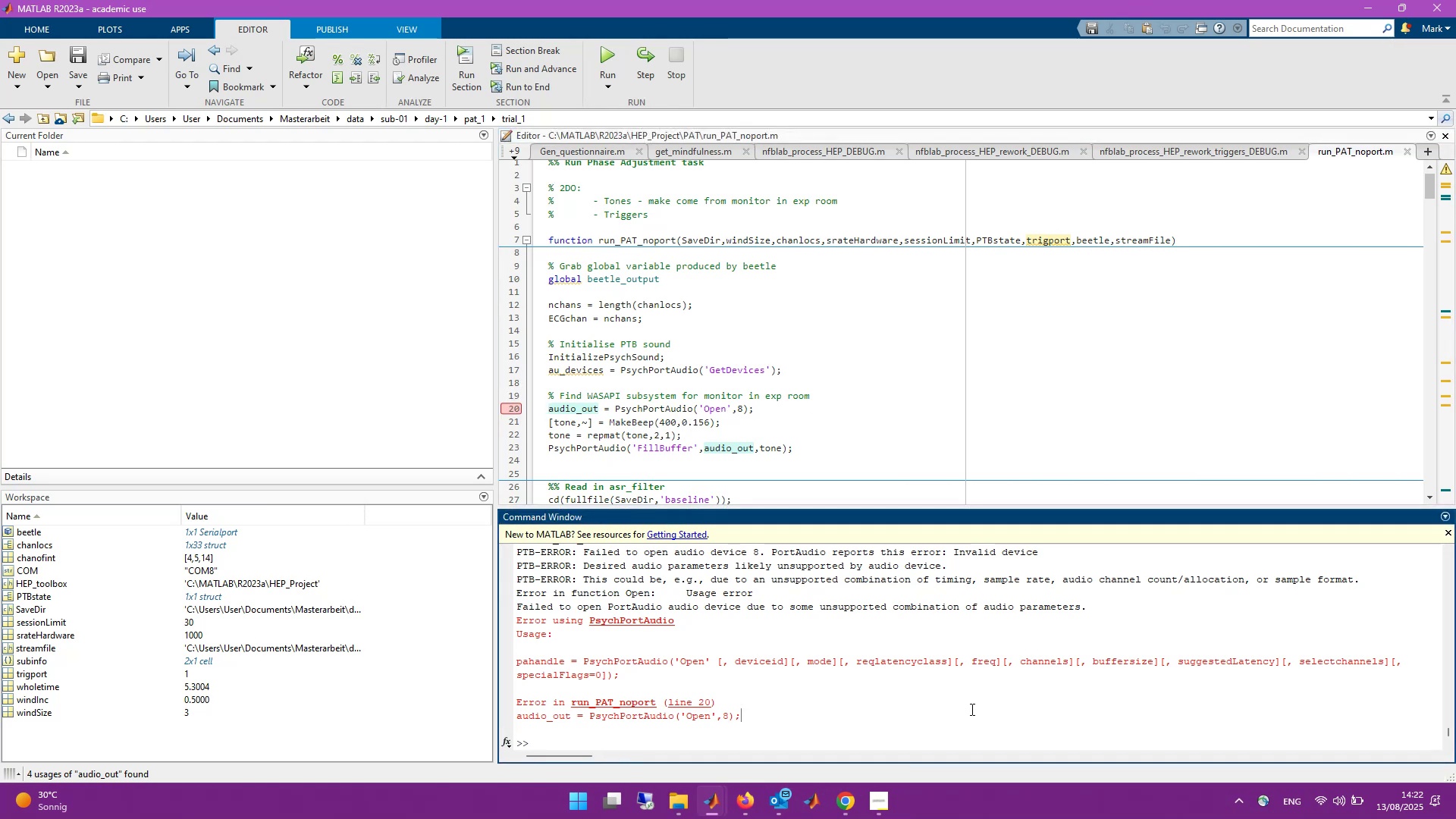 
key(ArrowUp)
 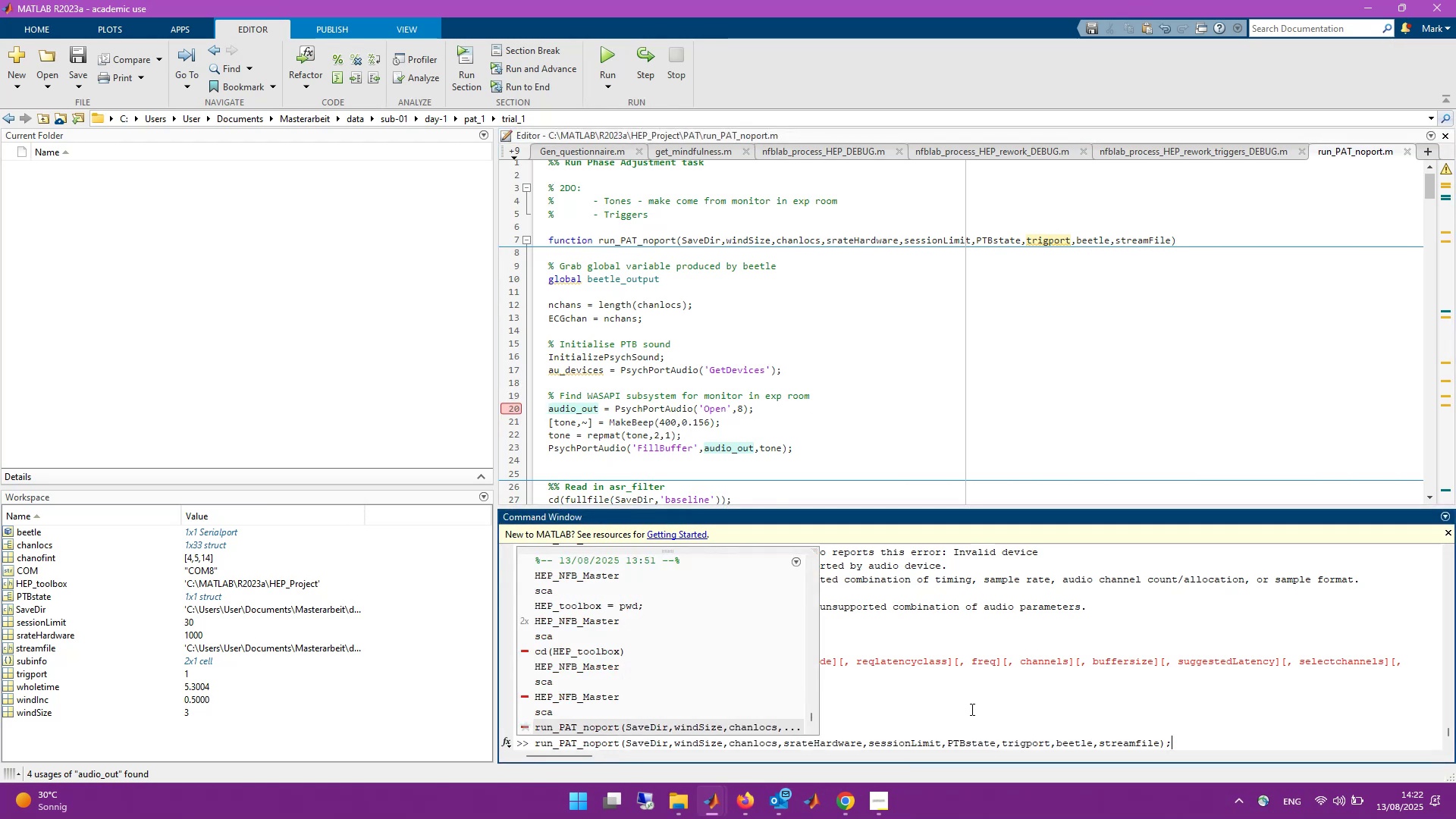 
key(Enter)
 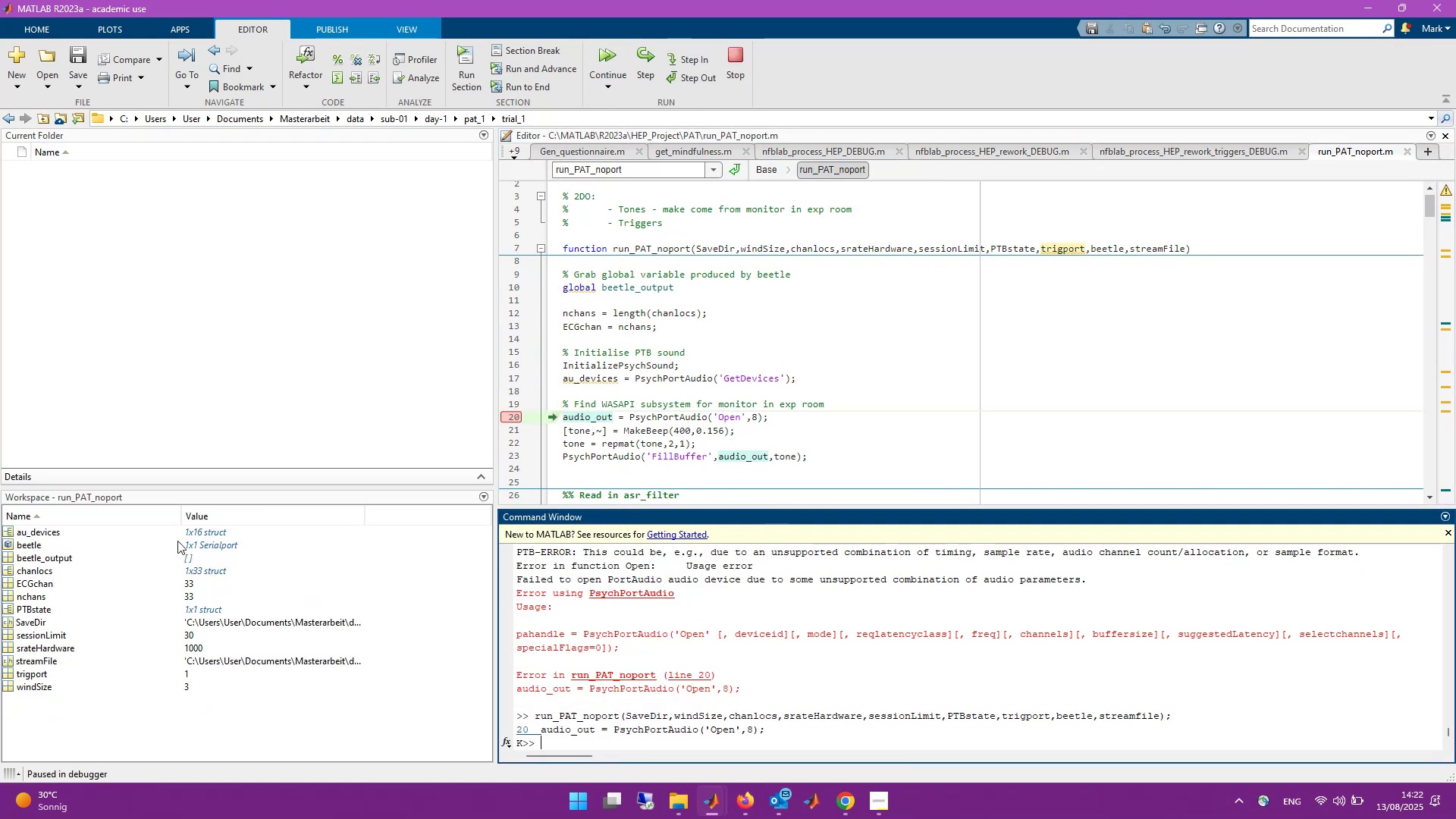 
double_click([34, 528])
 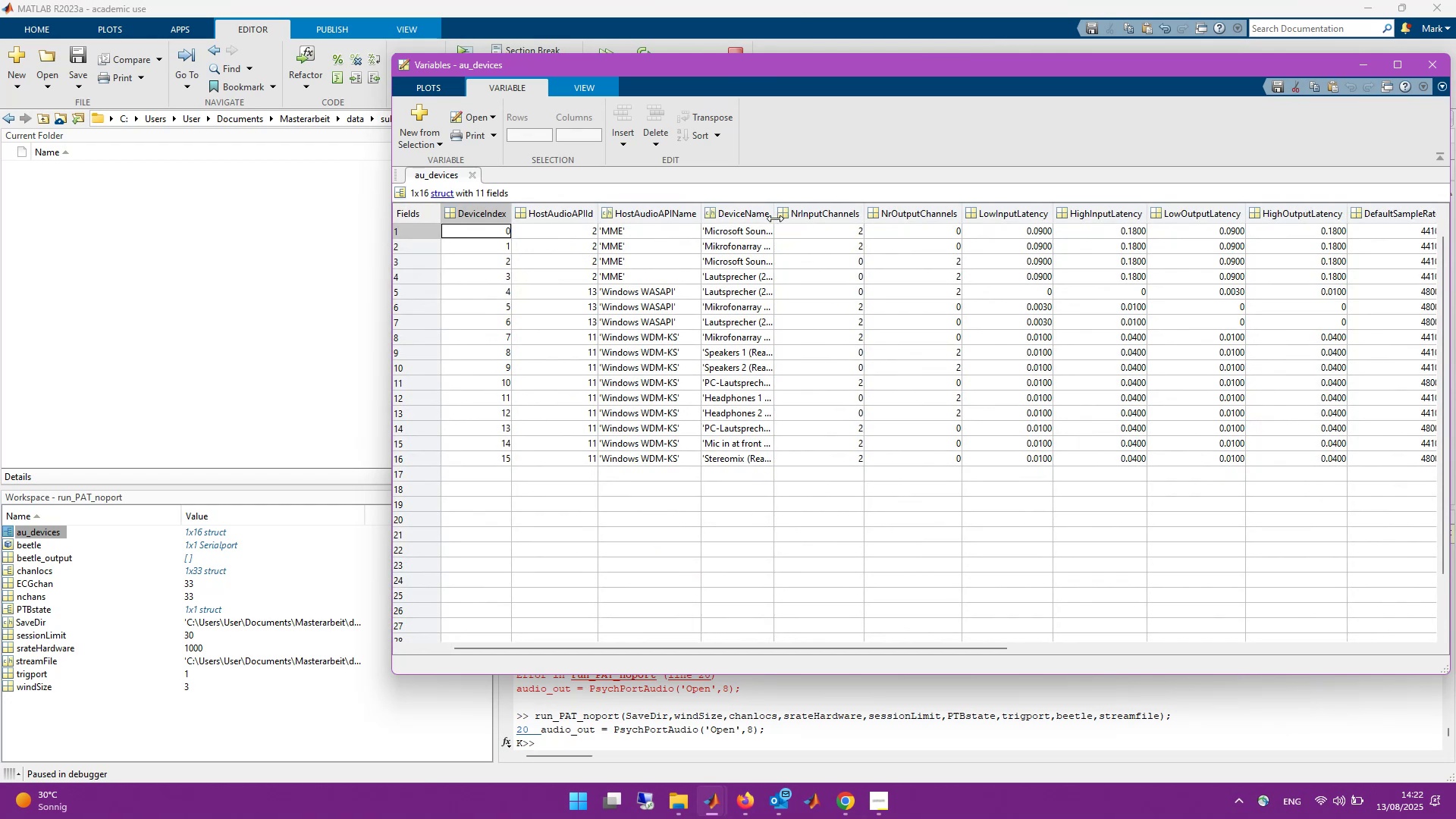 
left_click_drag(start_coordinate=[776, 219], to_coordinate=[959, 220])
 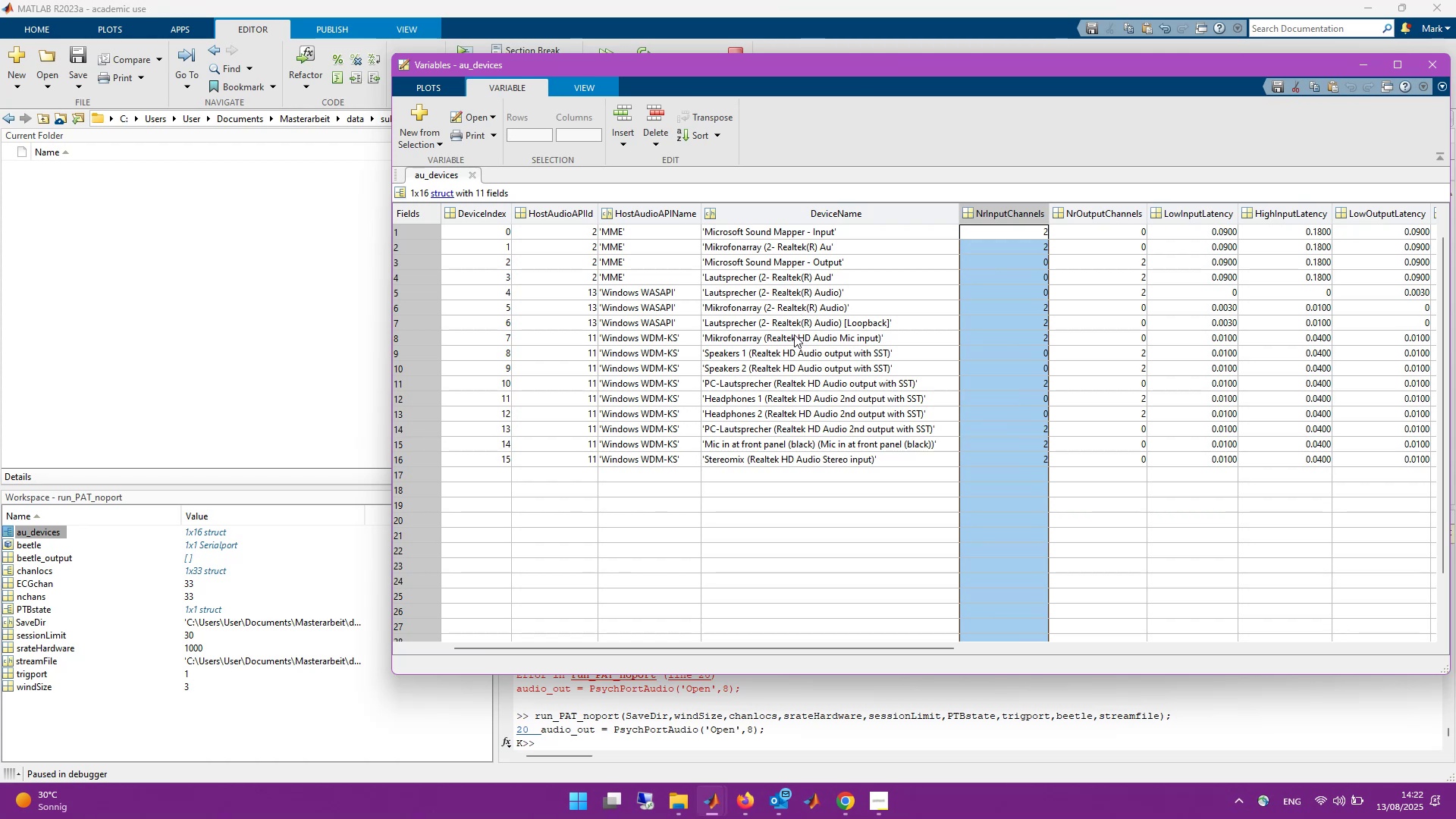 
wait(11.68)
 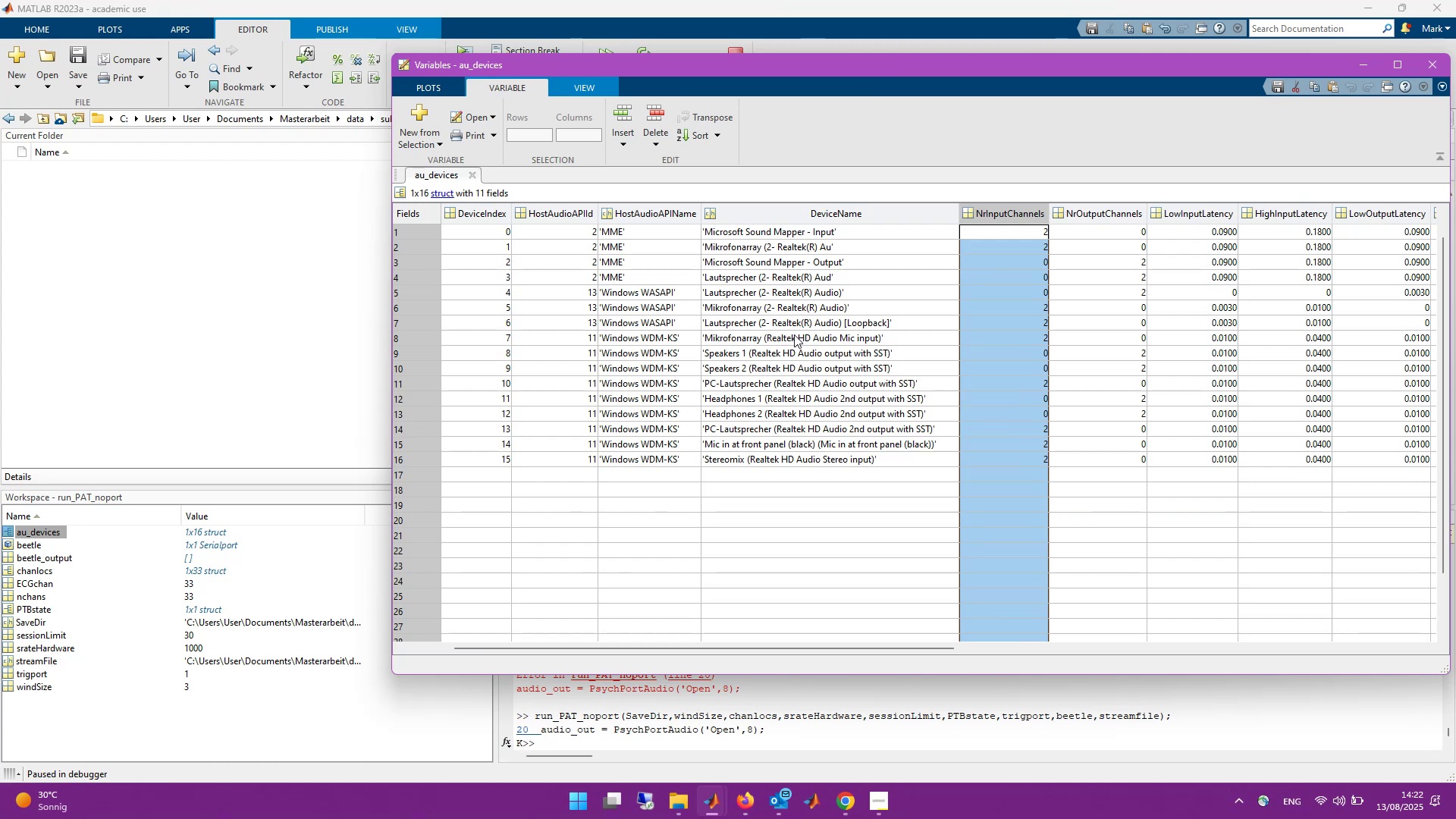 
key(Alt+AltLeft)
 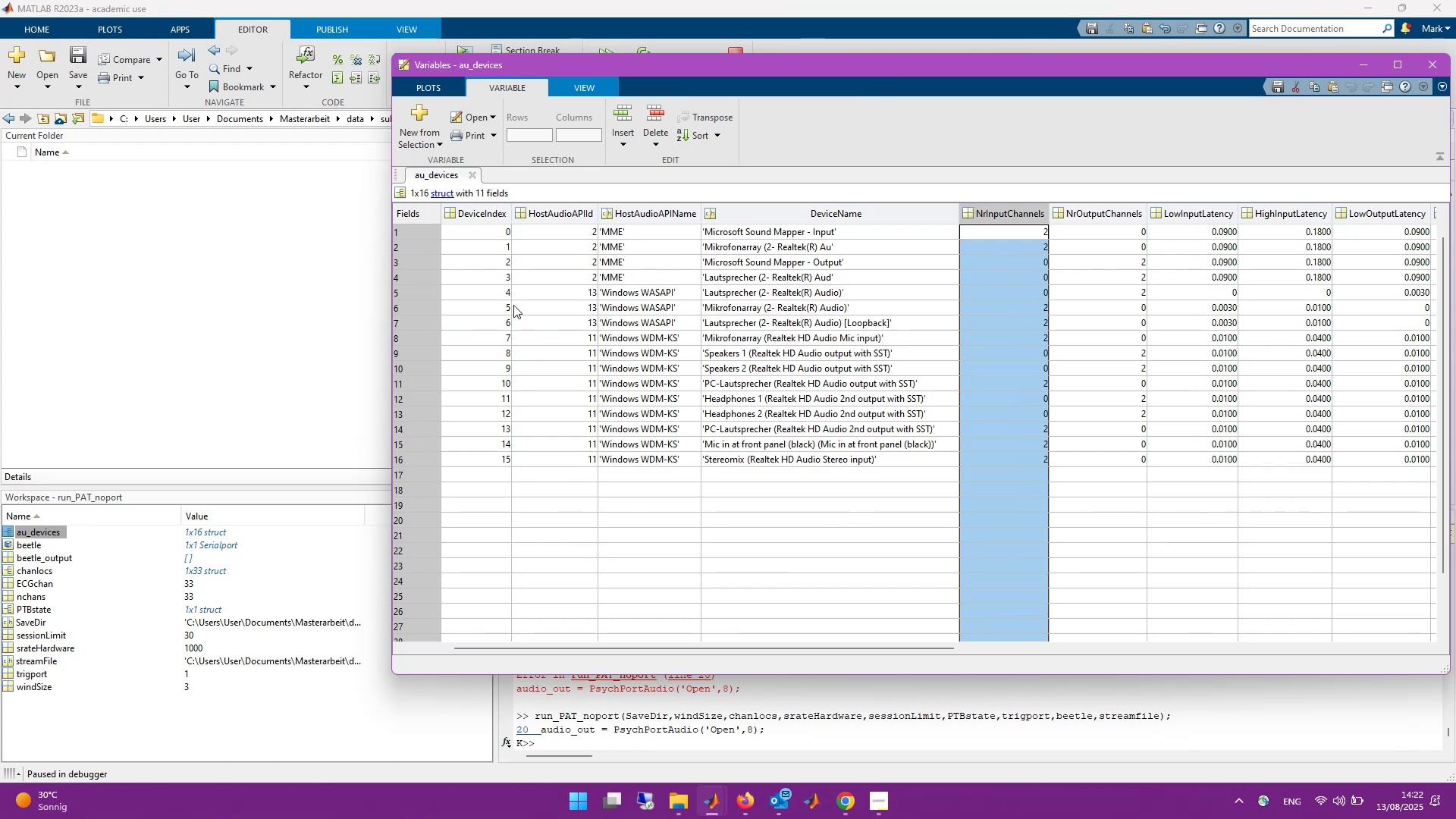 
key(Alt+Tab)
 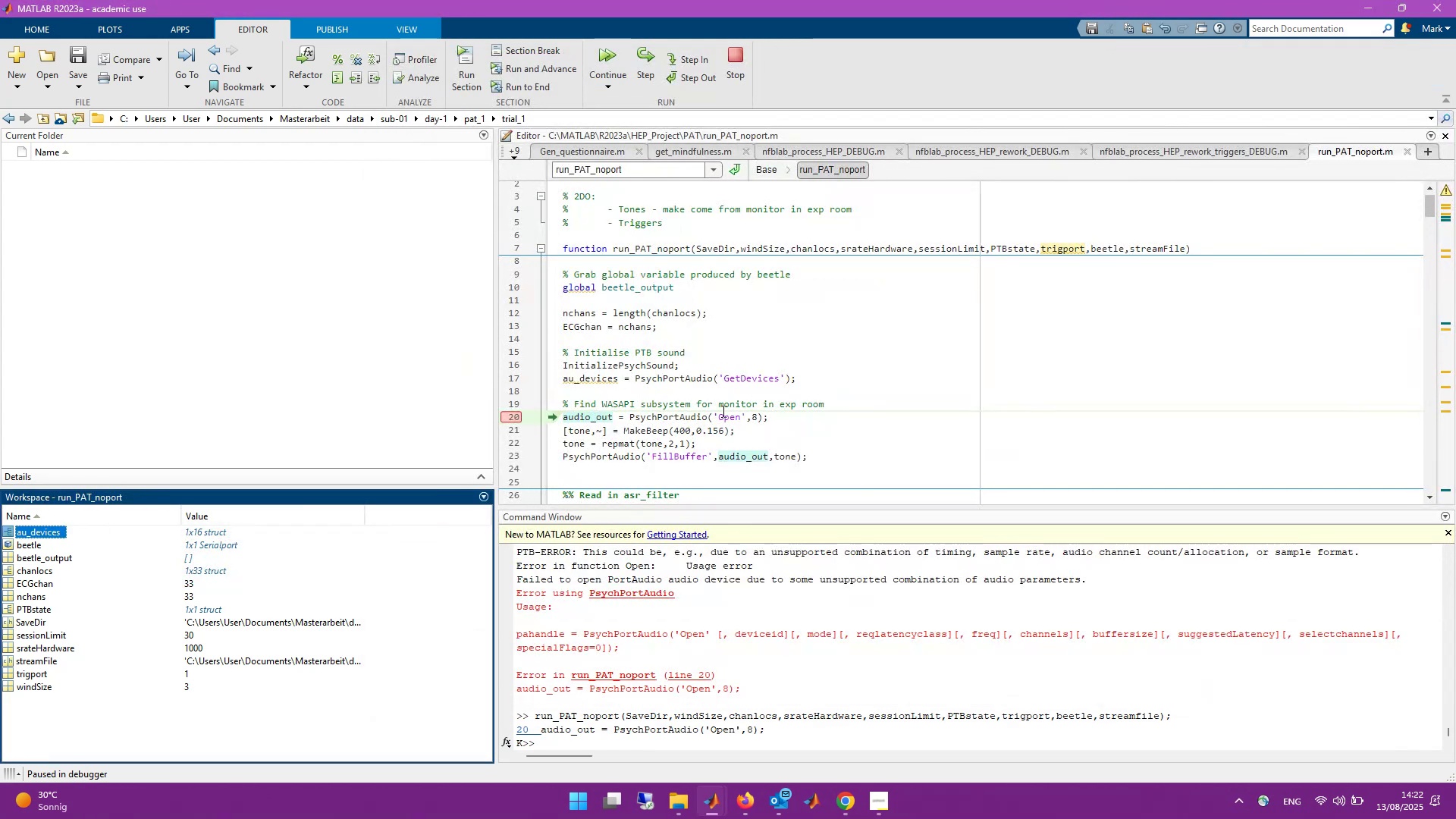 
left_click([756, 419])
 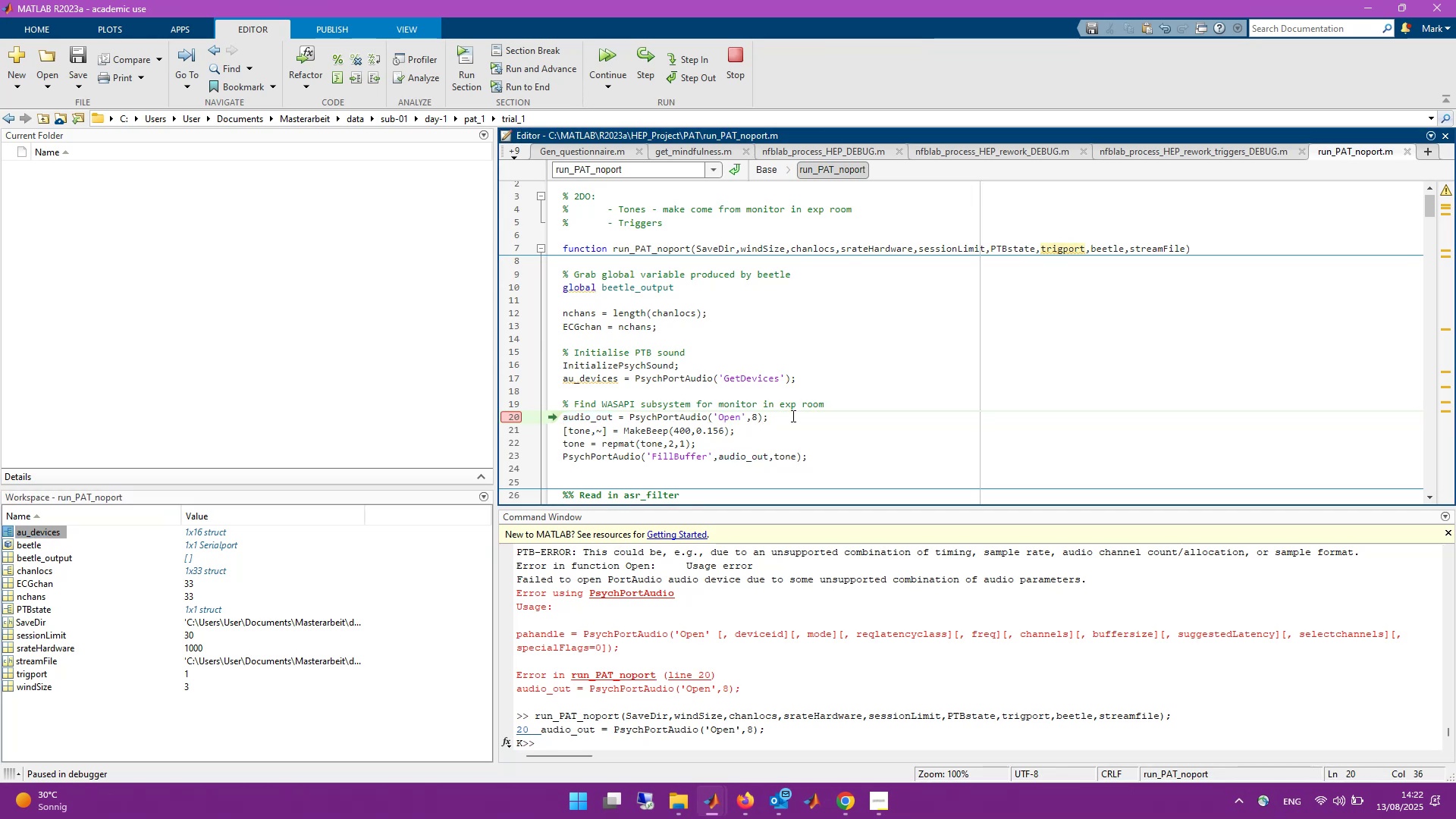 
key(Backspace)
 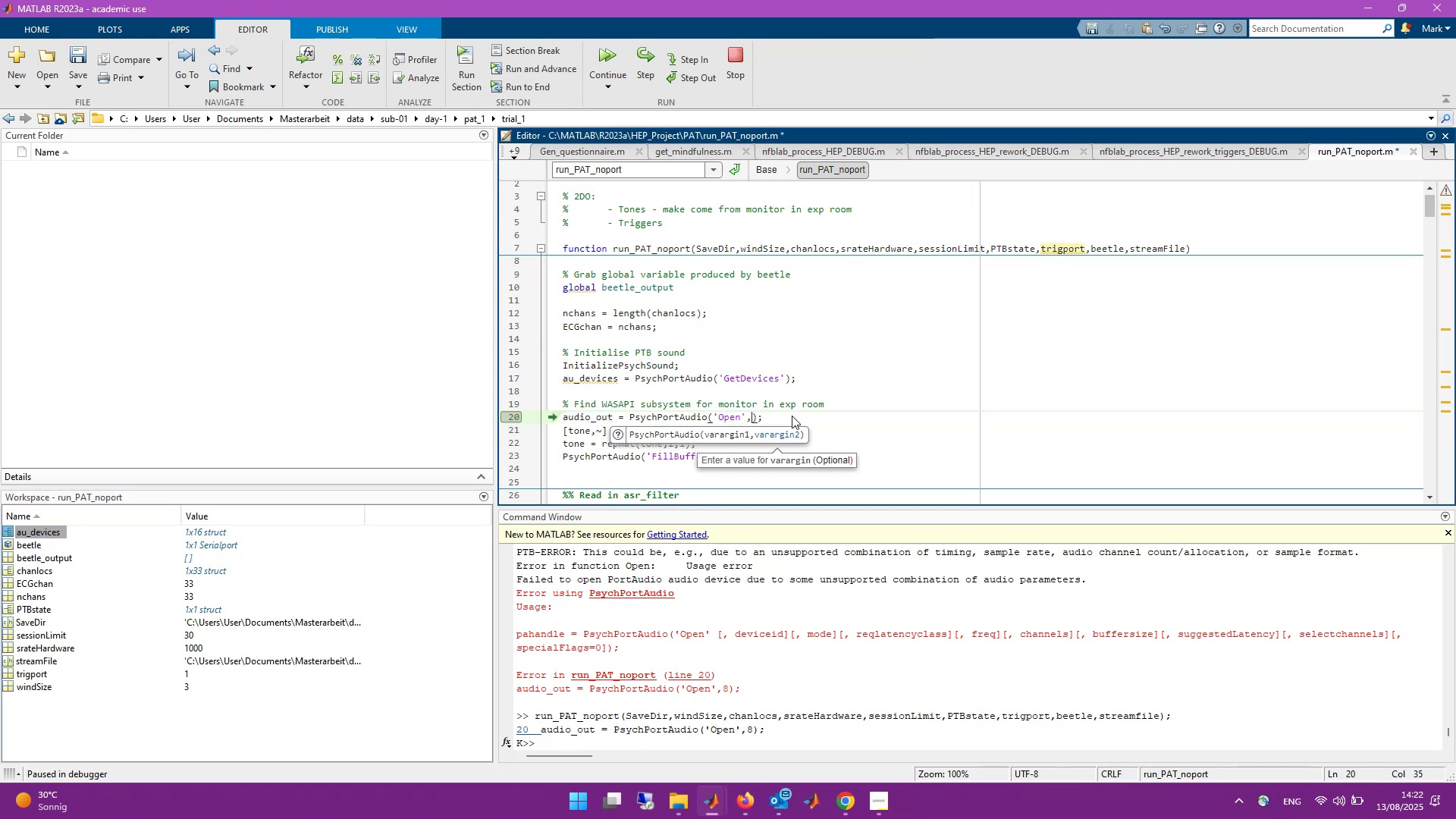 
key(4)
 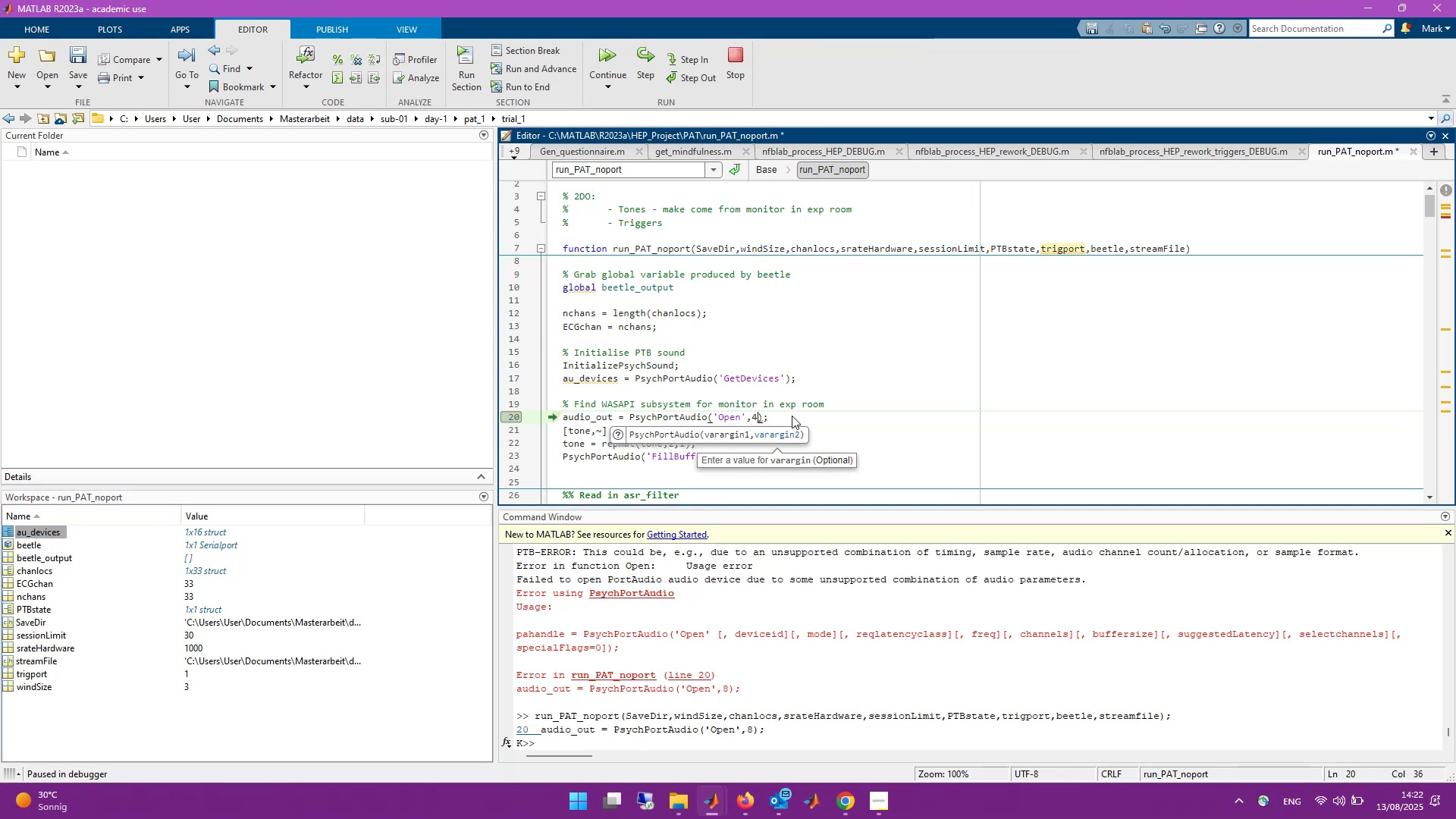 
key(Control+S)
 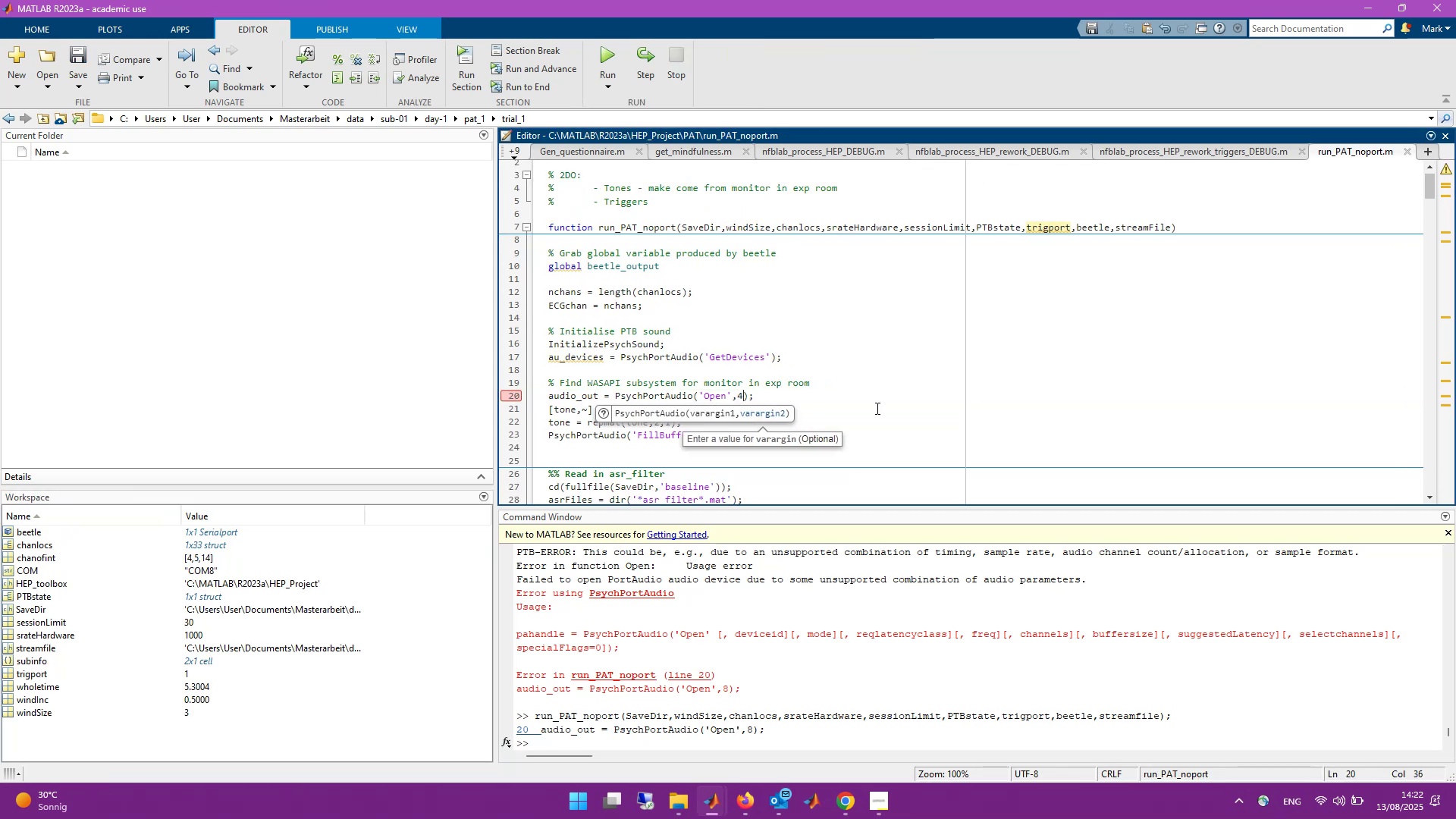 
left_click([876, 403])
 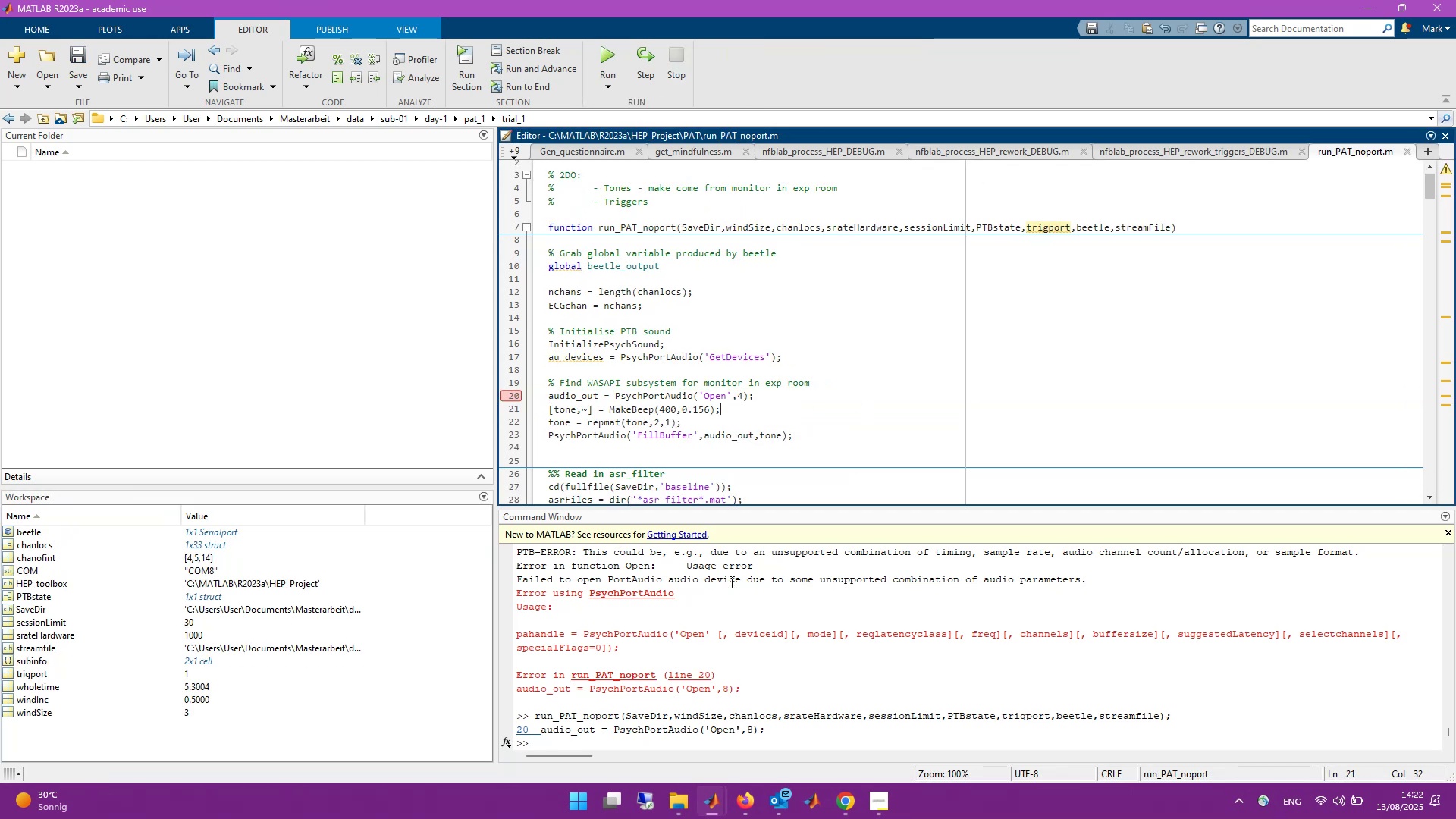 
left_click([884, 701])
 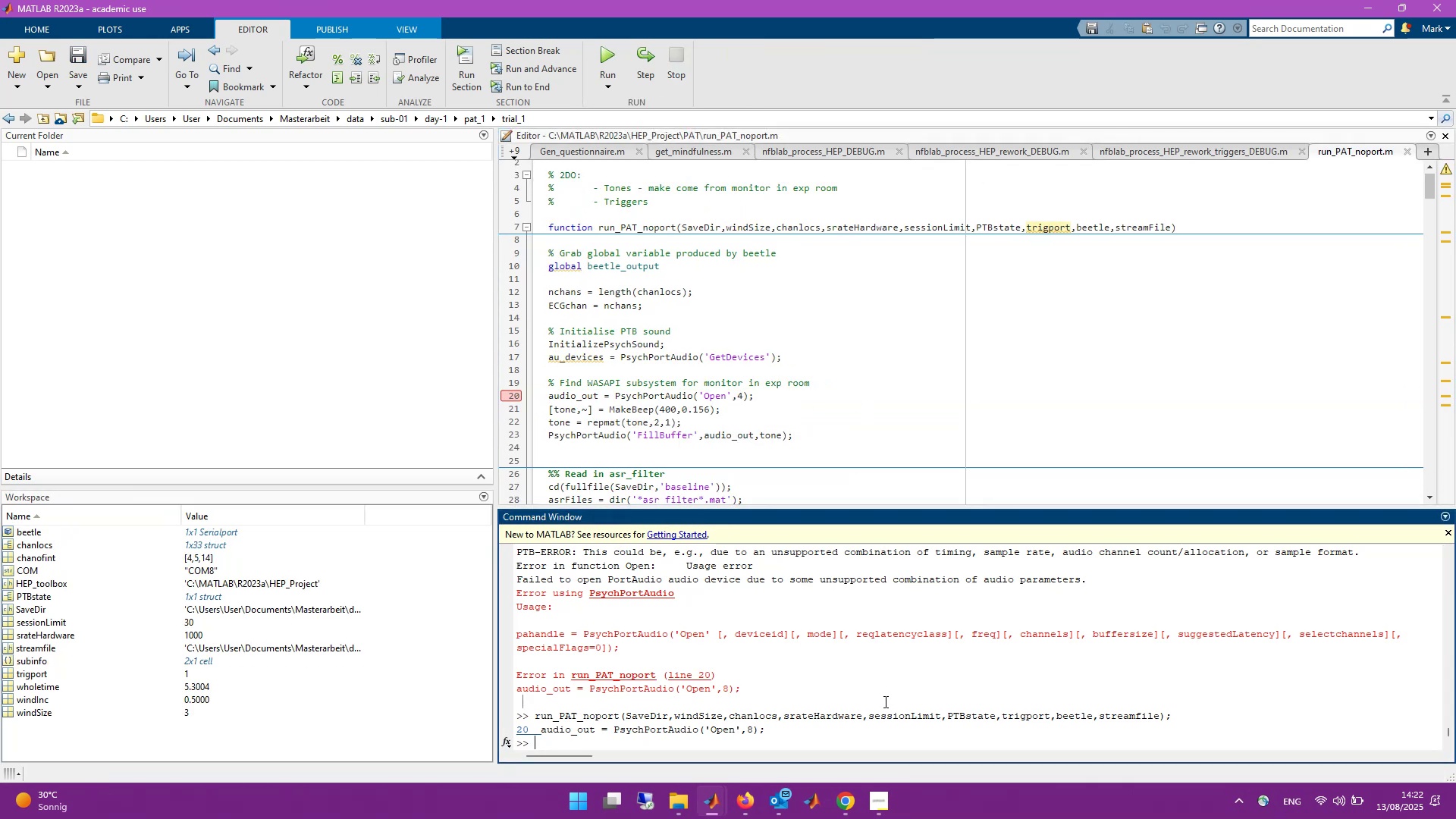 
key(ArrowUp)
 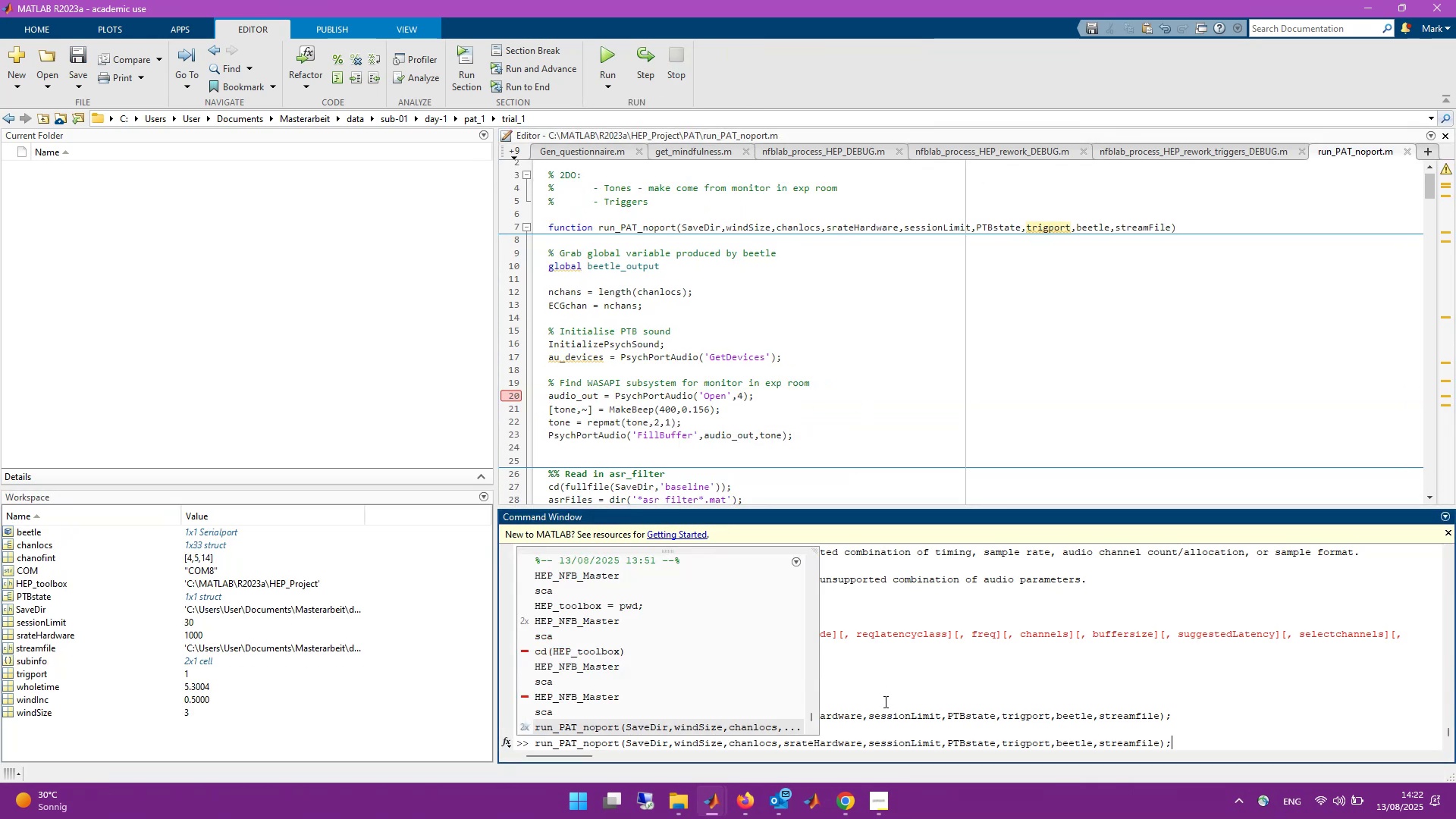 
key(Enter)
 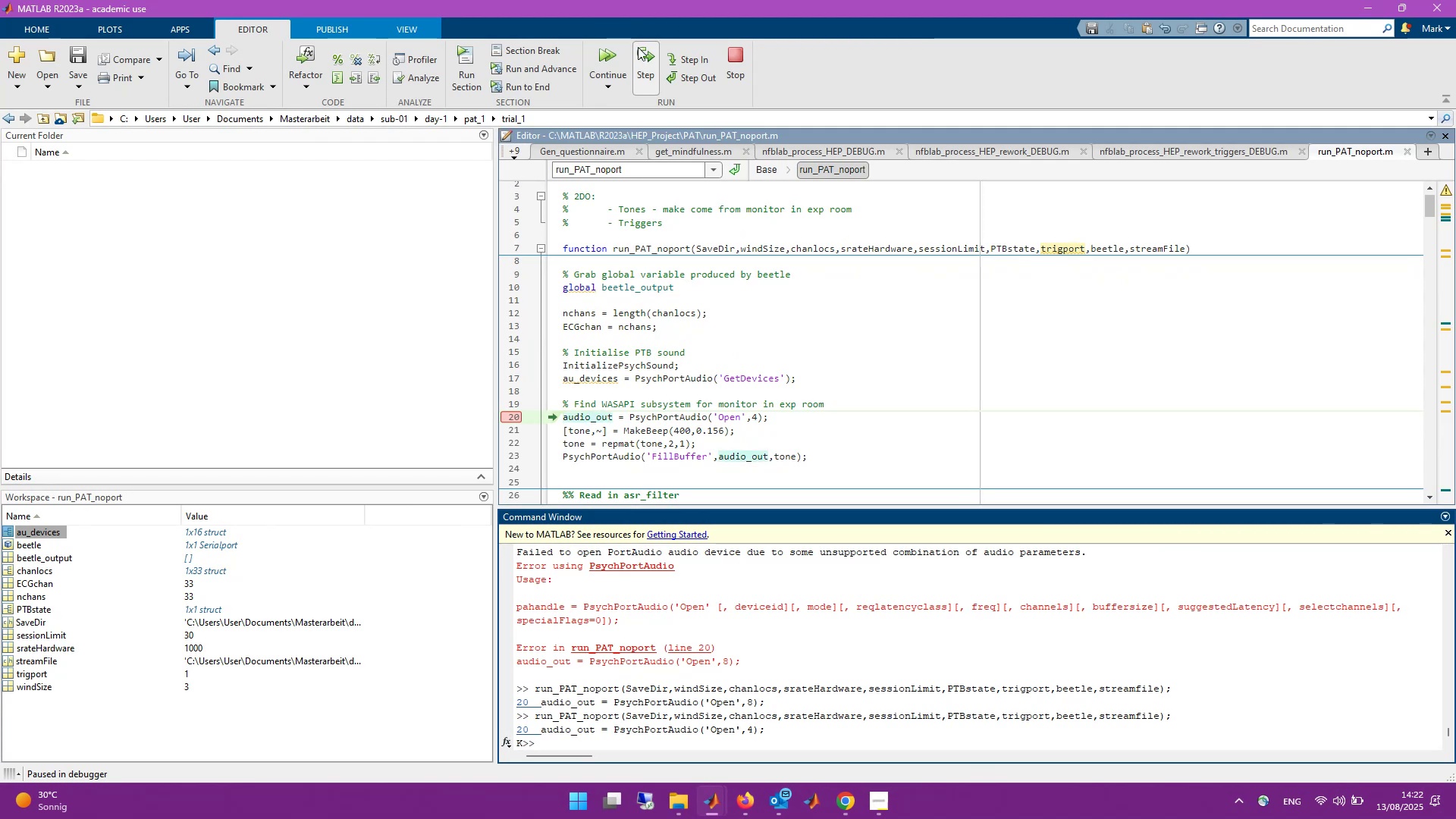 
left_click([642, 53])
 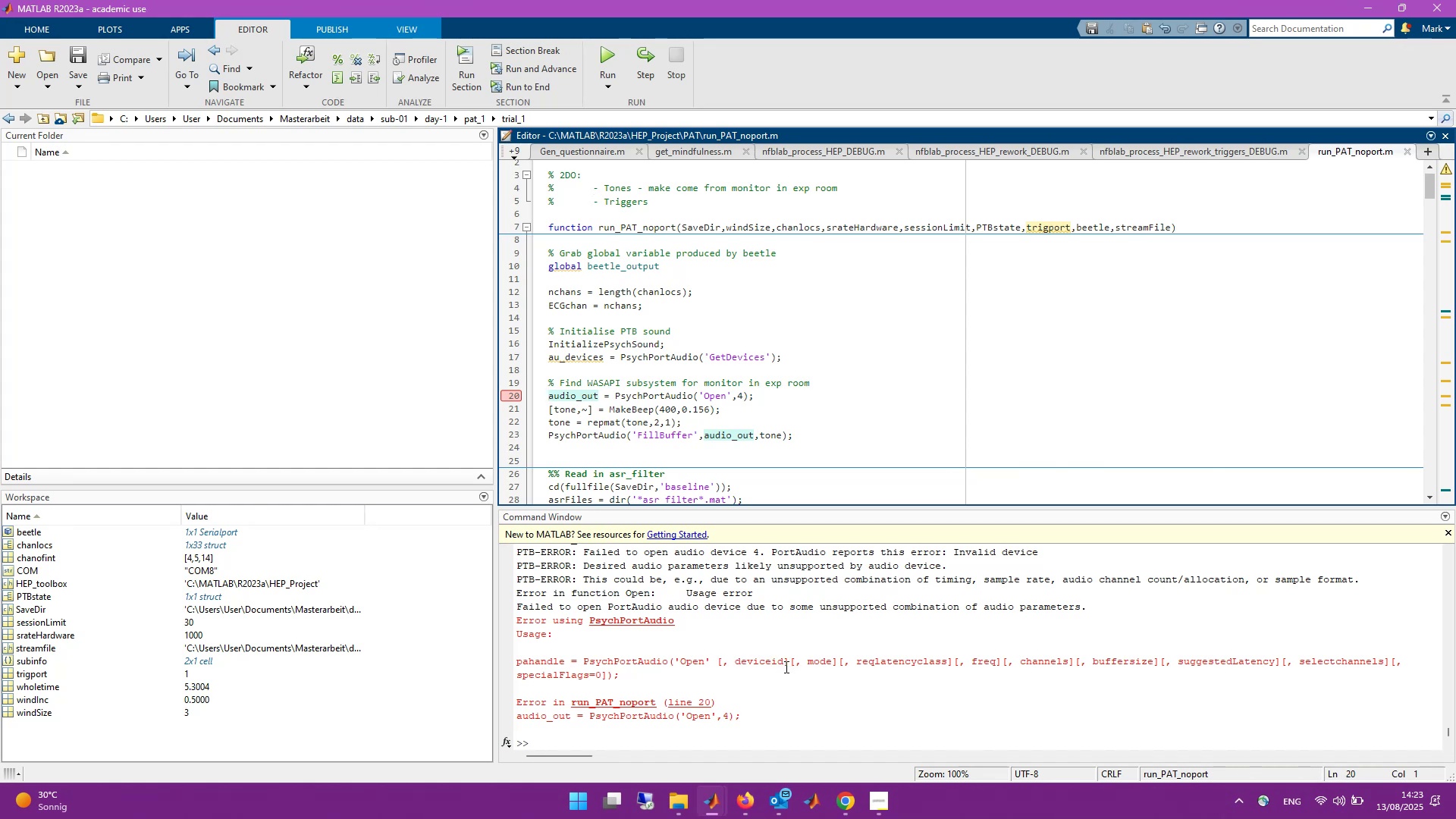 
wait(26.92)
 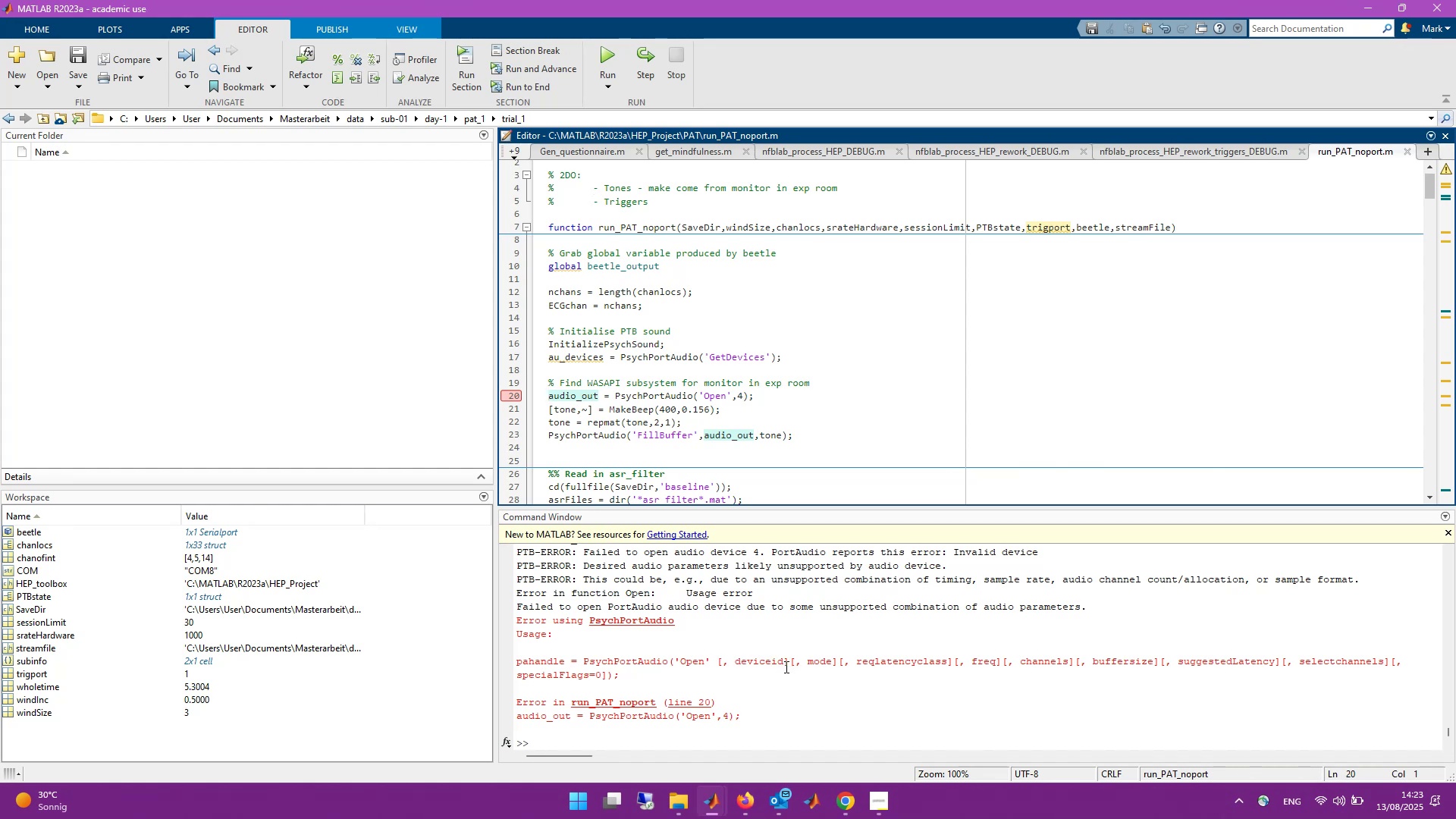 
left_click_drag(start_coordinate=[1086, 606], to_coordinate=[650, 607])
 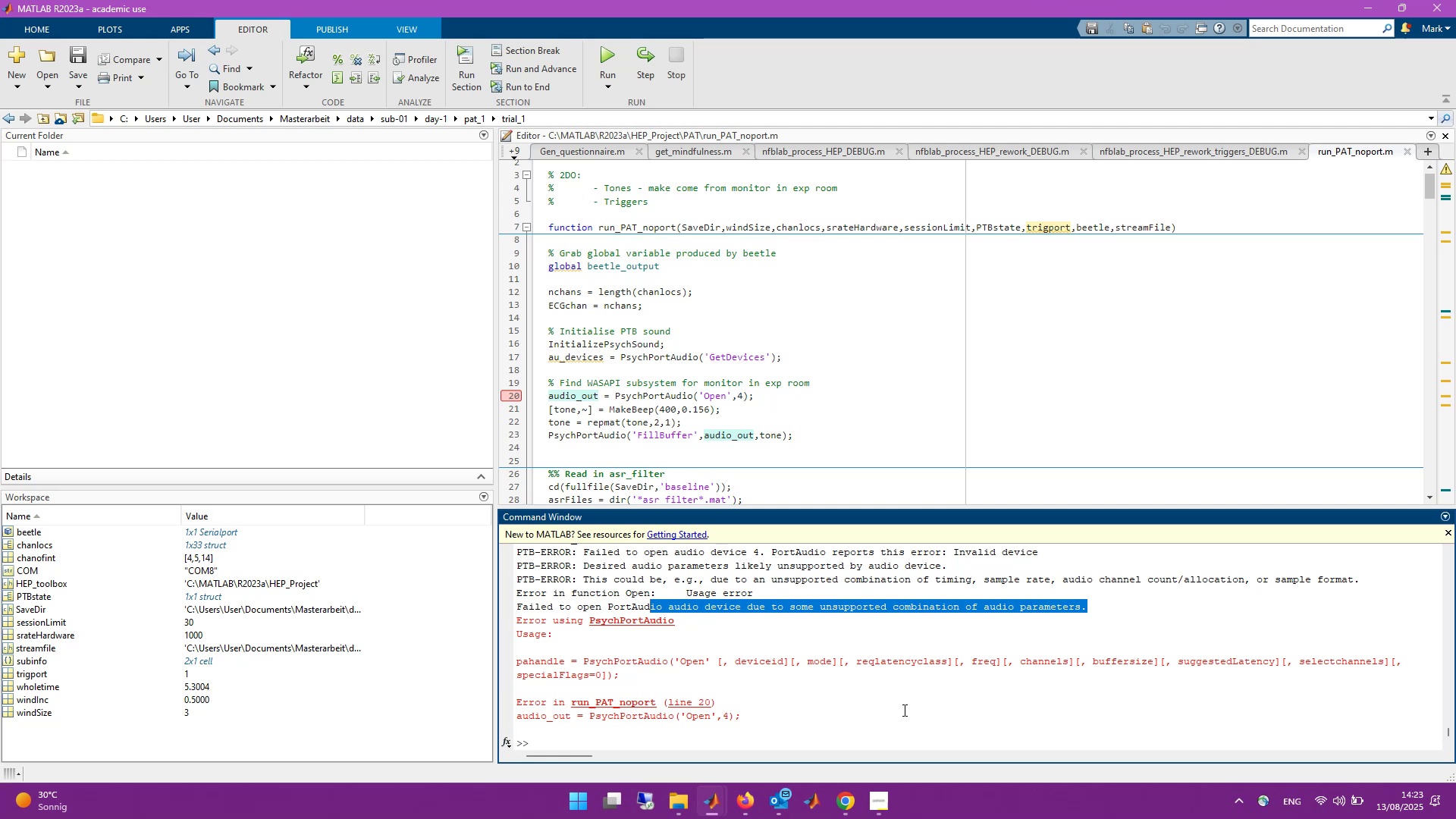 
scroll: coordinate [903, 710], scroll_direction: up, amount: 1.0
 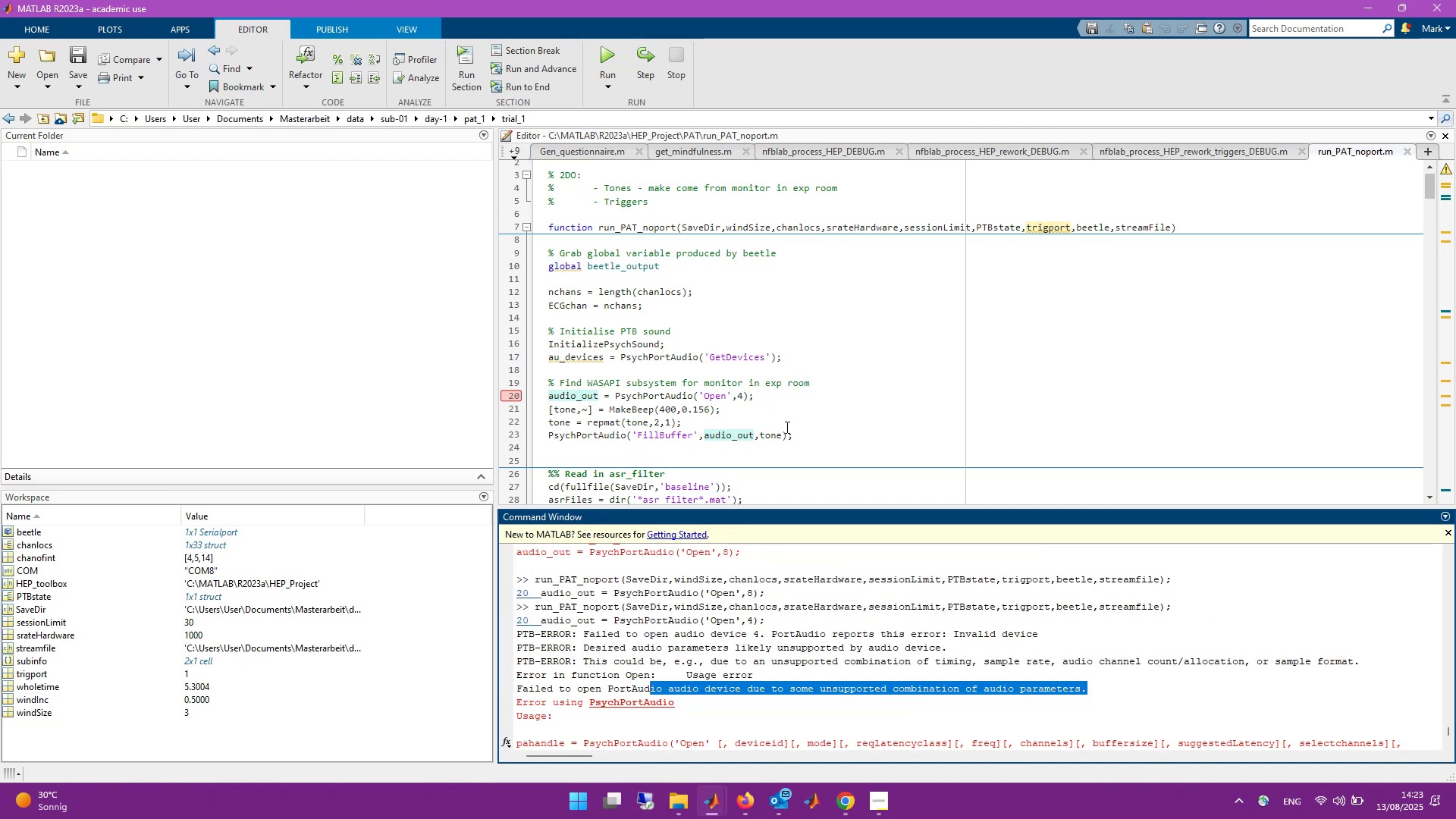 
wait(6.15)
 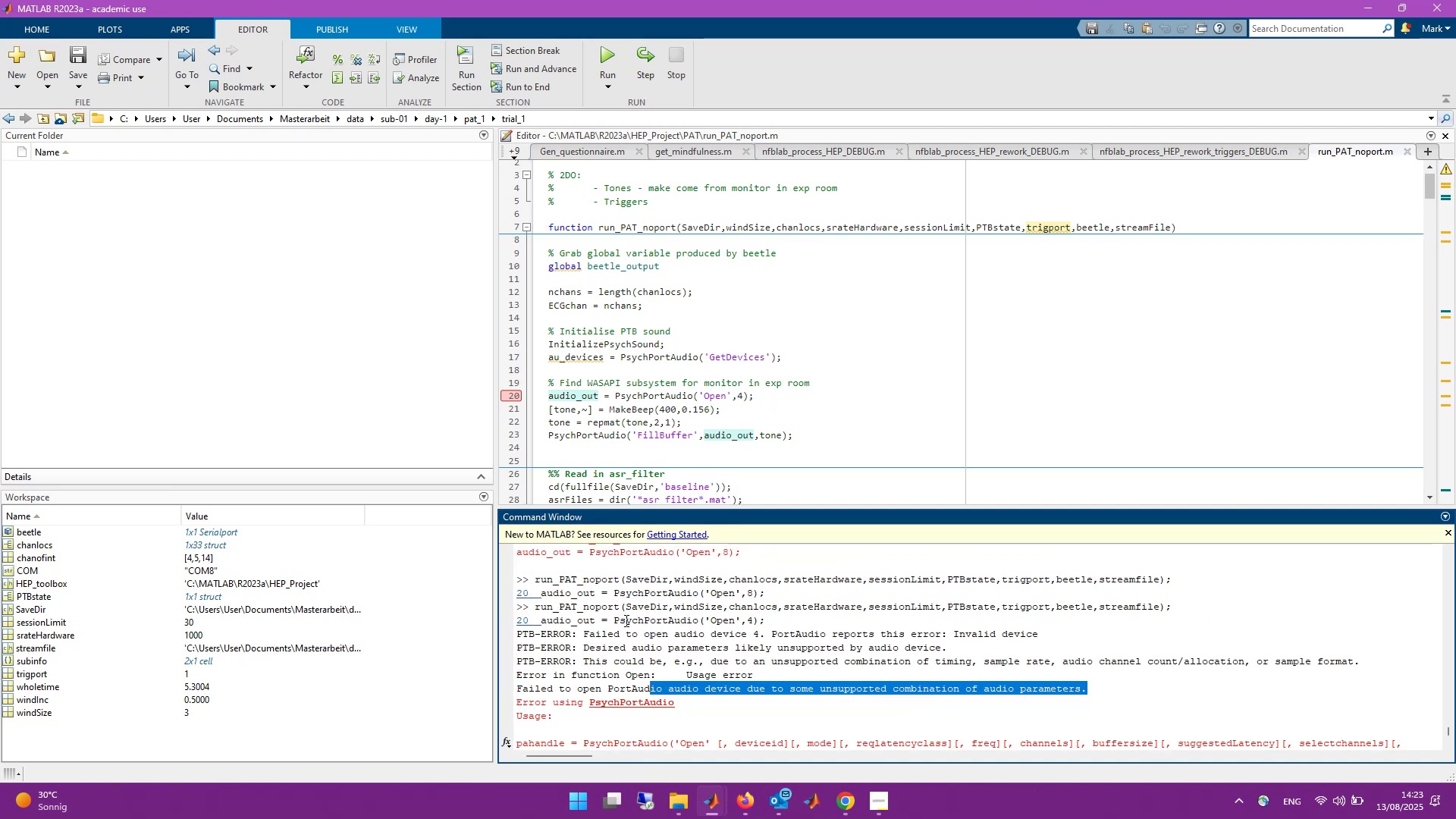 
scroll: coordinate [705, 711], scroll_direction: down, amount: 4.0
 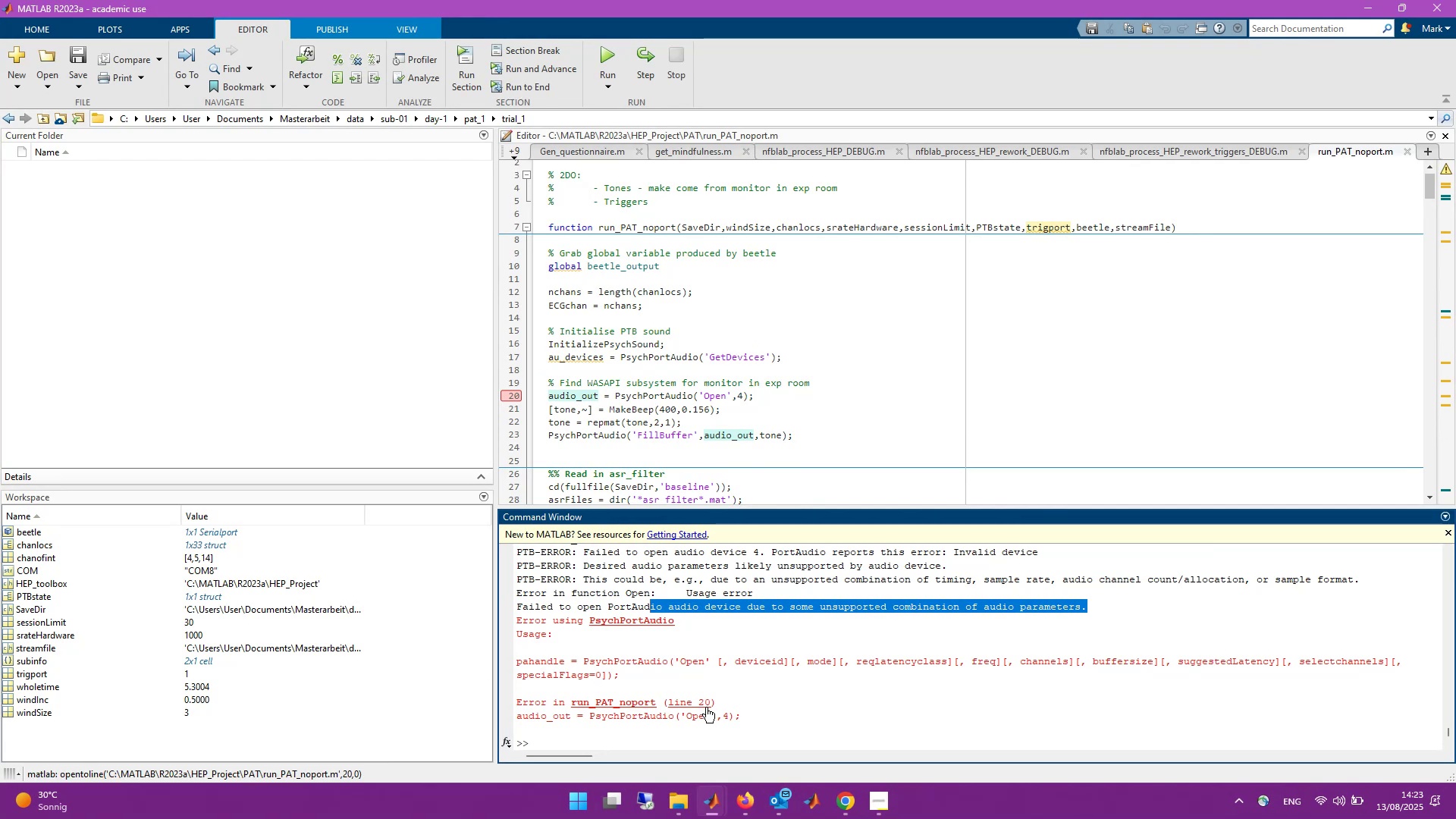 
left_click([719, 727])
 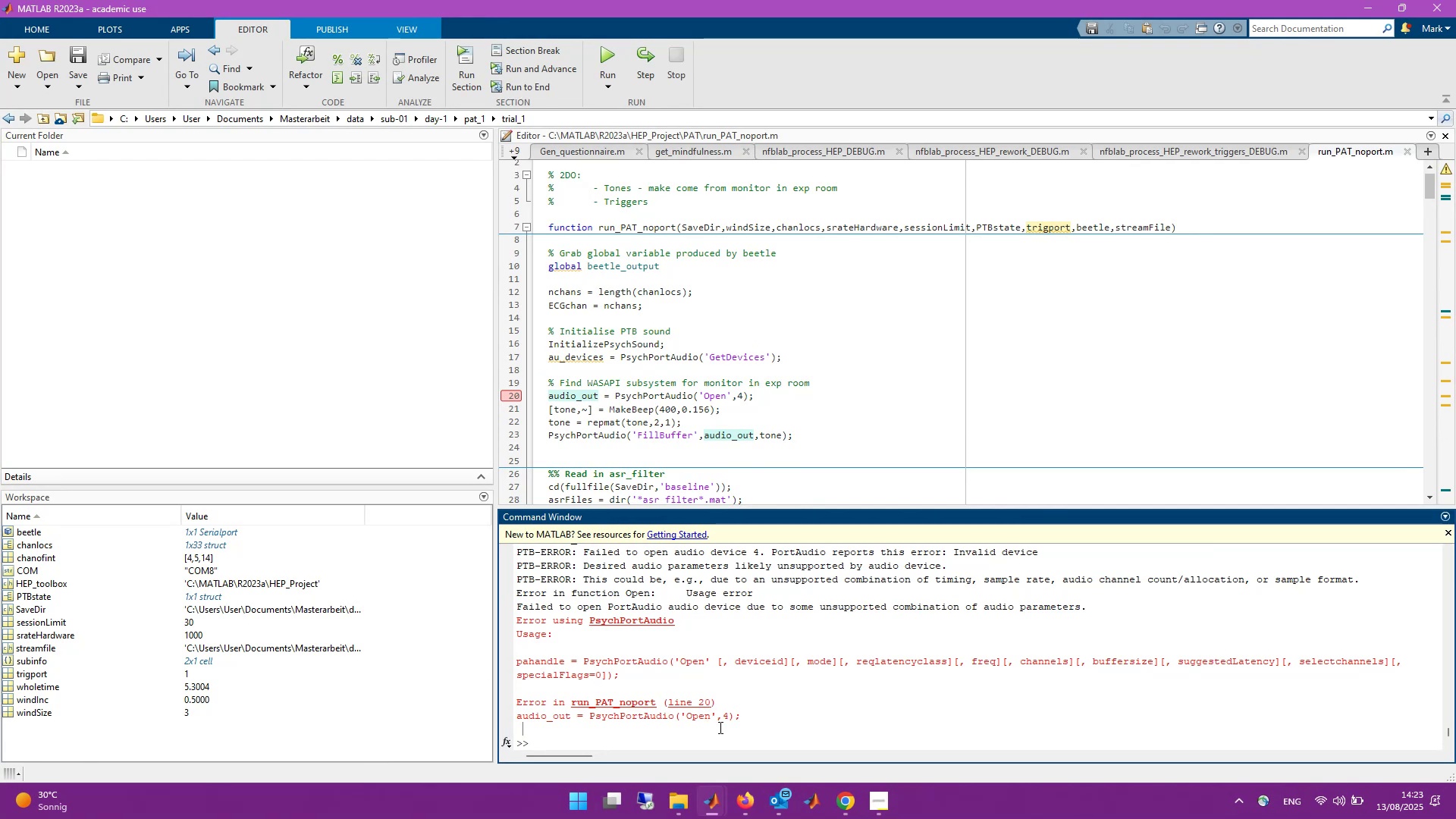 
key(ArrowUp)
 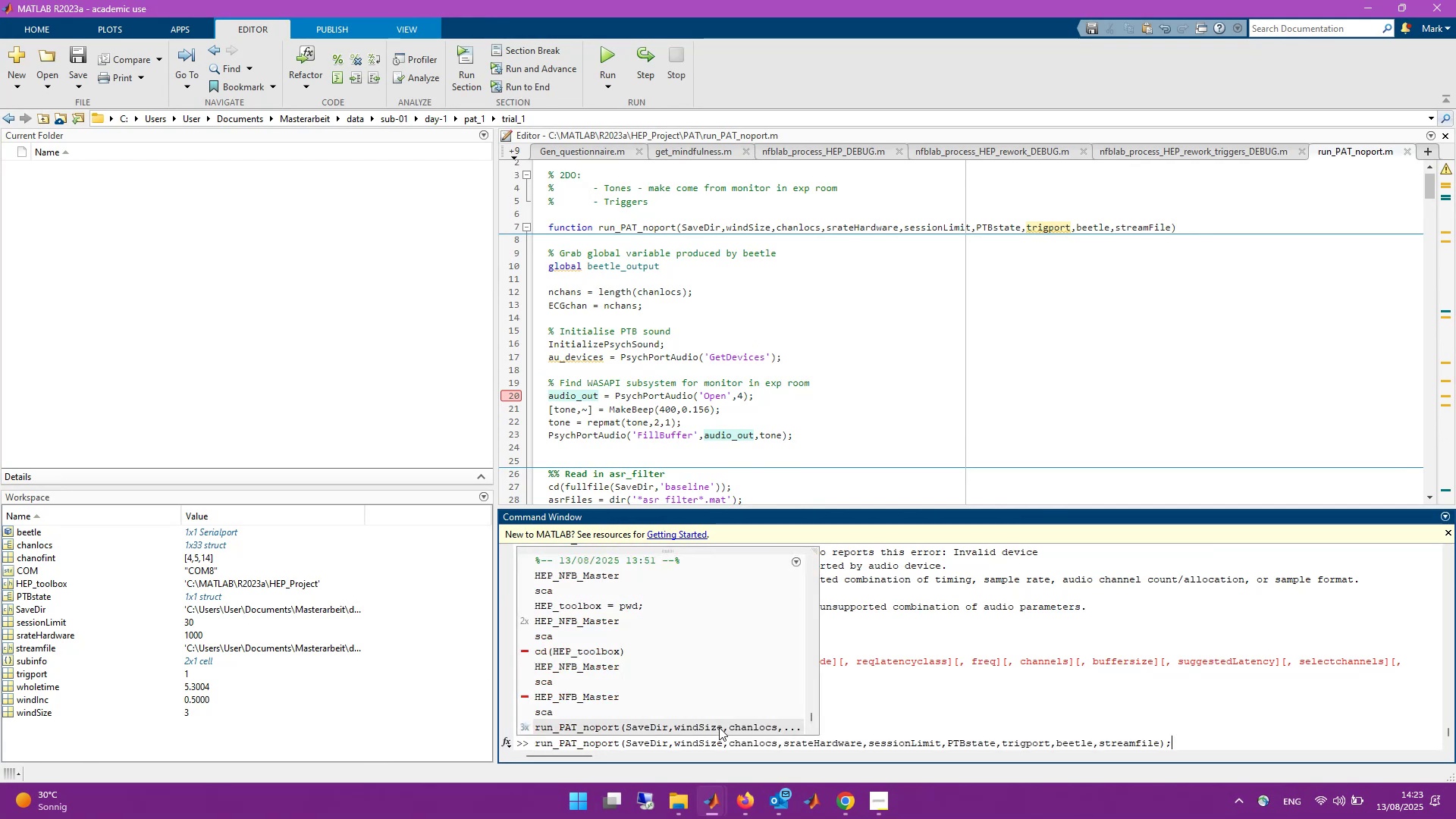 
key(Enter)
 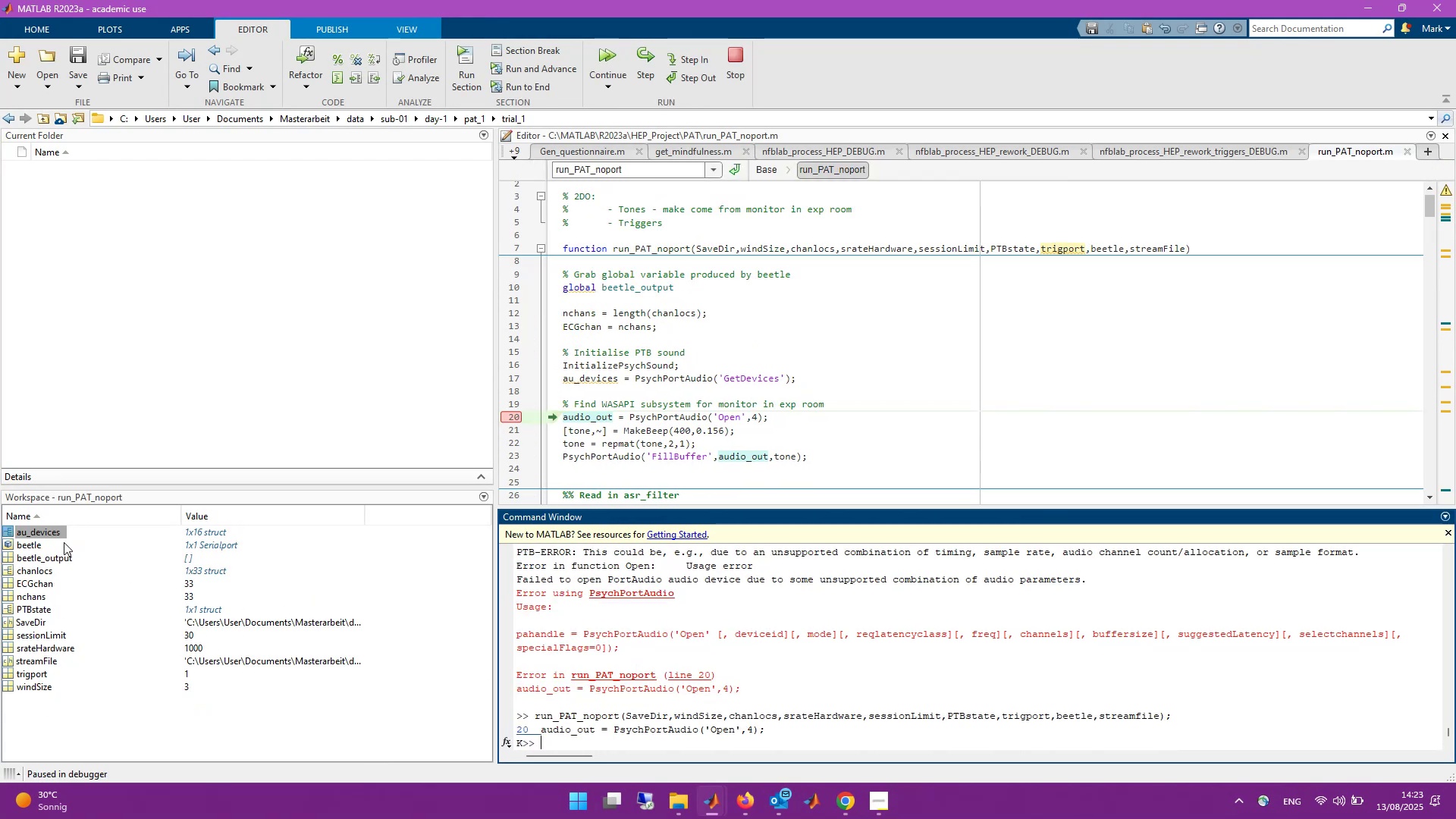 
double_click([61, 530])
 